 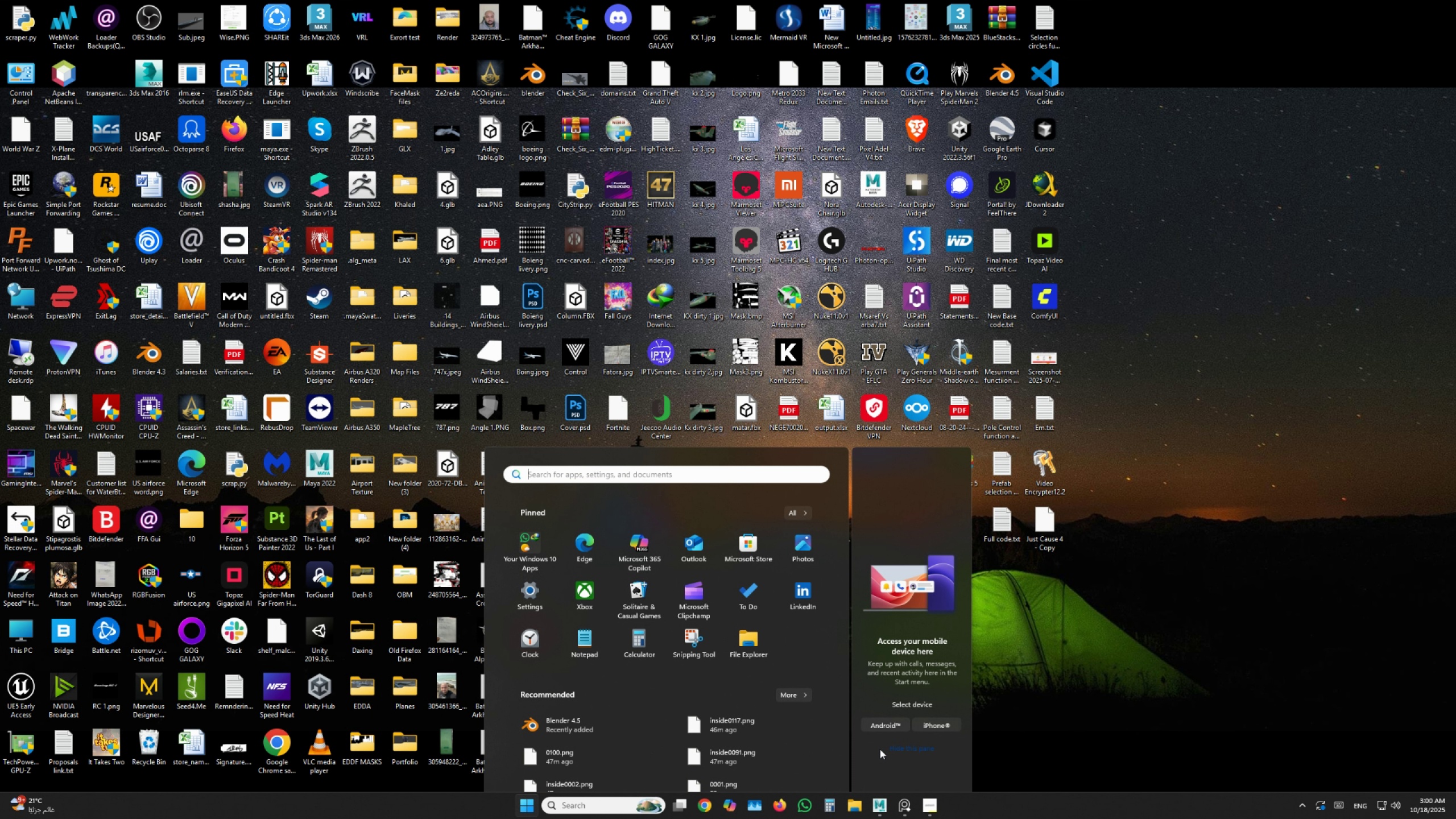 
key(Meta+MetaLeft)
 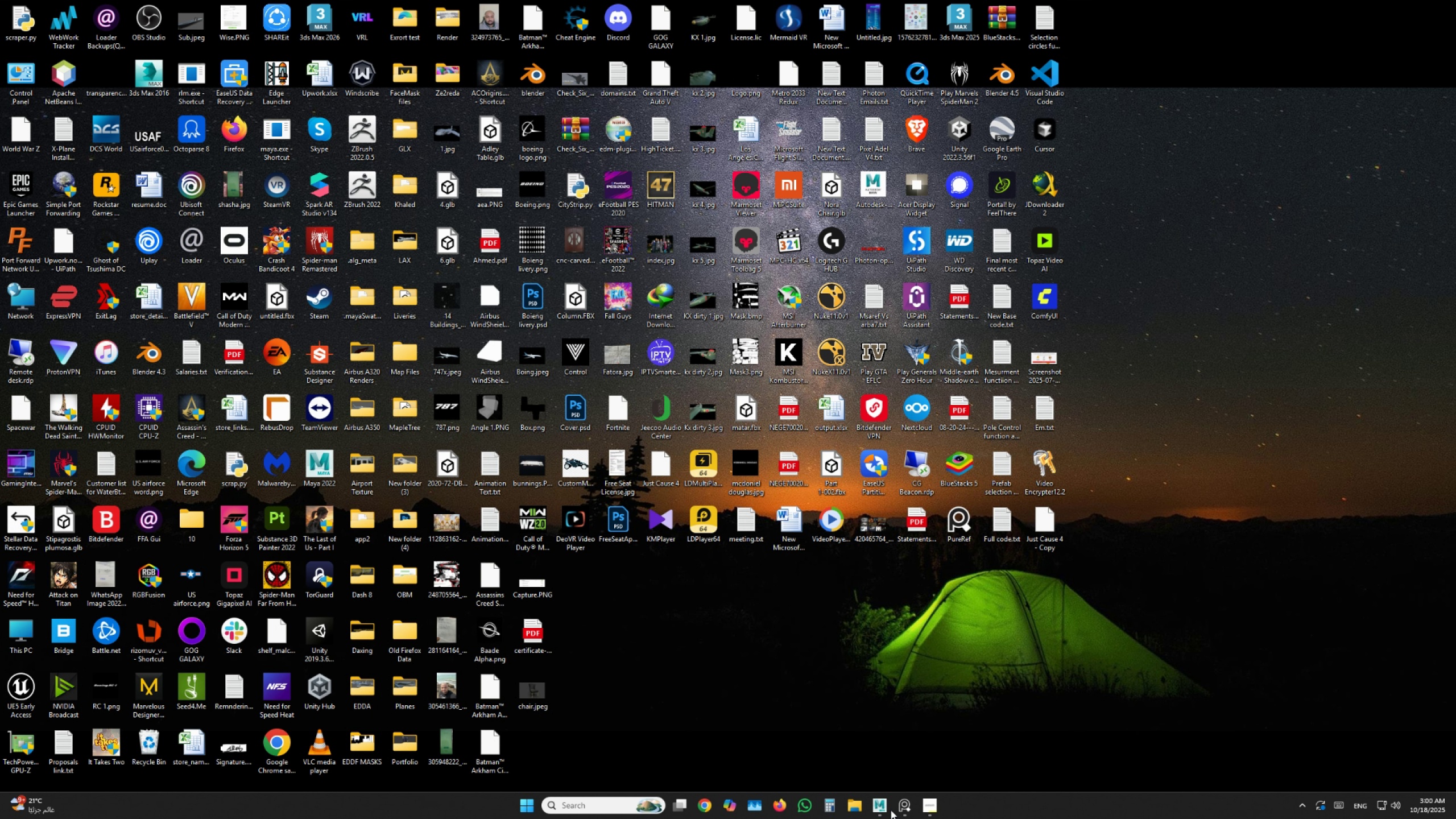 
key(Control+ControlLeft)
 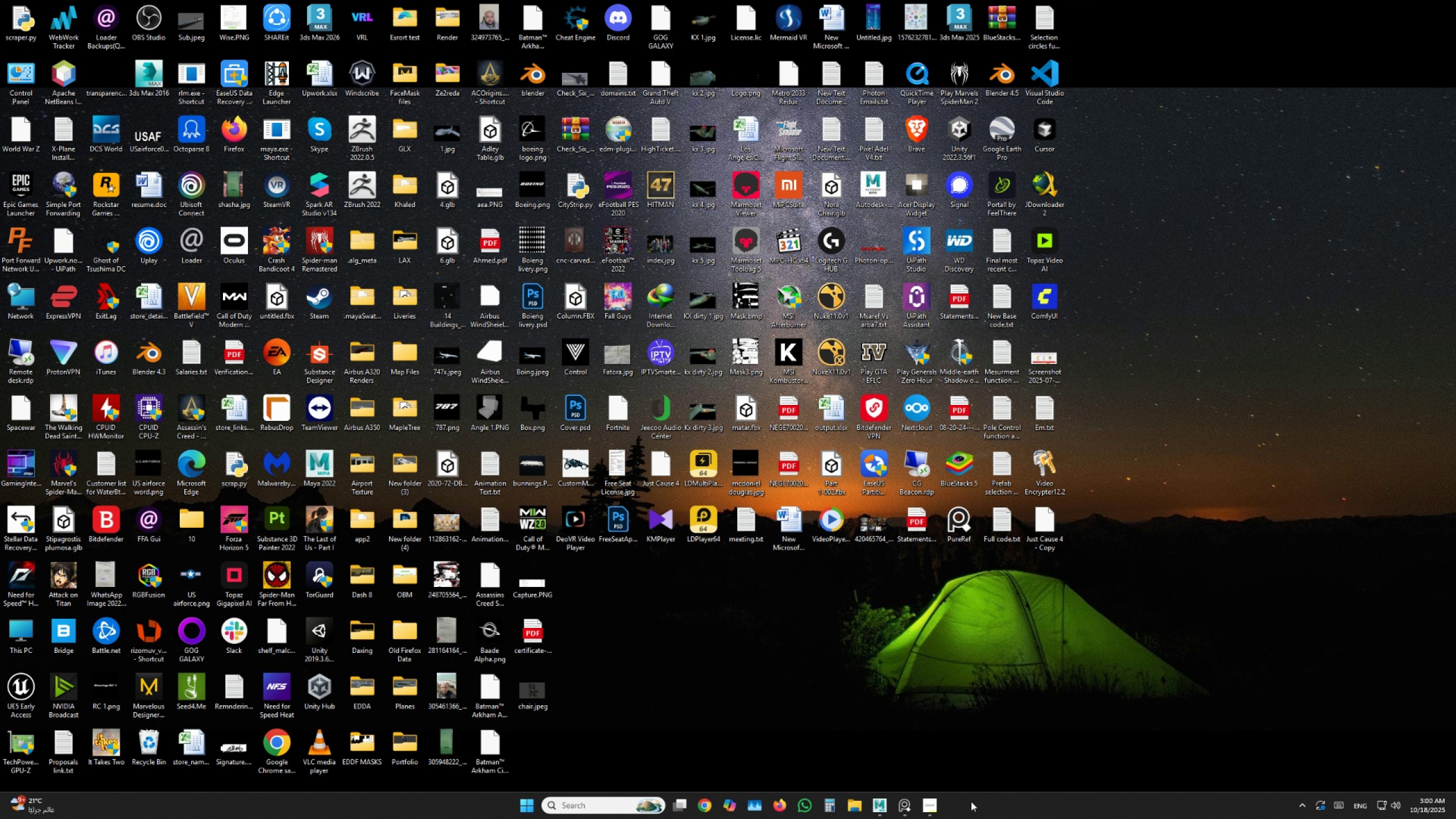 
key(Meta+MetaLeft)
 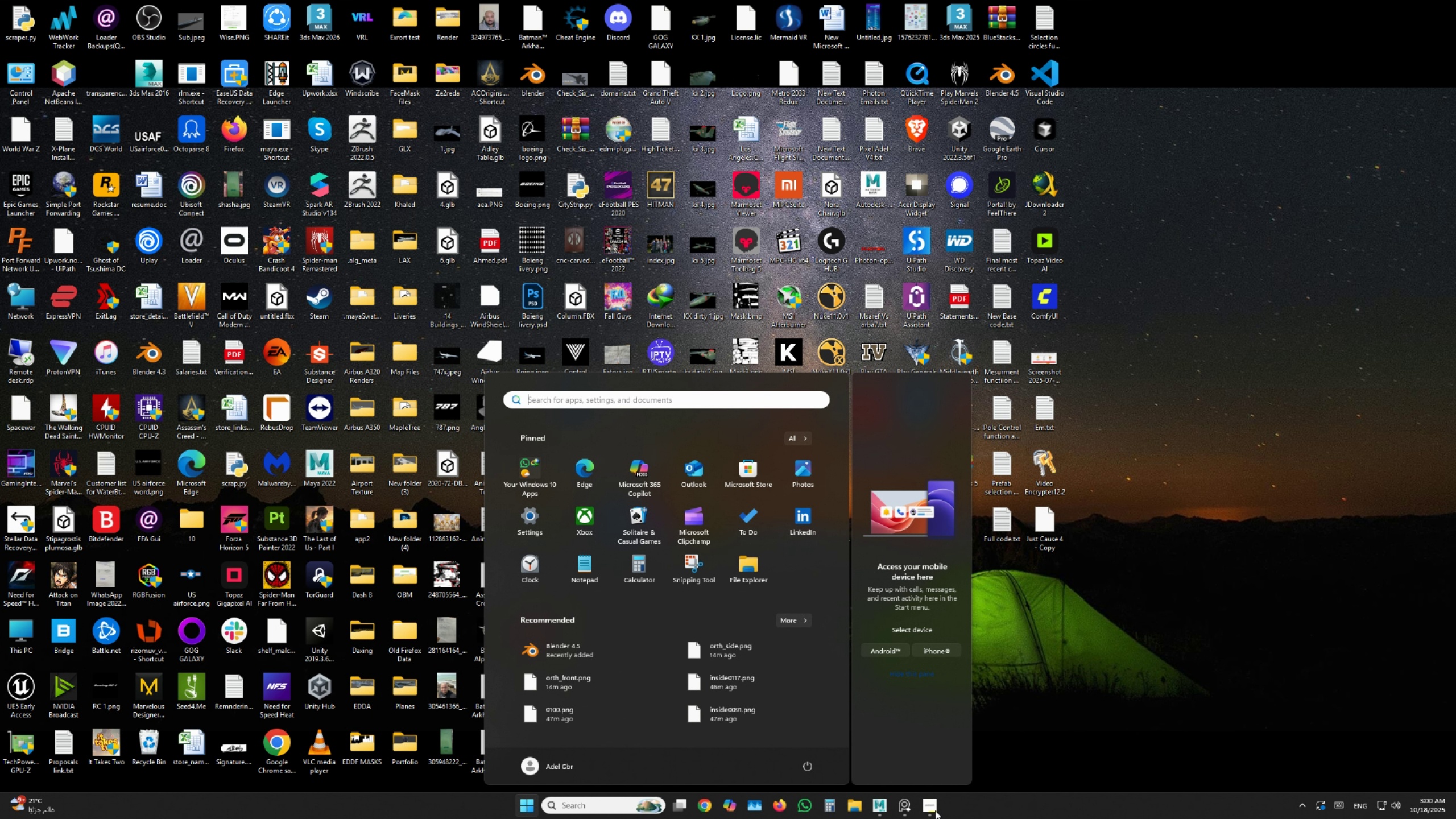 
double_click([935, 810])
 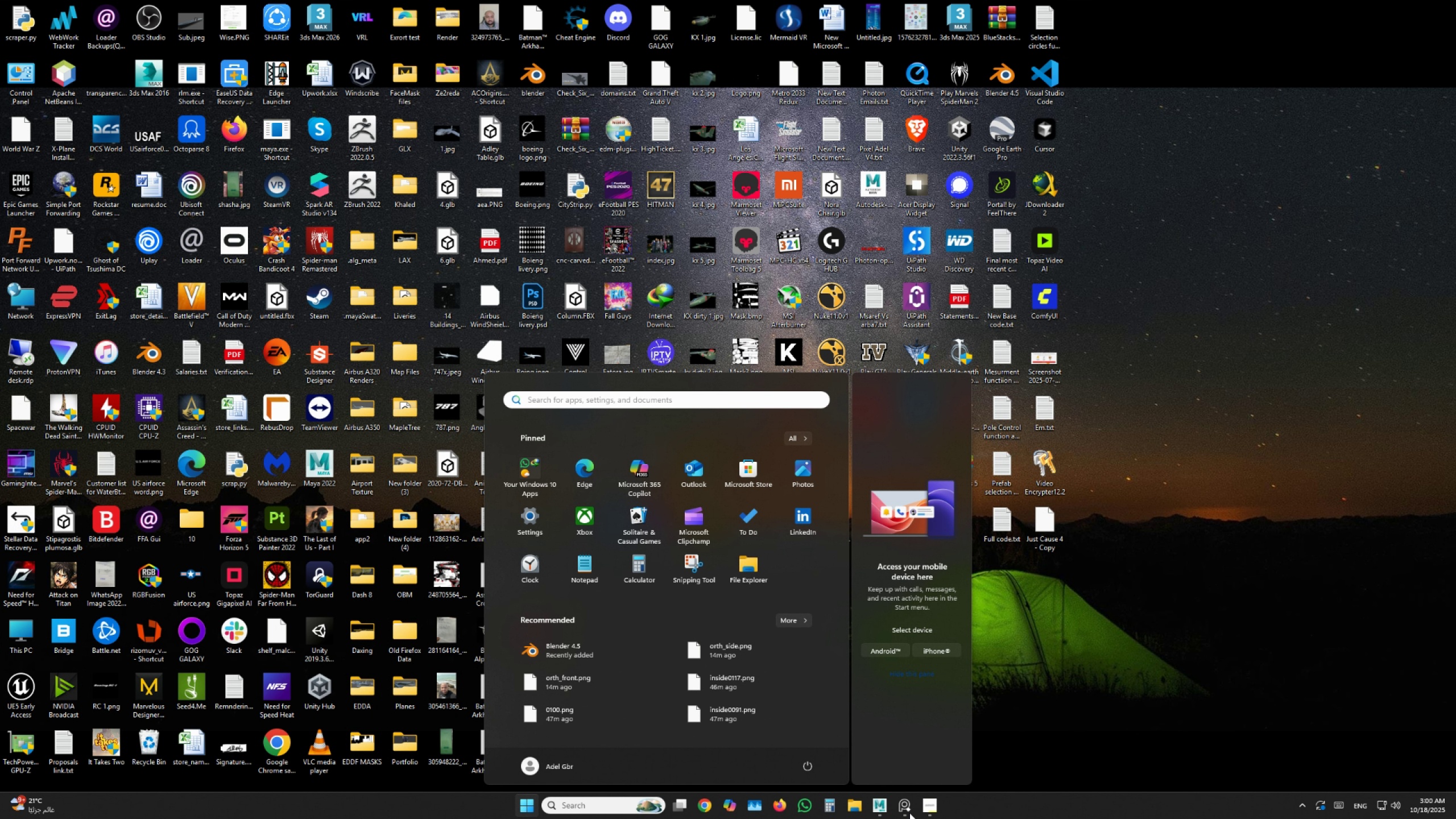 
key(Alt+AltLeft)
 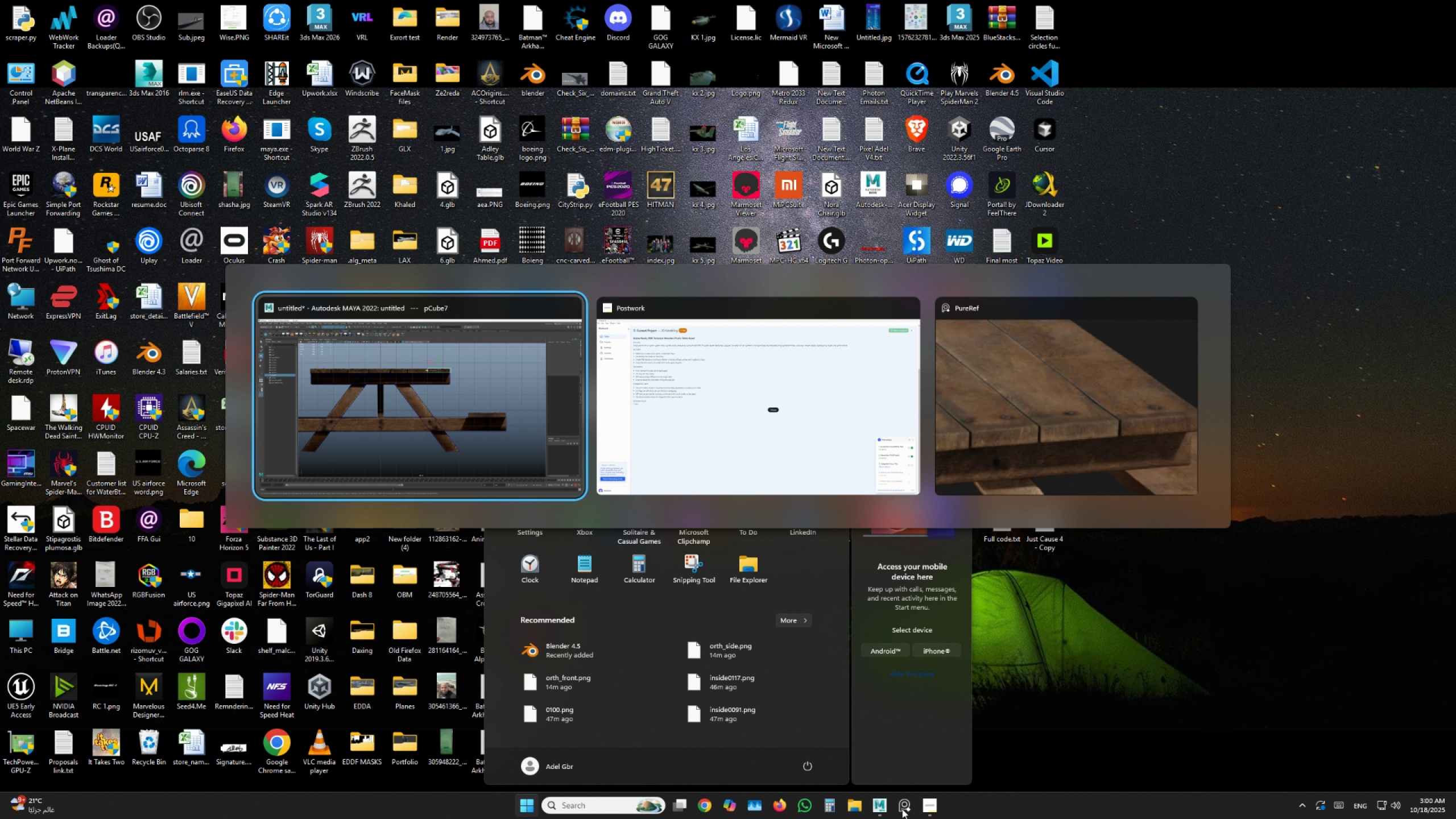 
key(Alt+Tab)
 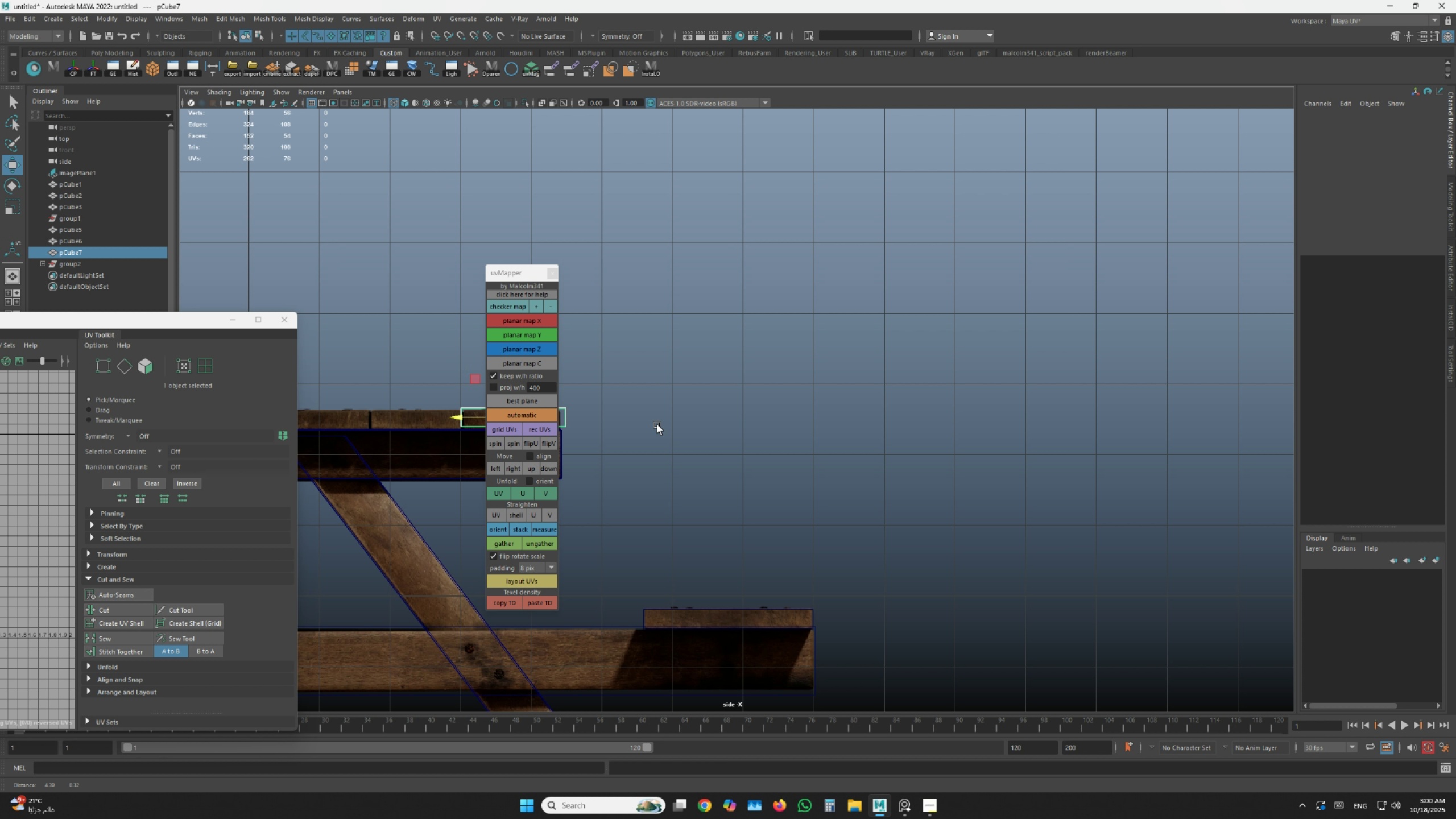 
double_click([786, 405])
 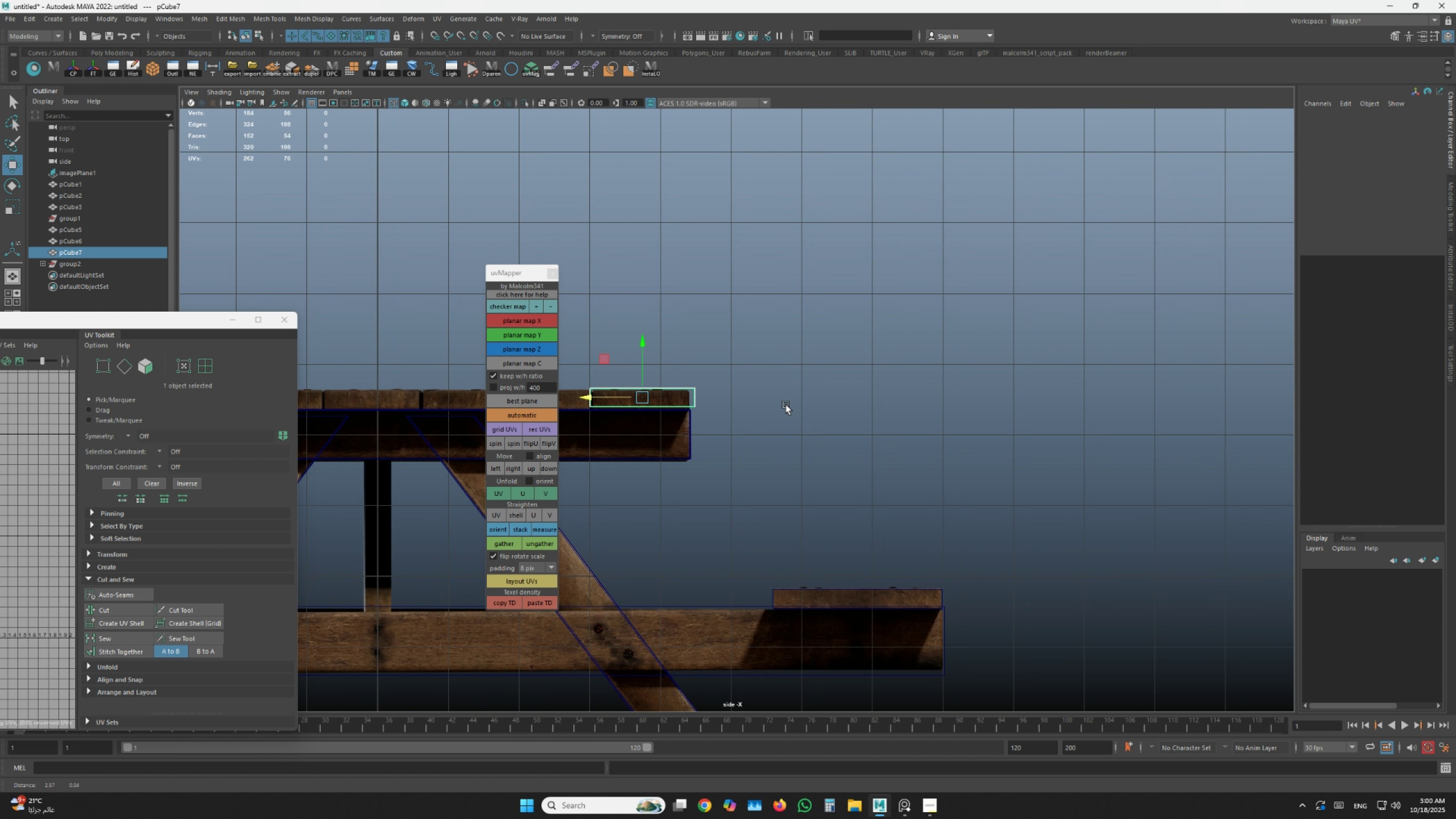 
key(Escape)
 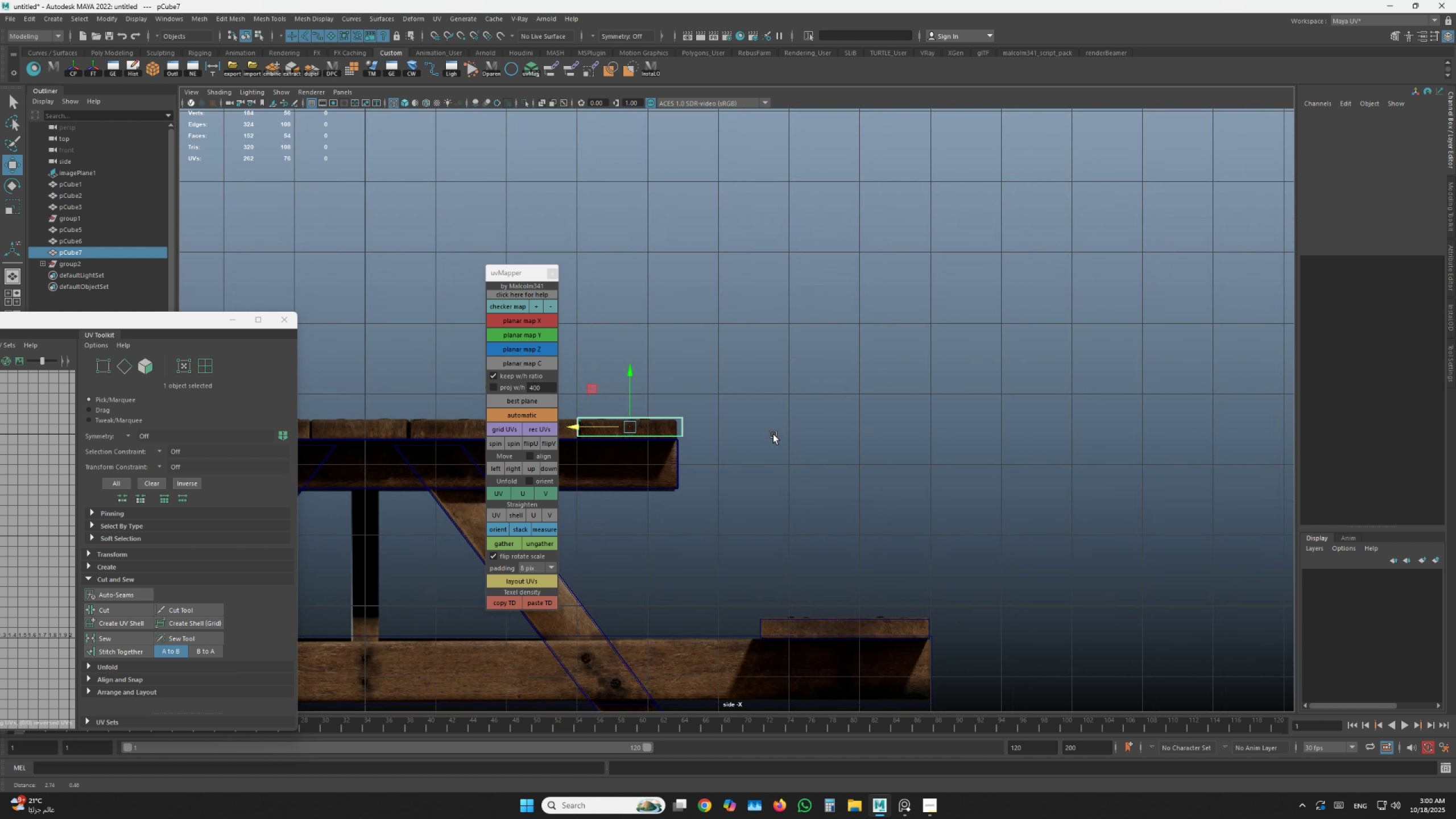 
right_click([773, 433])
 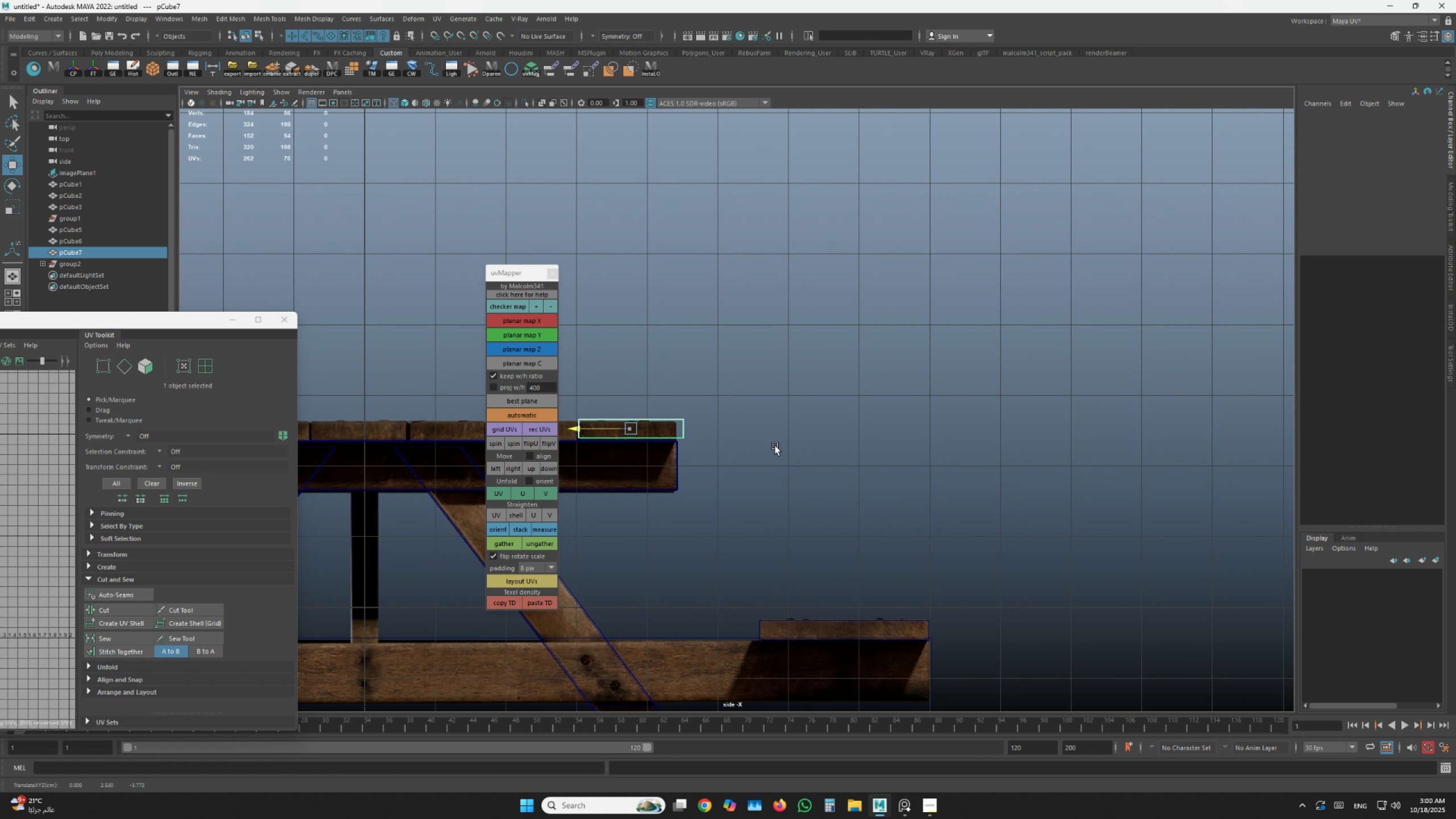 
scroll: coordinate [775, 447], scroll_direction: up, amount: 2.0
 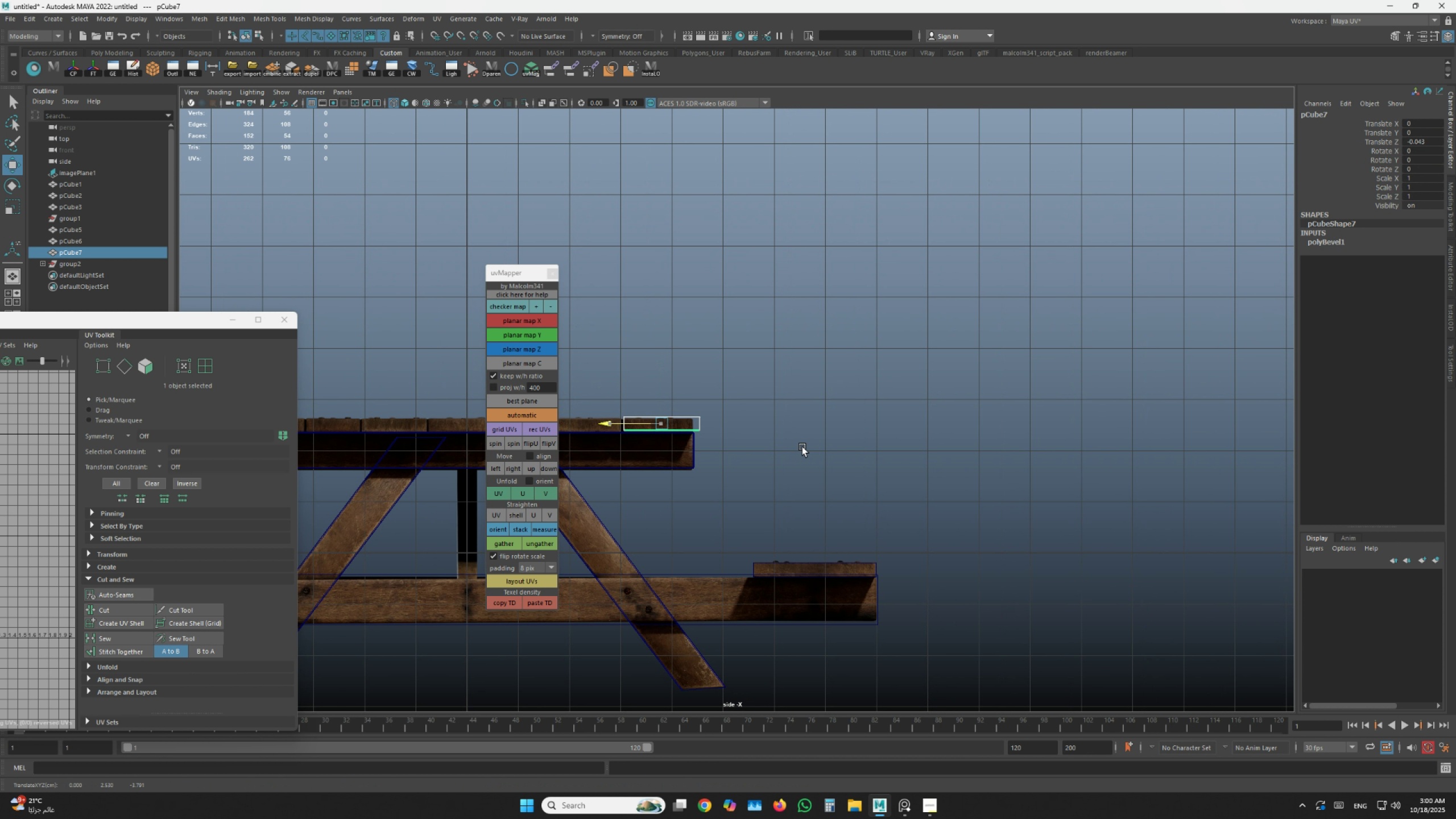 
middle_click([775, 447])
 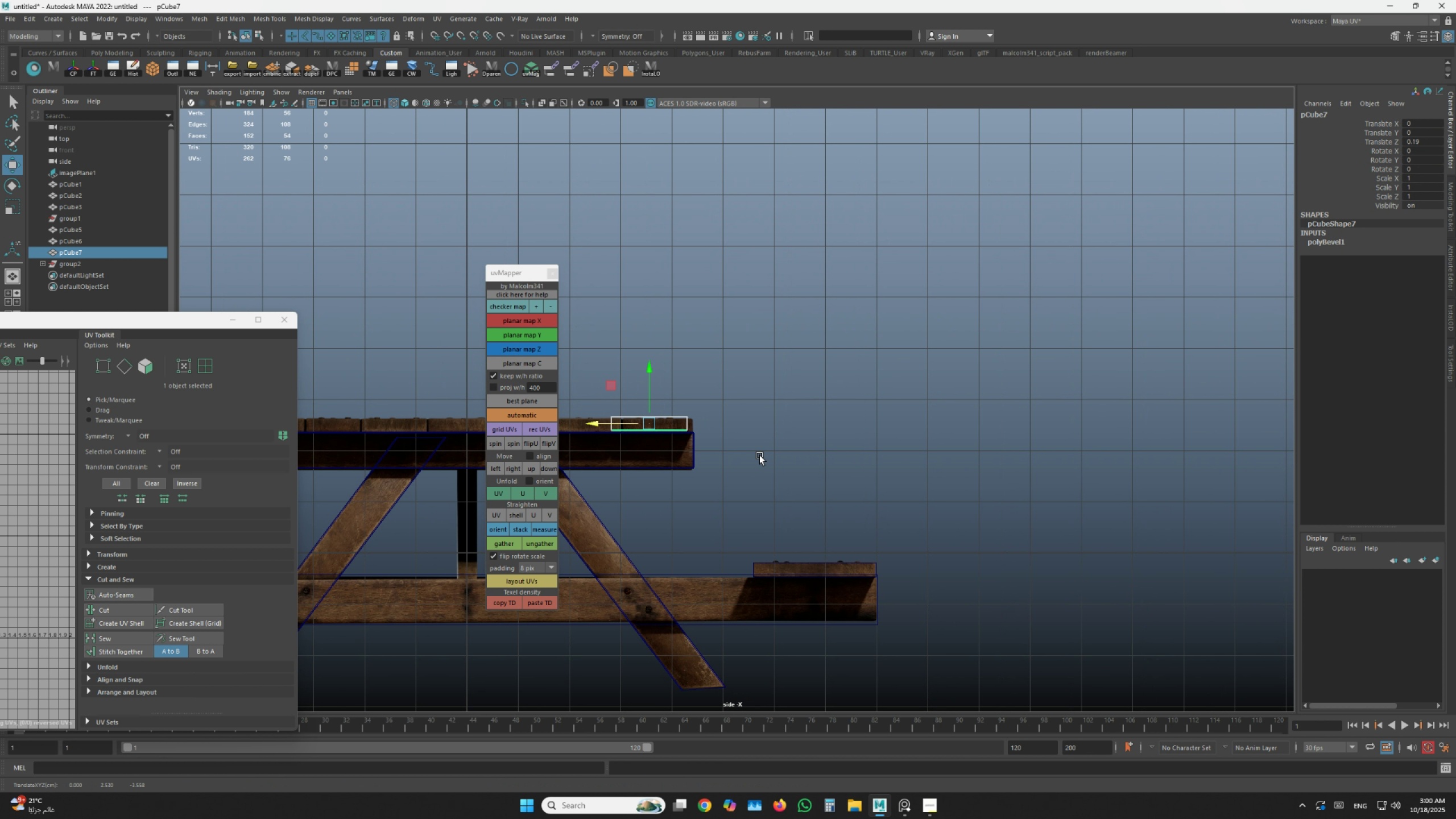 
key(Control+Z)
 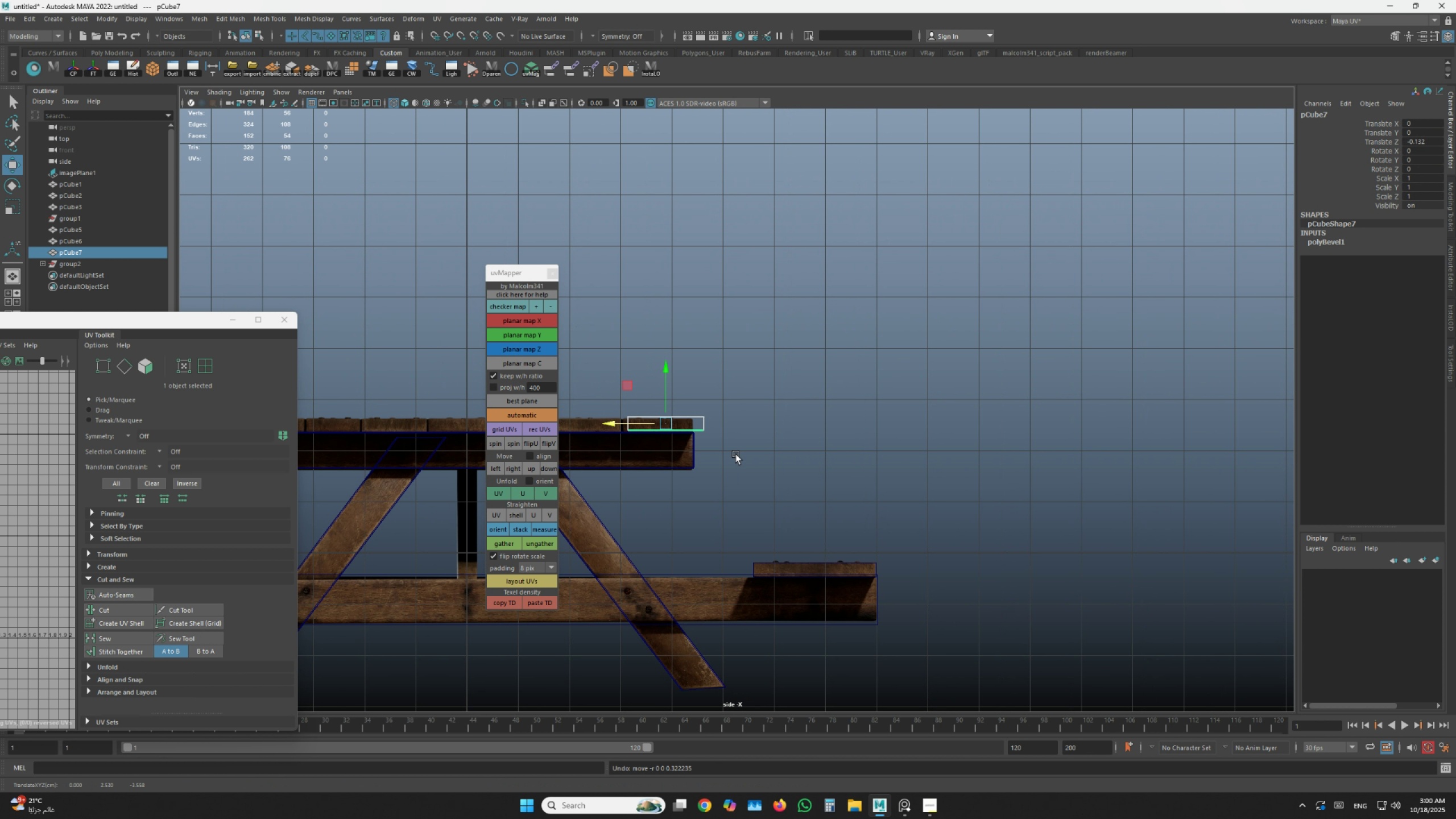 
key(Alt+AltLeft)
 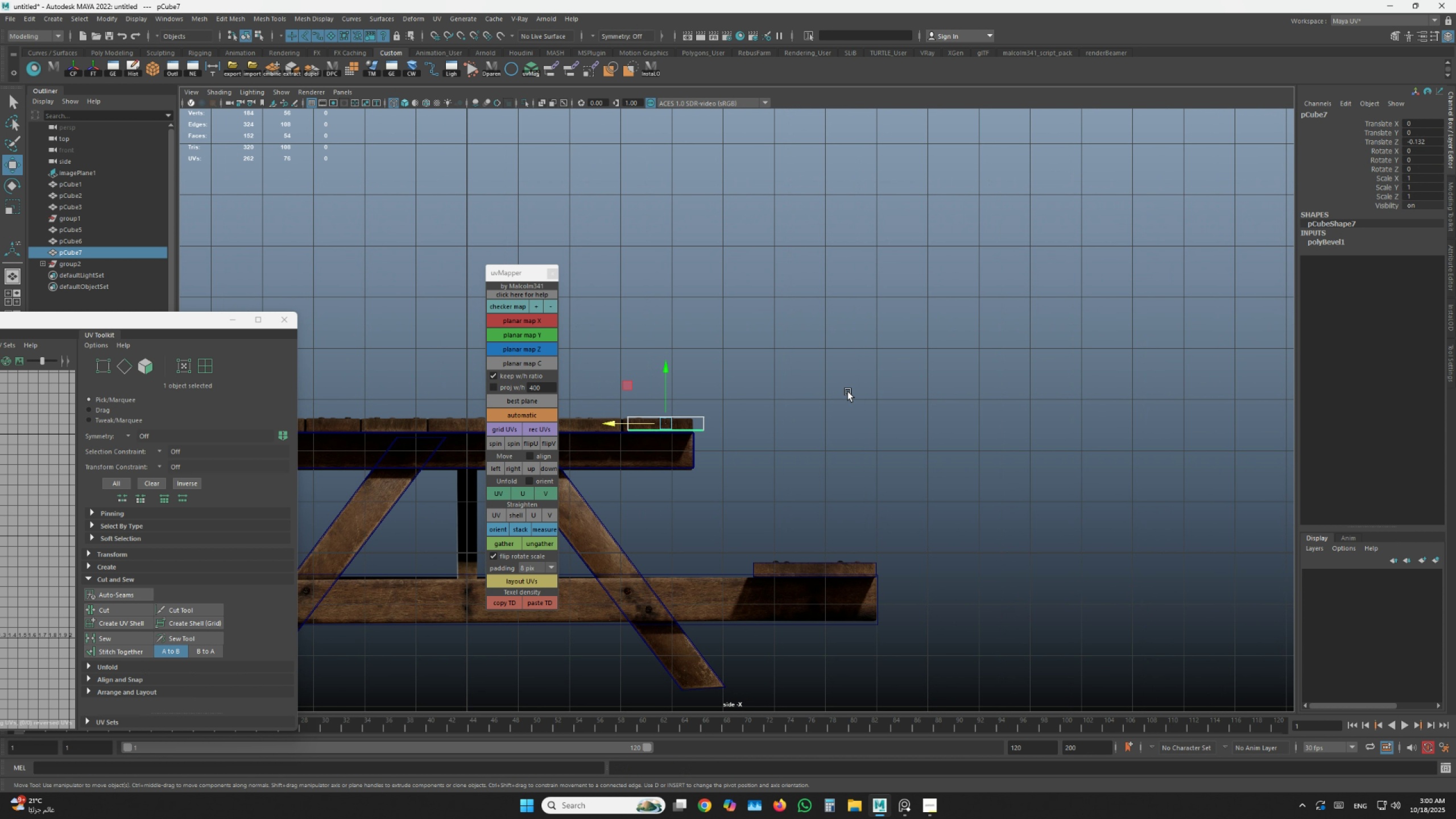 
left_click([848, 392])
 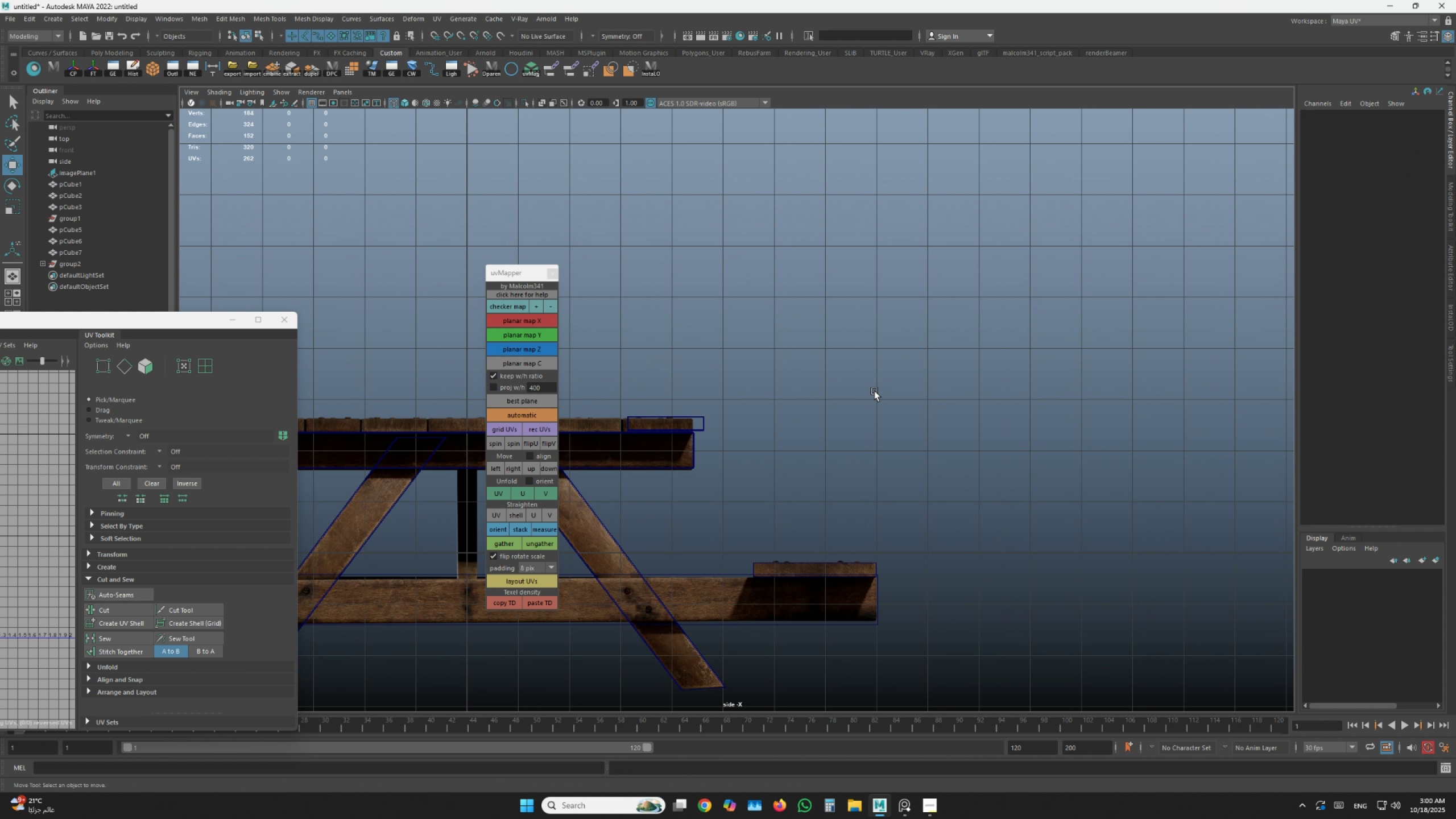 
hold_key(key=AltLeft, duration=0.42)
 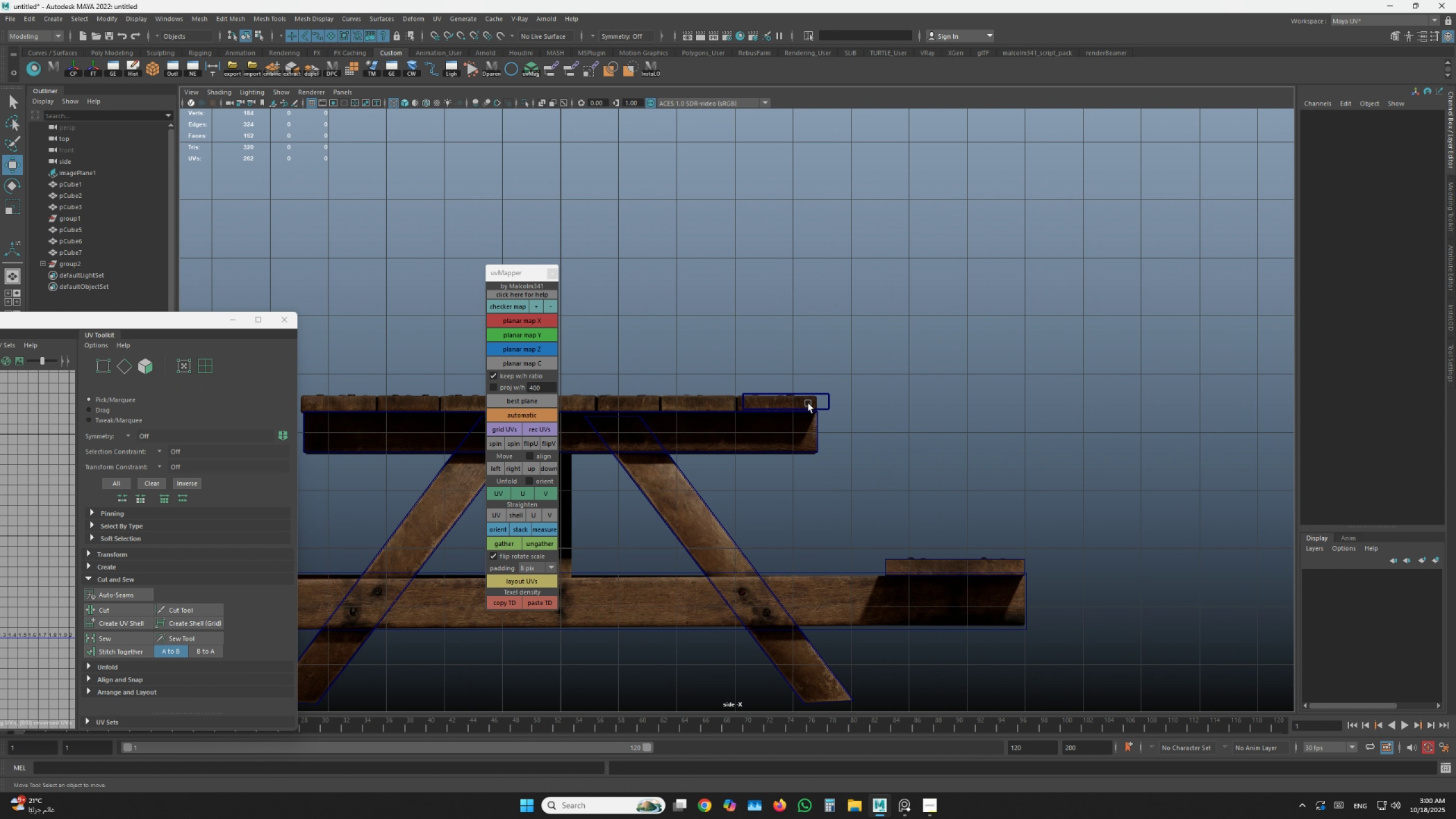 
scroll: coordinate [805, 389], scroll_direction: up, amount: 19.0
 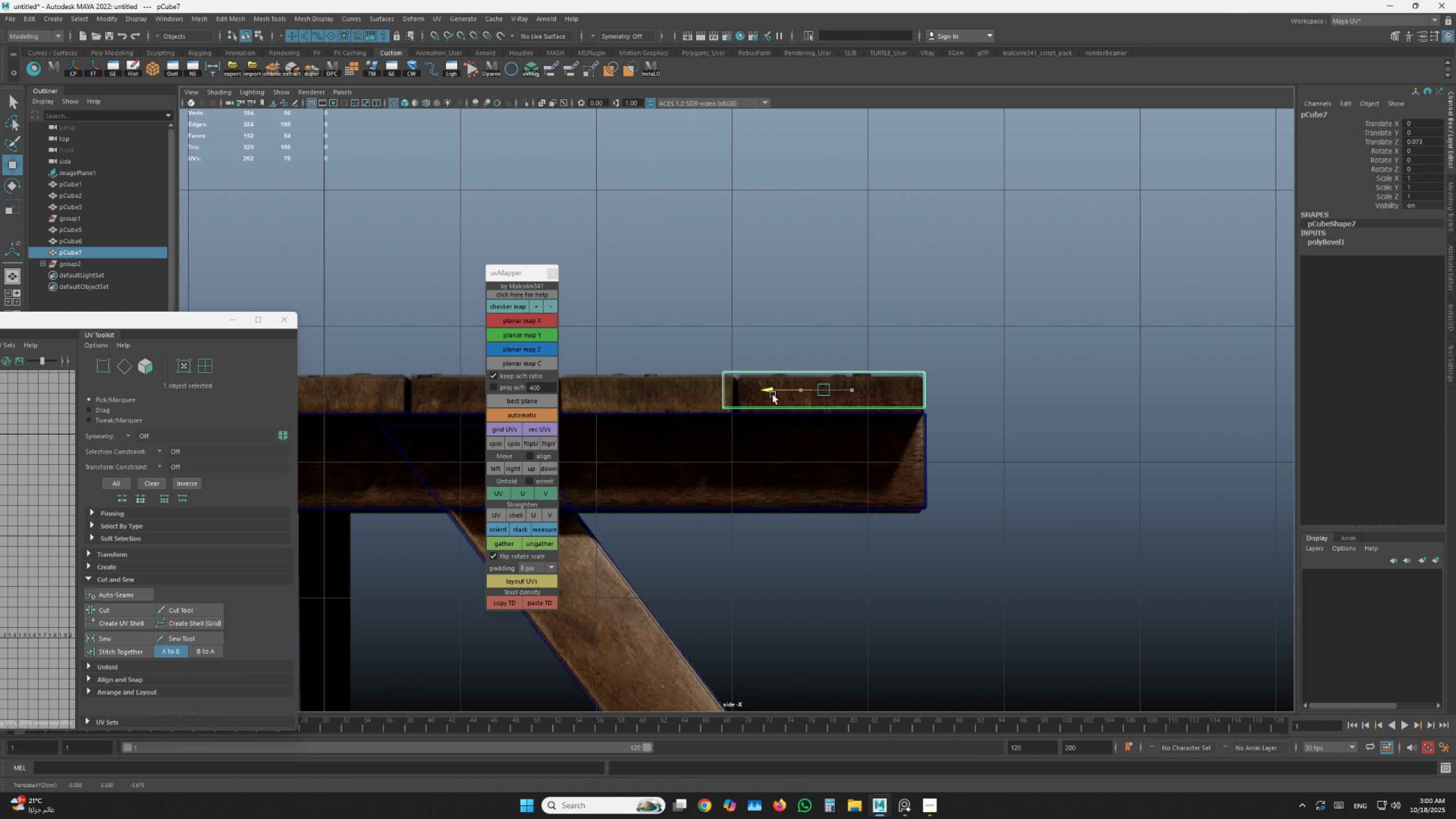 
left_click([808, 394])
 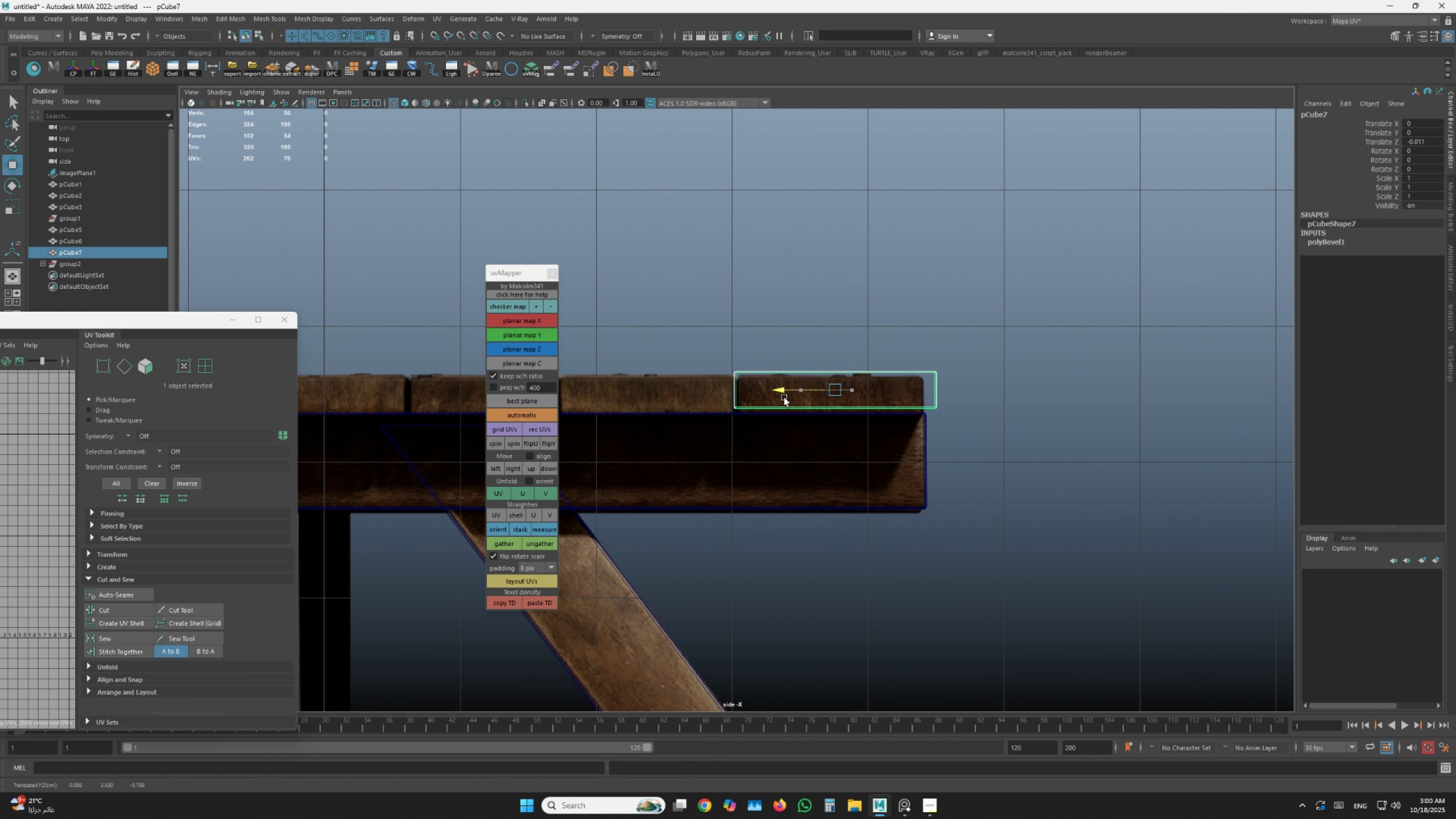 
scroll: coordinate [856, 367], scroll_direction: up, amount: 2.0
 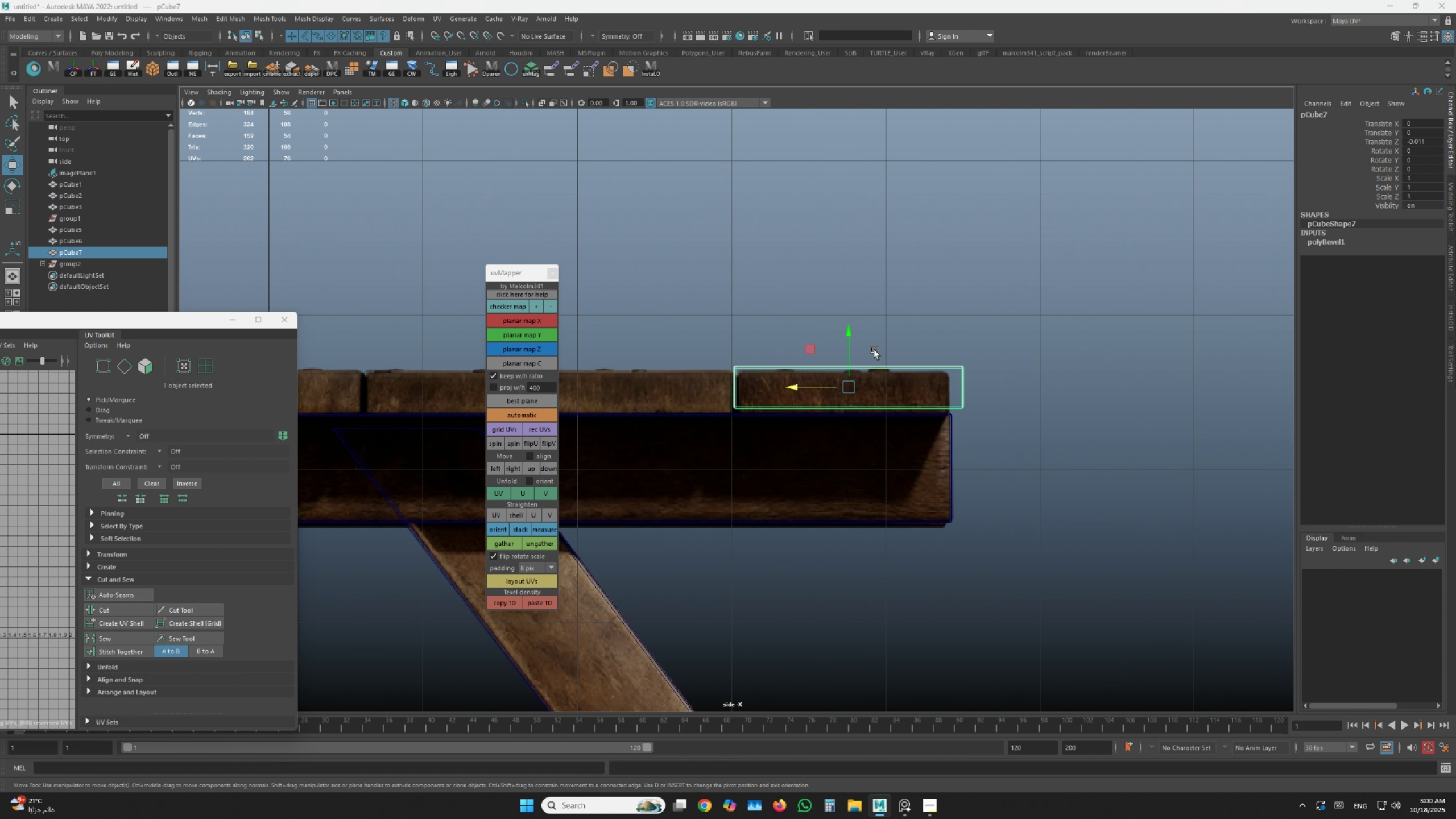 
key(Space)
 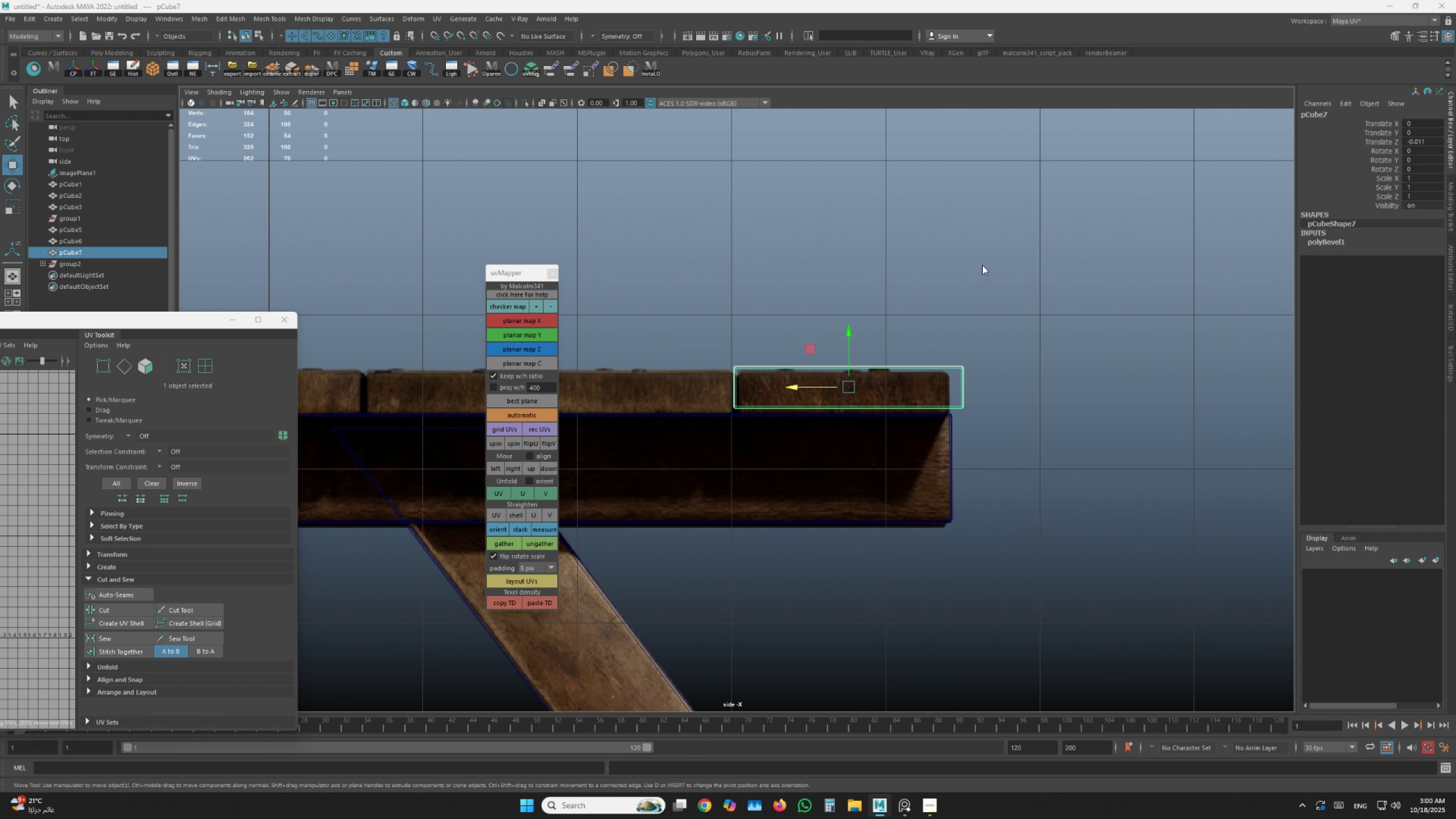 
key(Space)
 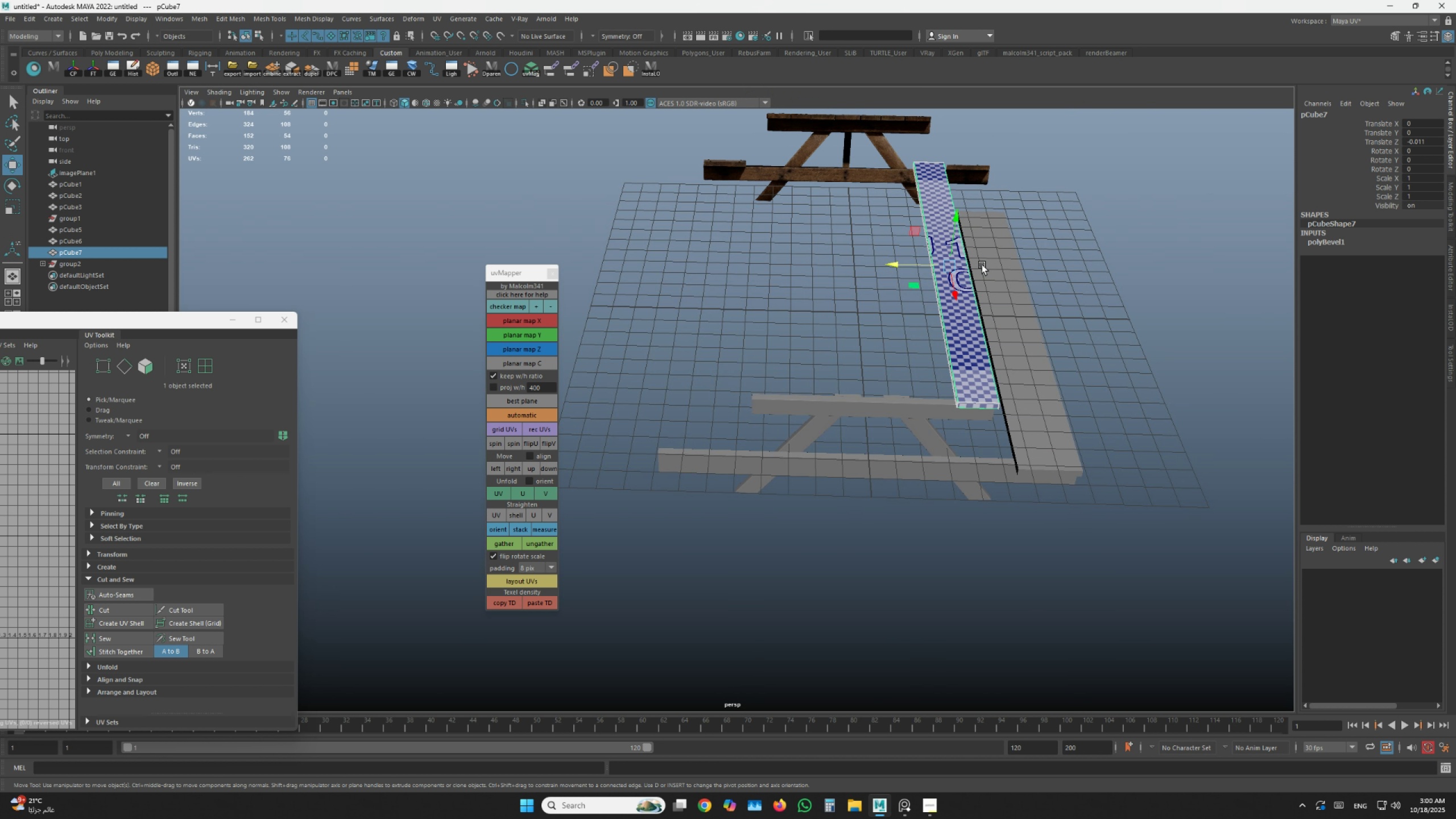 
scroll: coordinate [978, 268], scroll_direction: up, amount: 4.0
 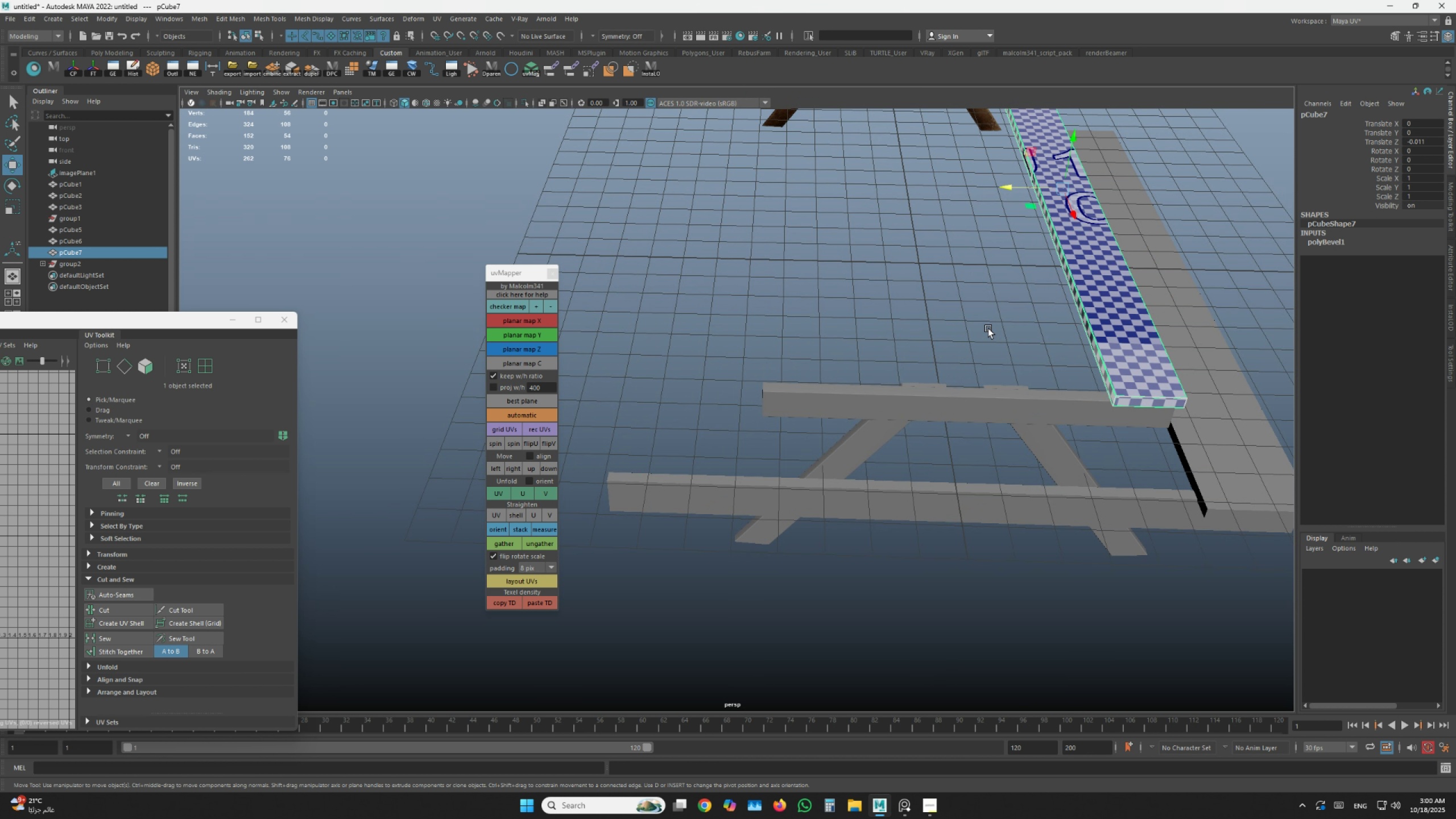 
hold_key(key=AltLeft, duration=0.75)
scroll: coordinate [683, 357], scroll_direction: up, amount: 3.0
 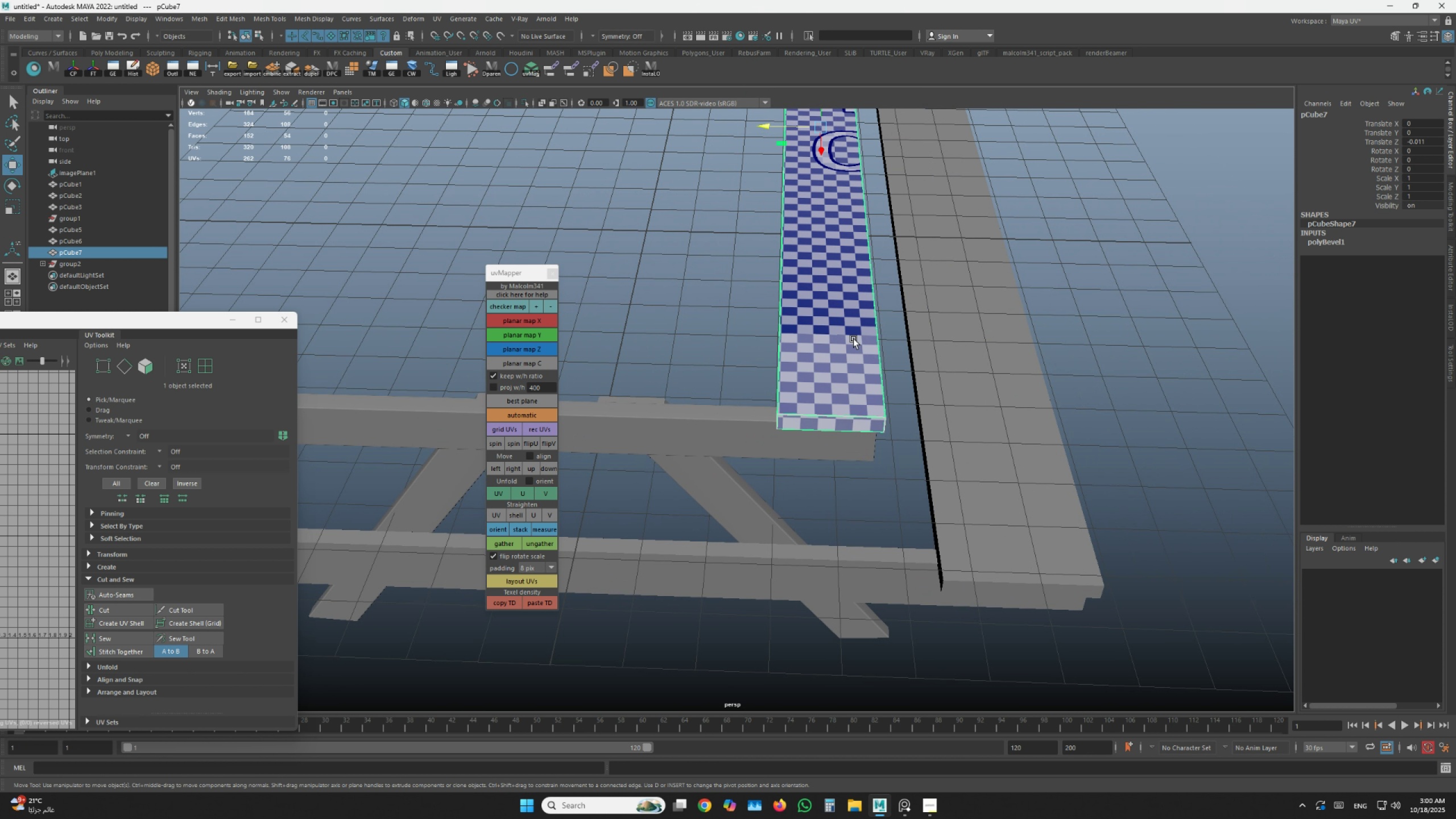 
key(T)
 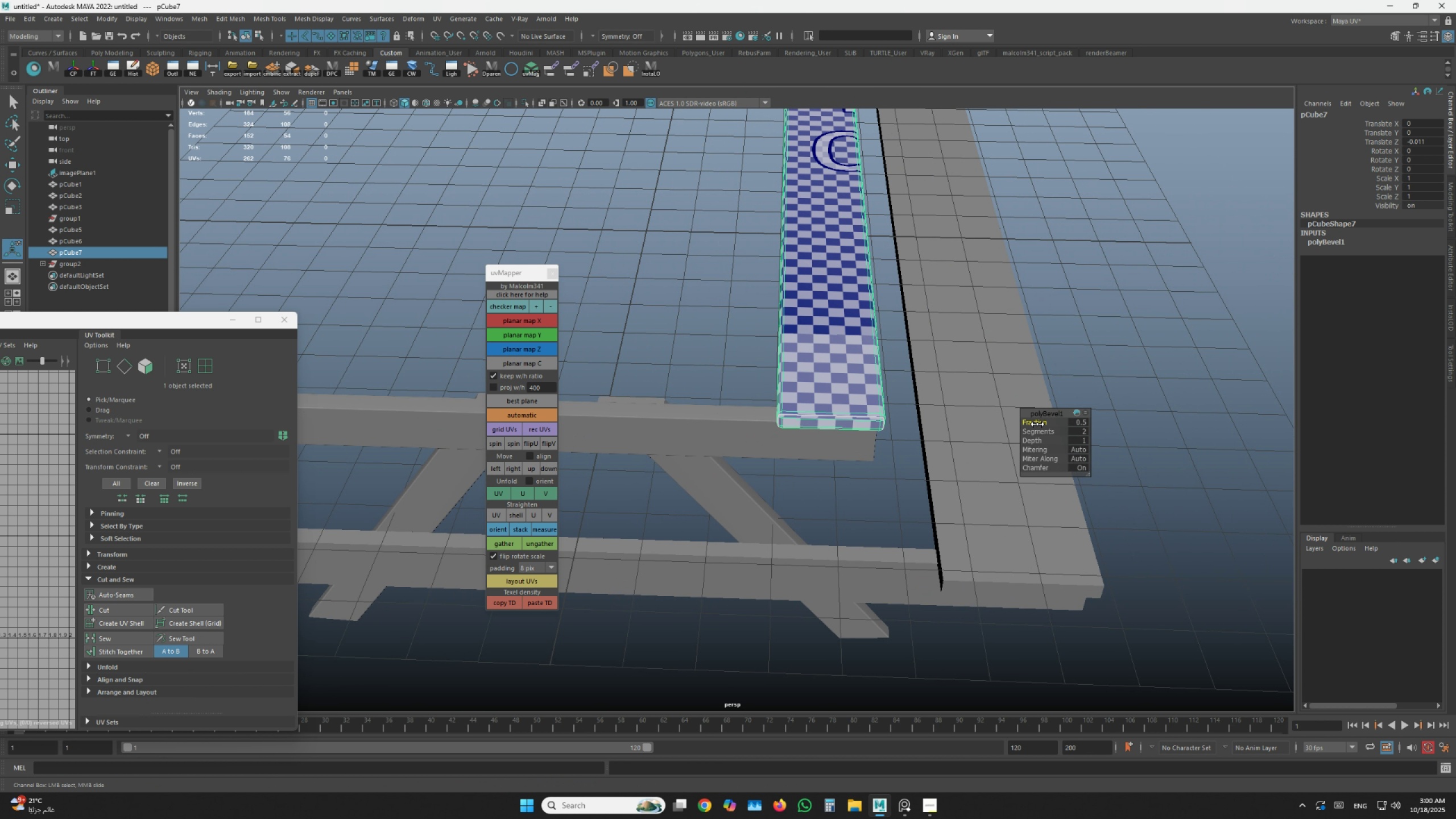 
scroll: coordinate [877, 423], scroll_direction: up, amount: 3.0
 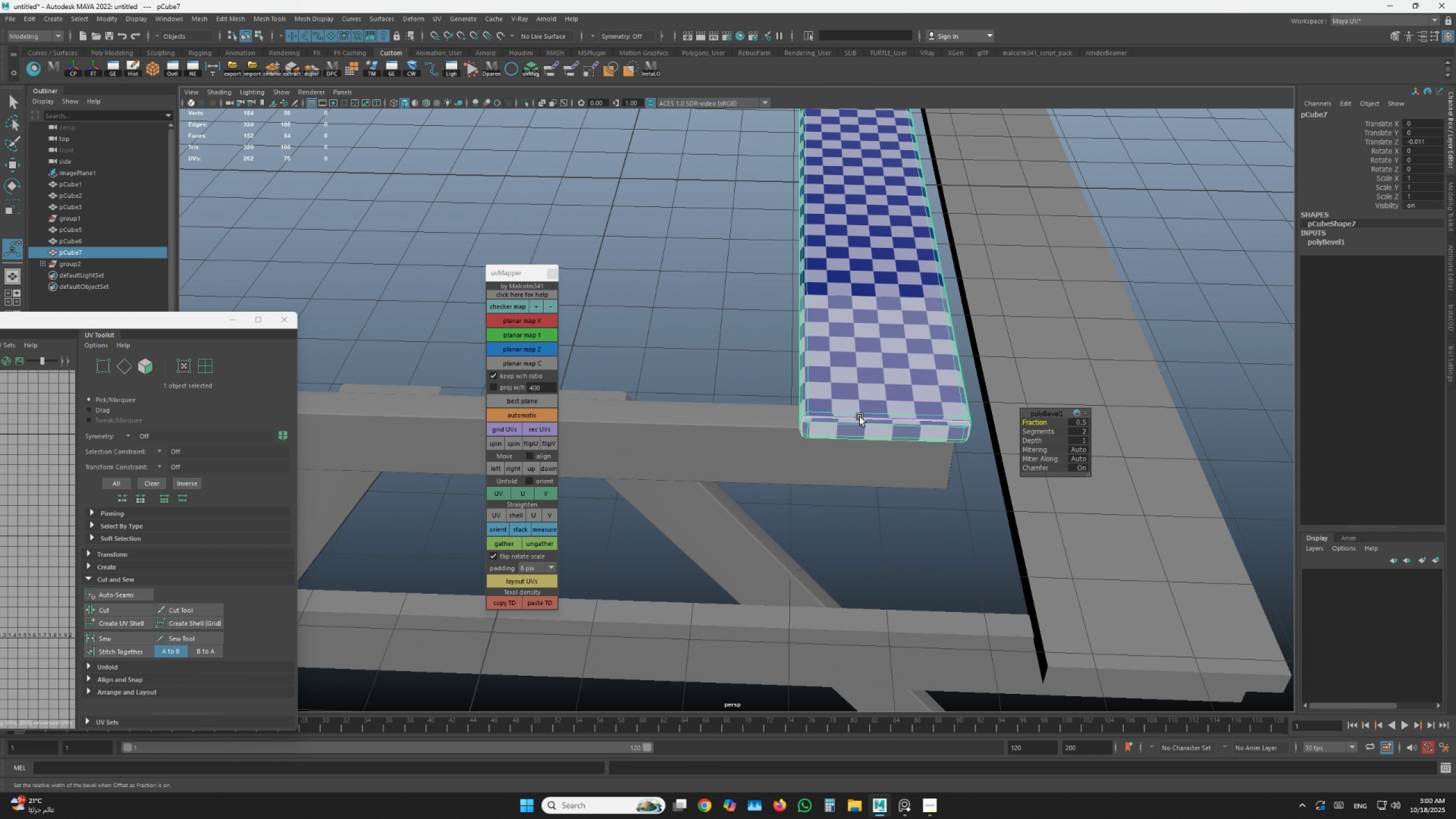 
hold_key(key=AltLeft, duration=1.09)
scroll: coordinate [781, 495], scroll_direction: up, amount: 2.0
 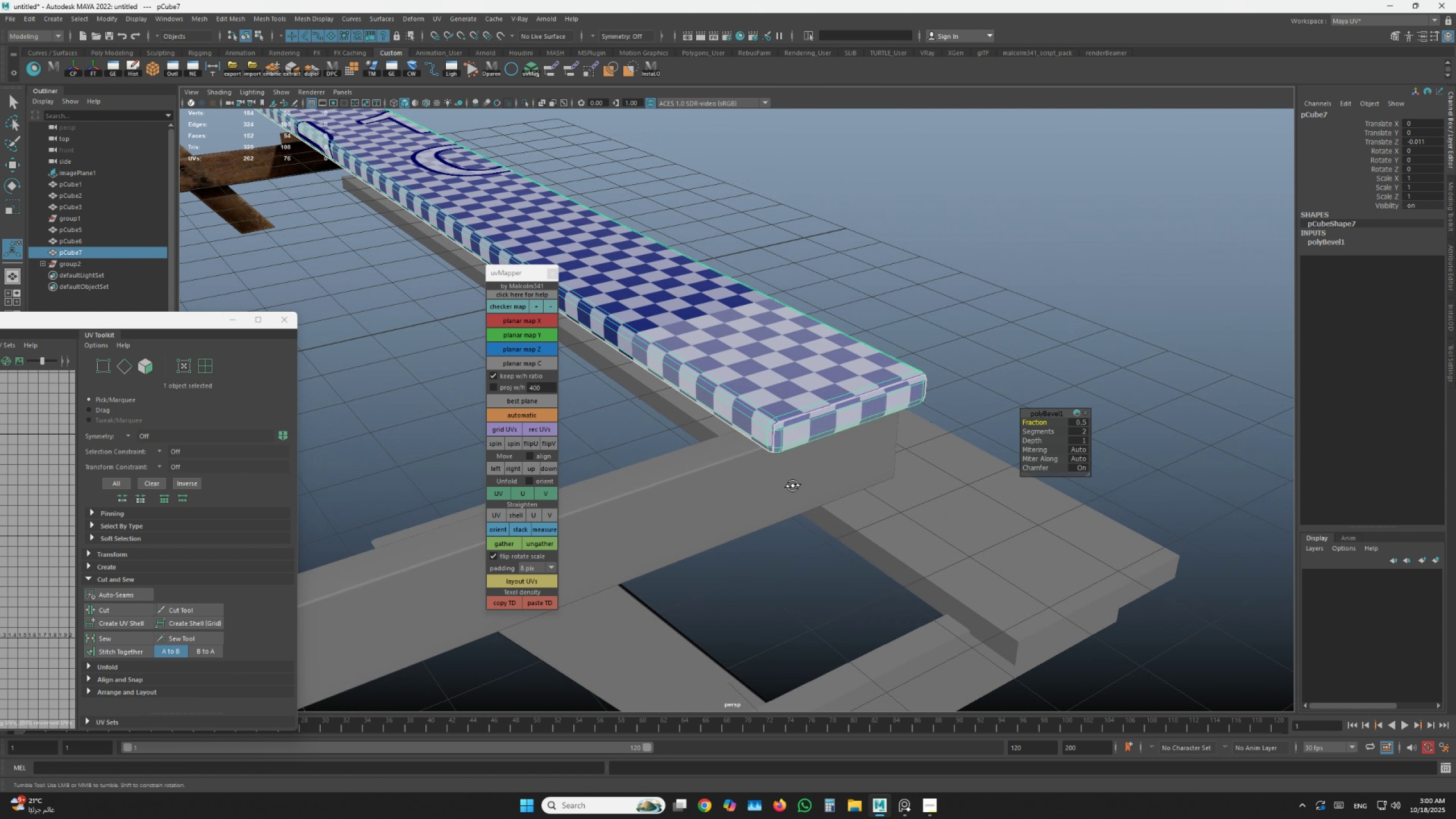 
hold_key(key=AltLeft, duration=1.51)
 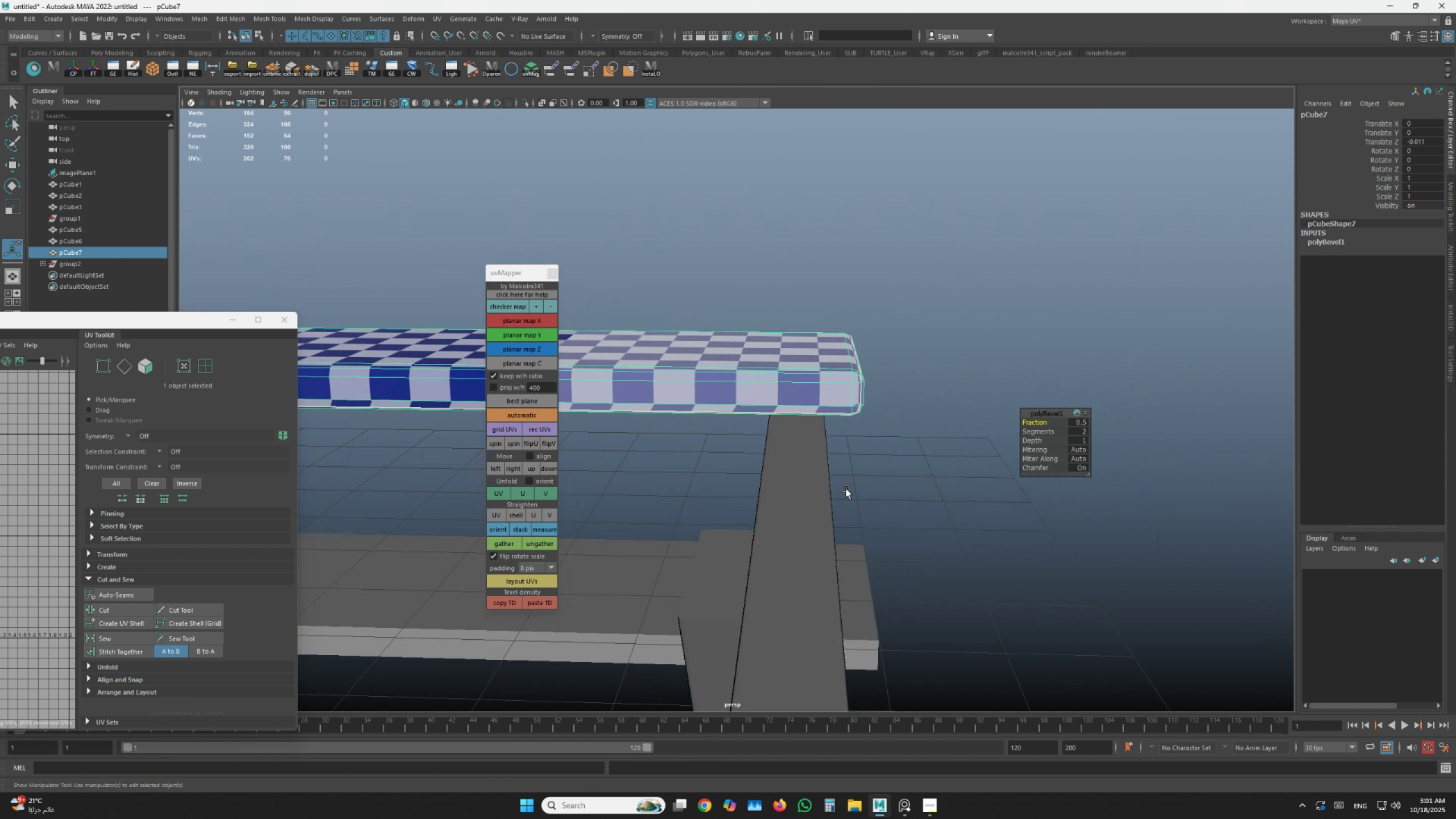 
key(Alt+AltLeft)
 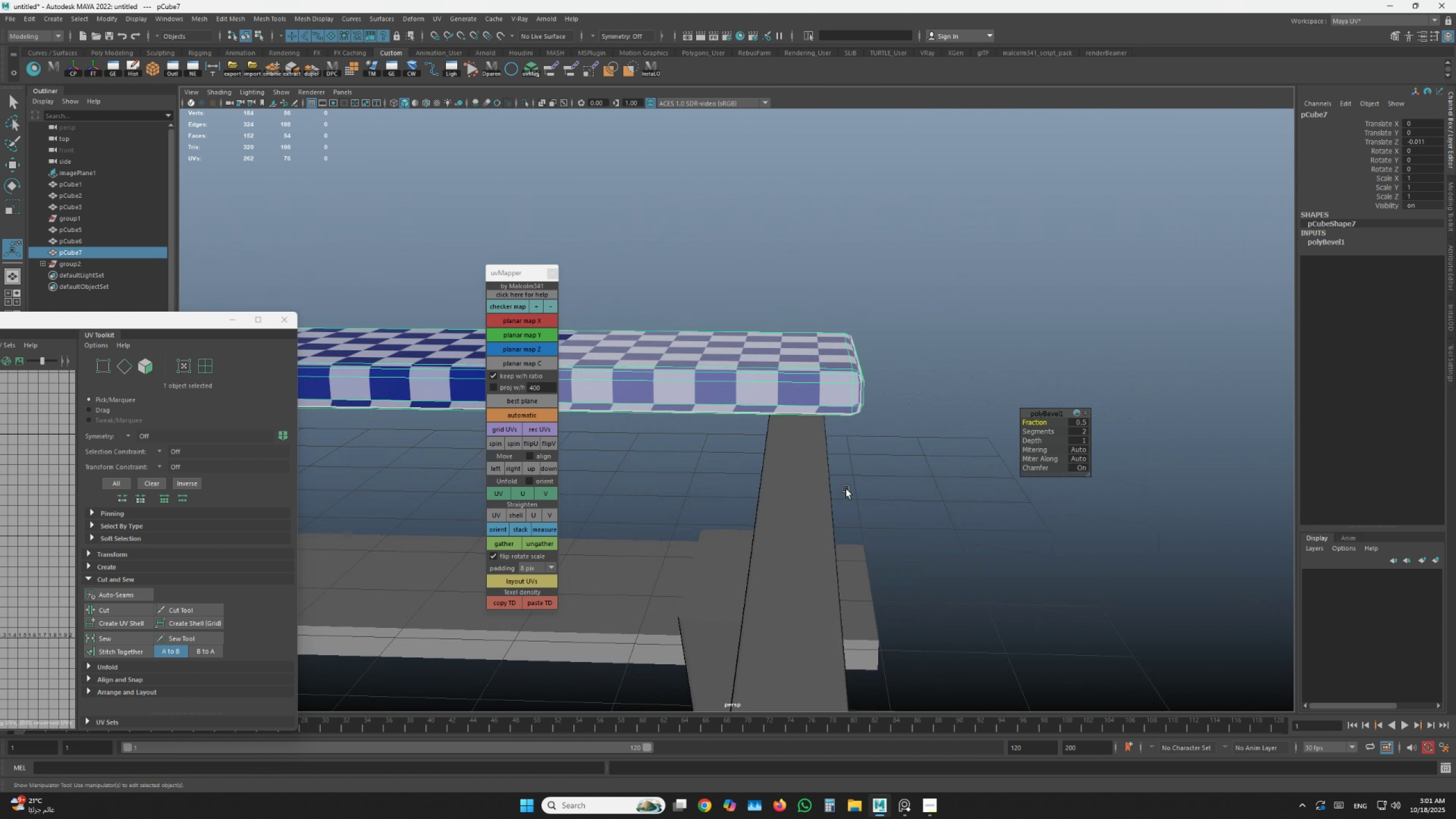 
key(Alt+AltLeft)
 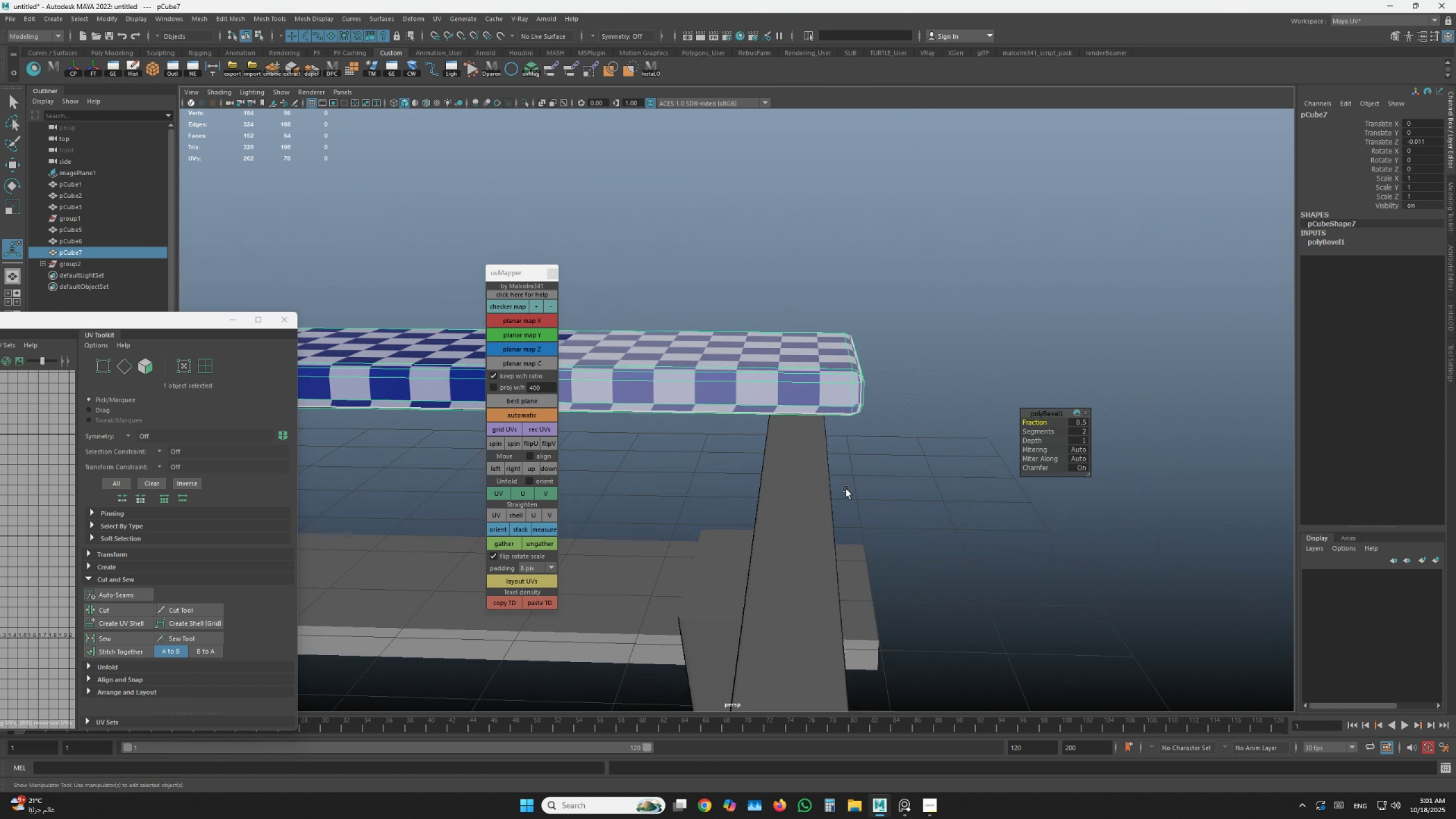 
key(Alt+AltLeft)
 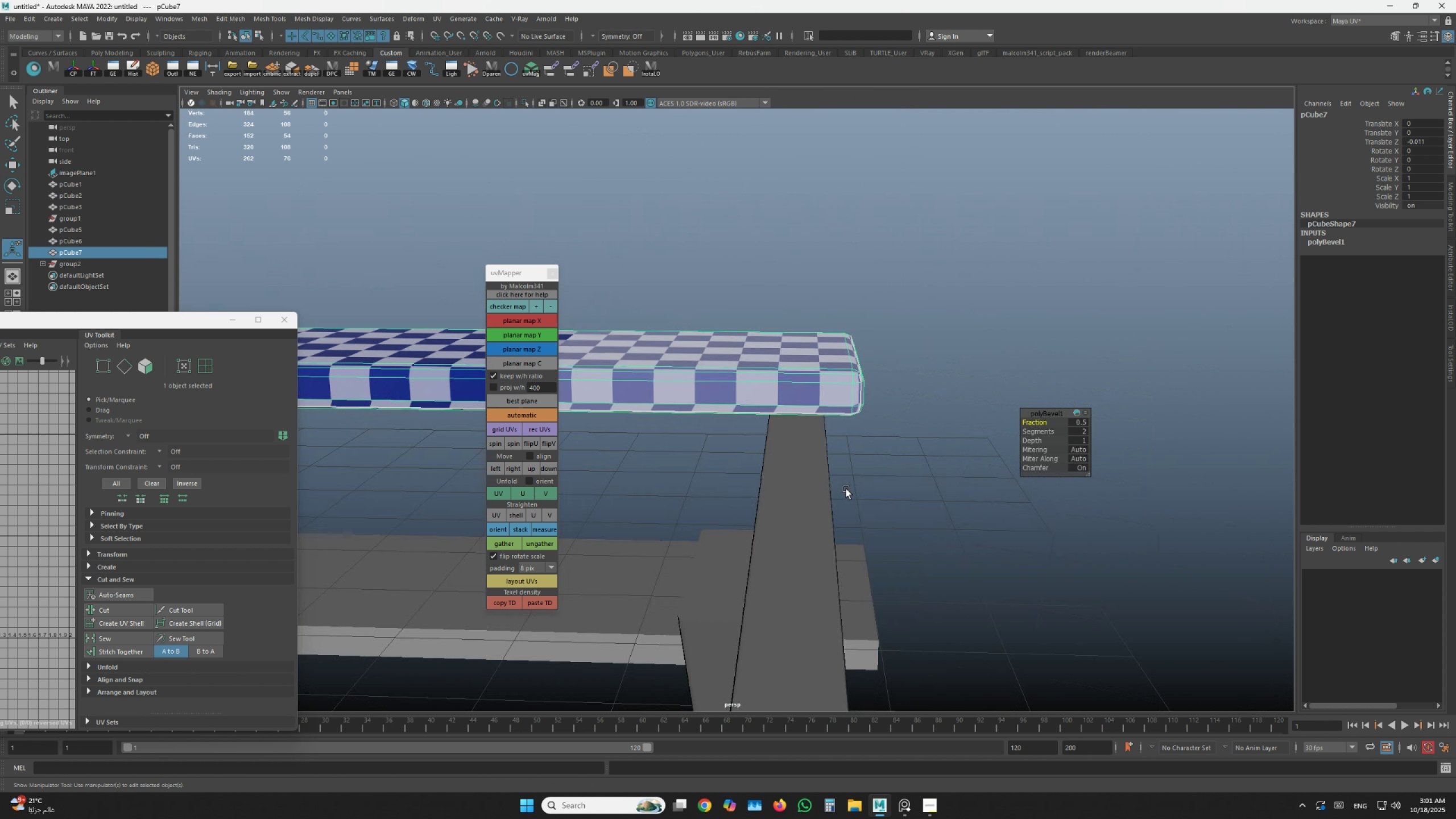 
key(Alt+AltLeft)
 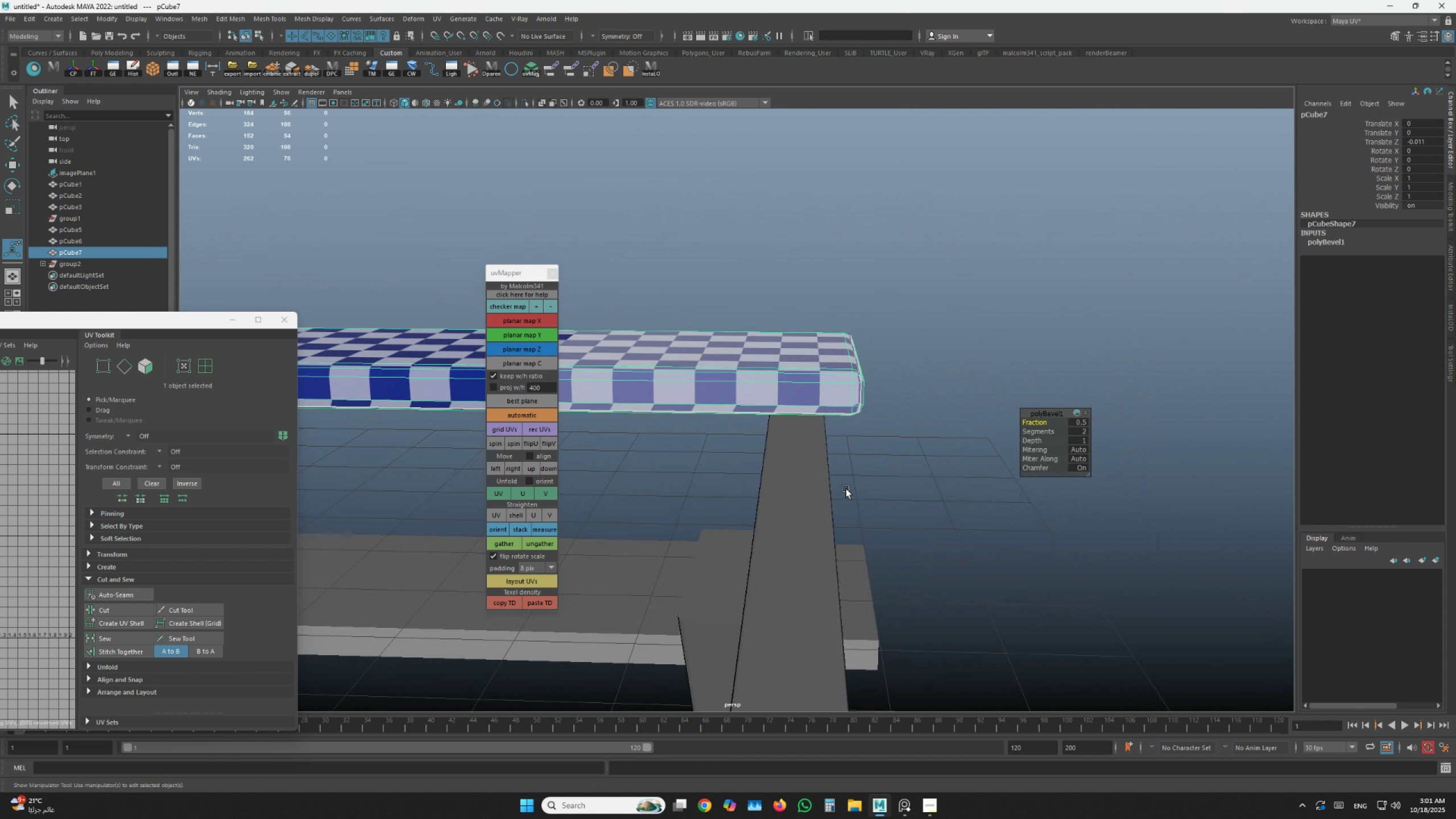 
key(Alt+AltLeft)
 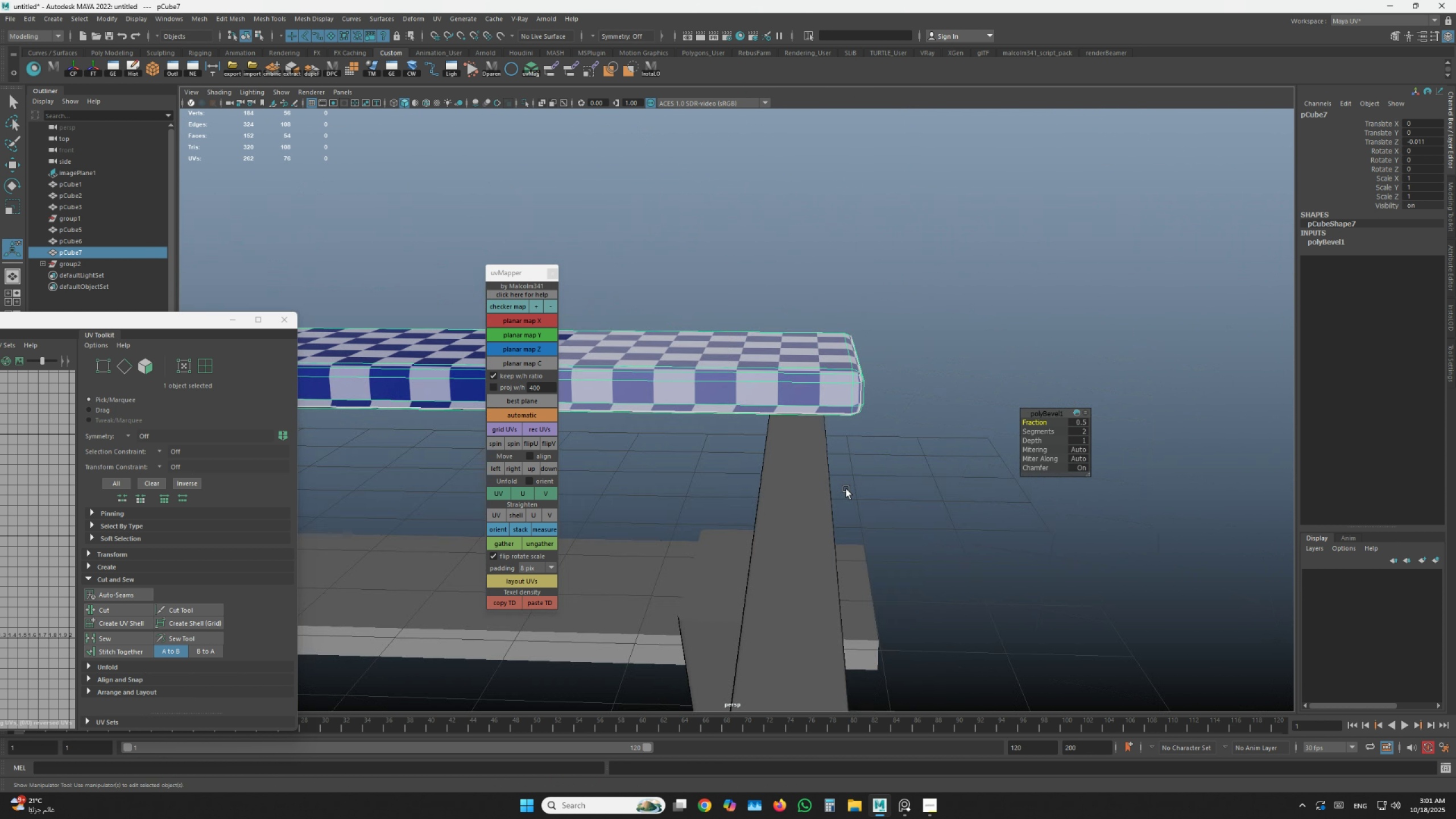 
key(Alt+AltLeft)
 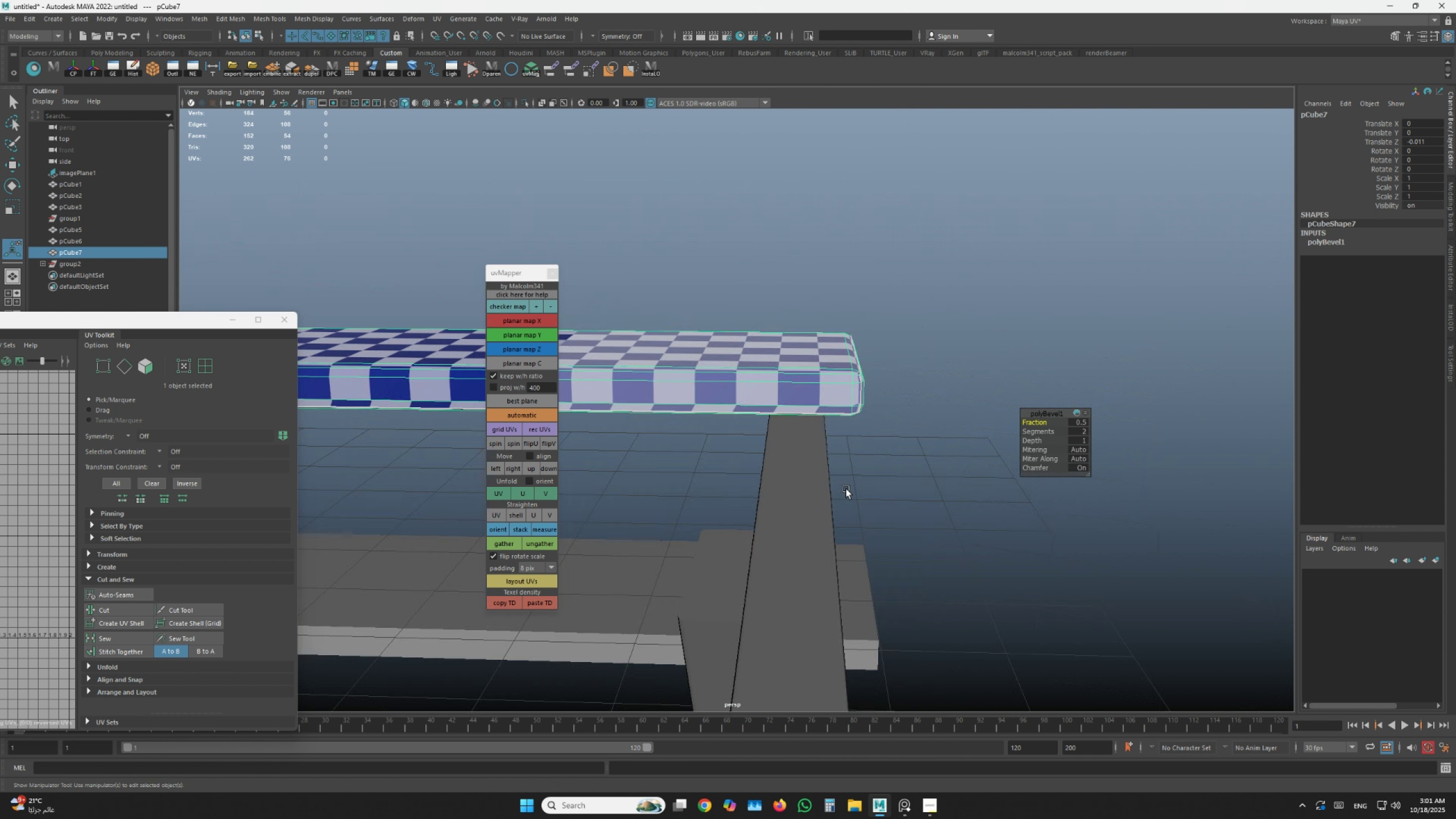 
key(Alt+AltLeft)
 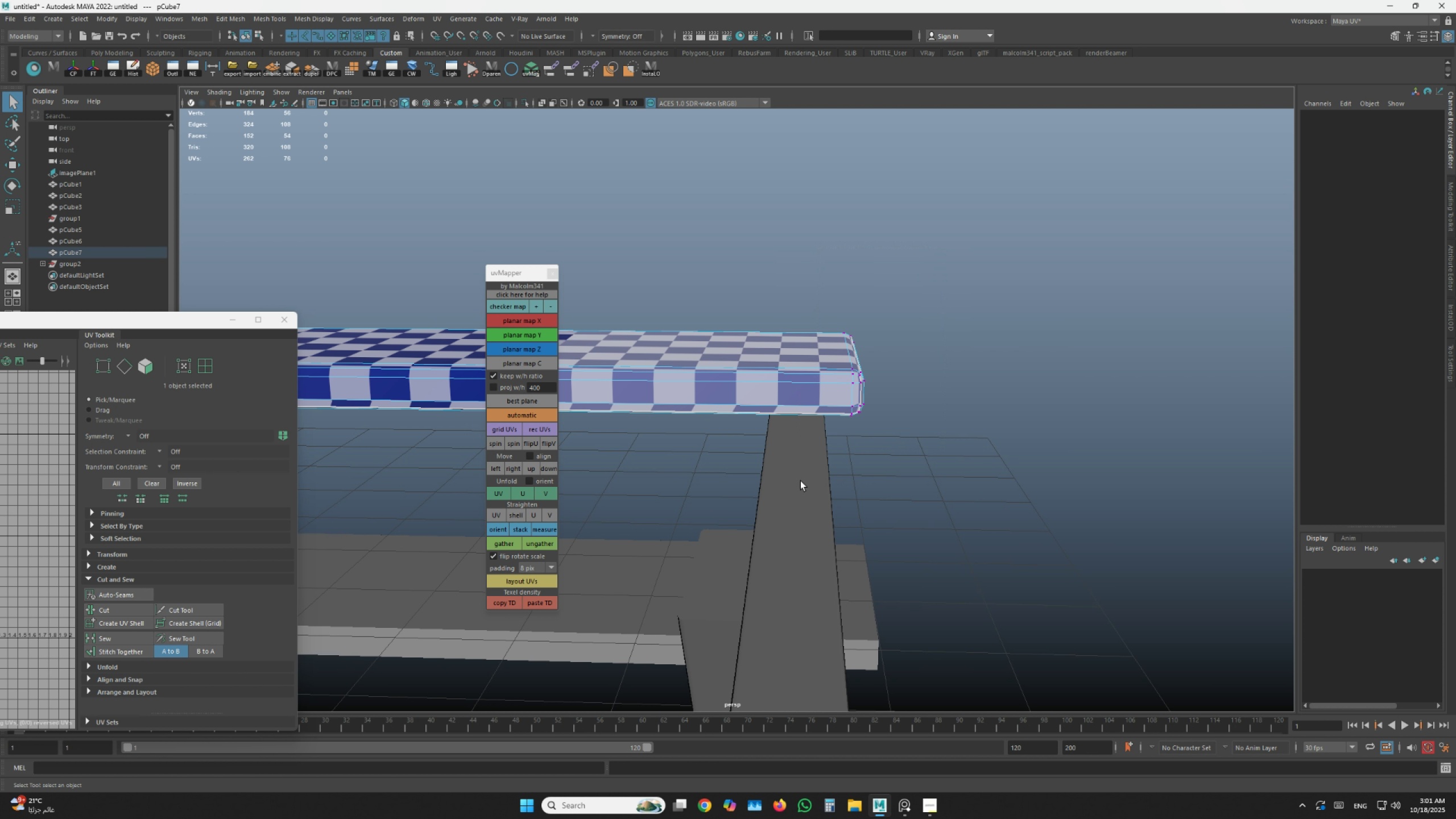 
key(R)
 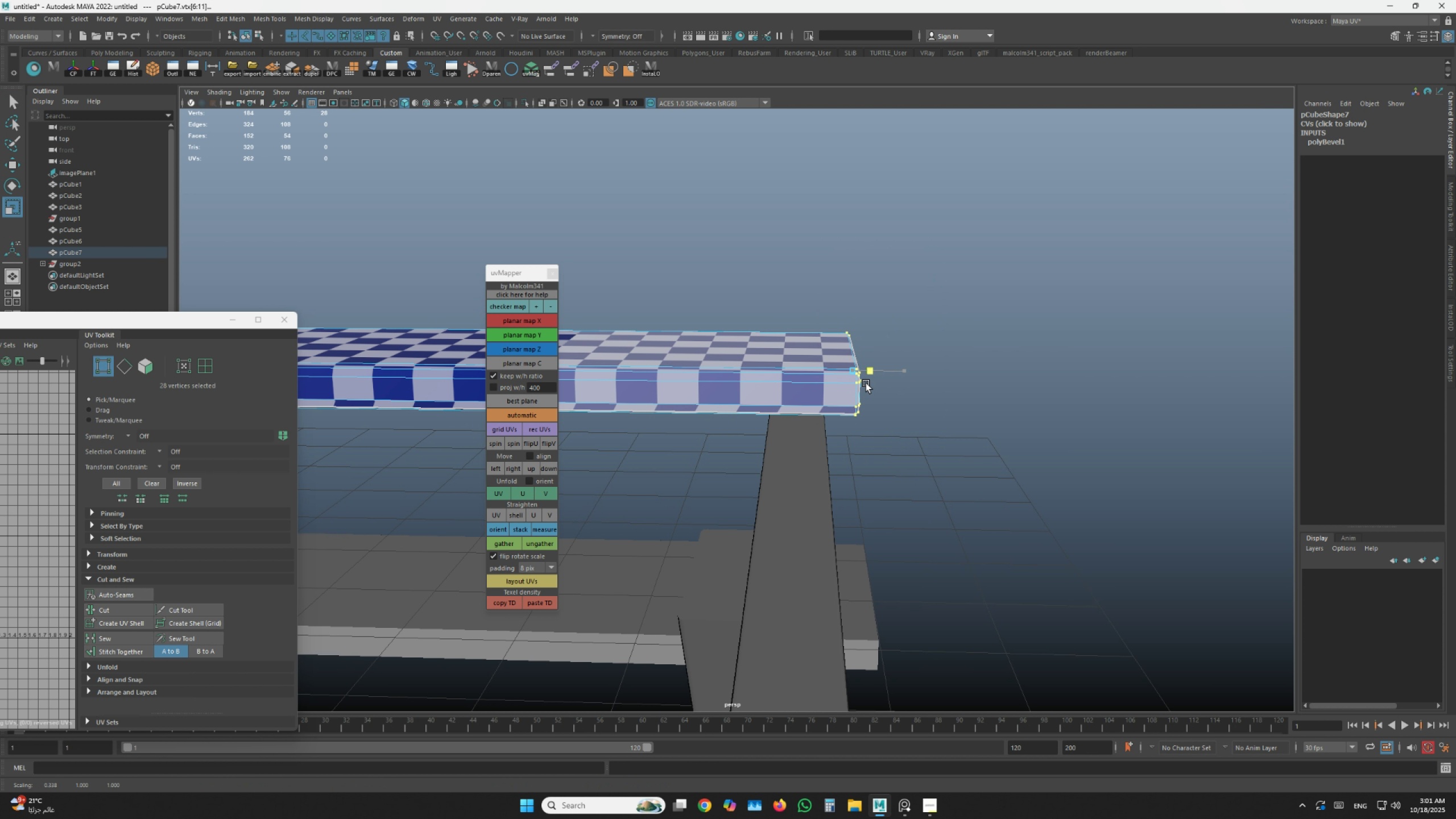 
scroll: coordinate [870, 385], scroll_direction: up, amount: 4.0
 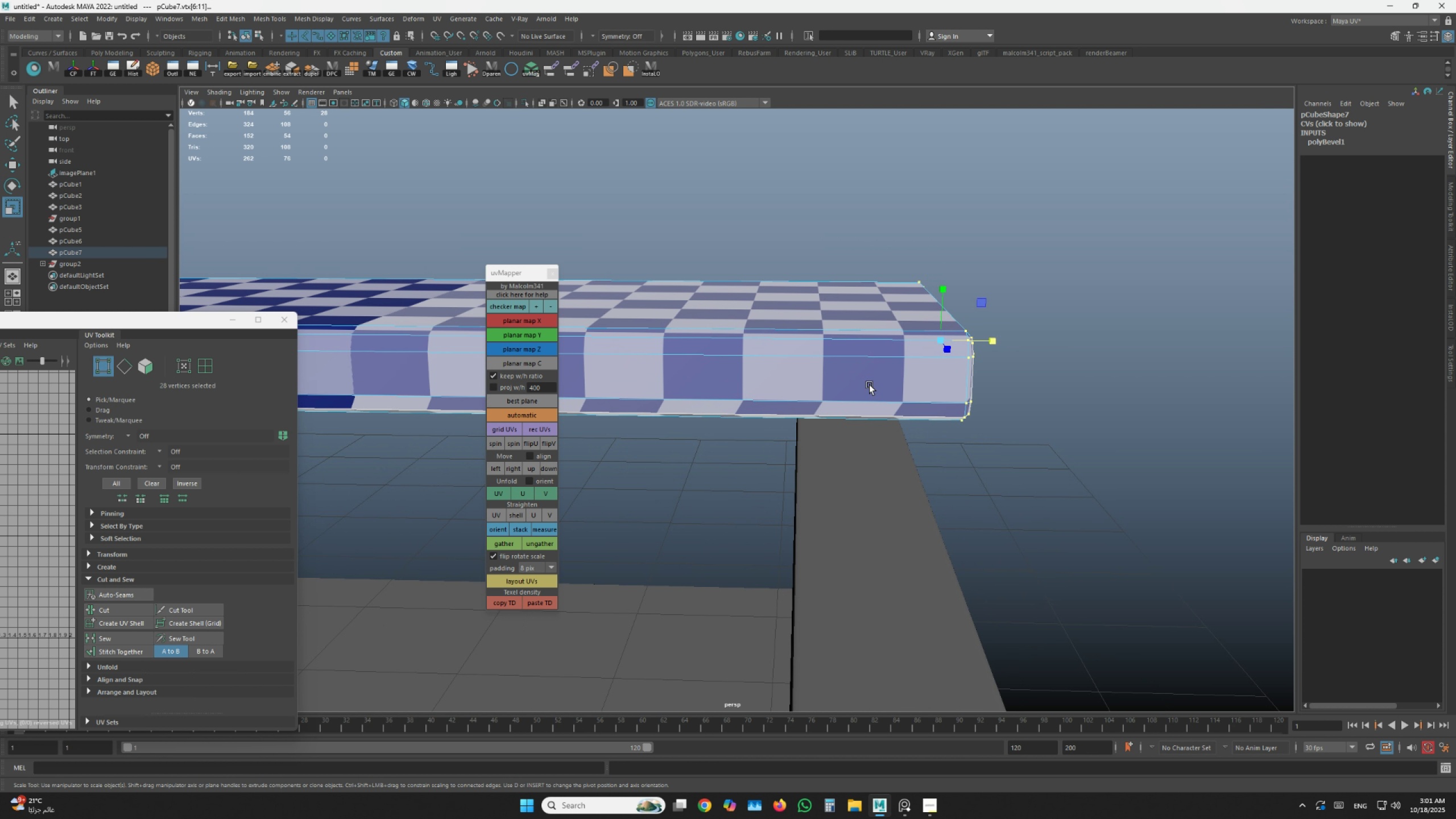 
hold_key(key=AltLeft, duration=1.38)
 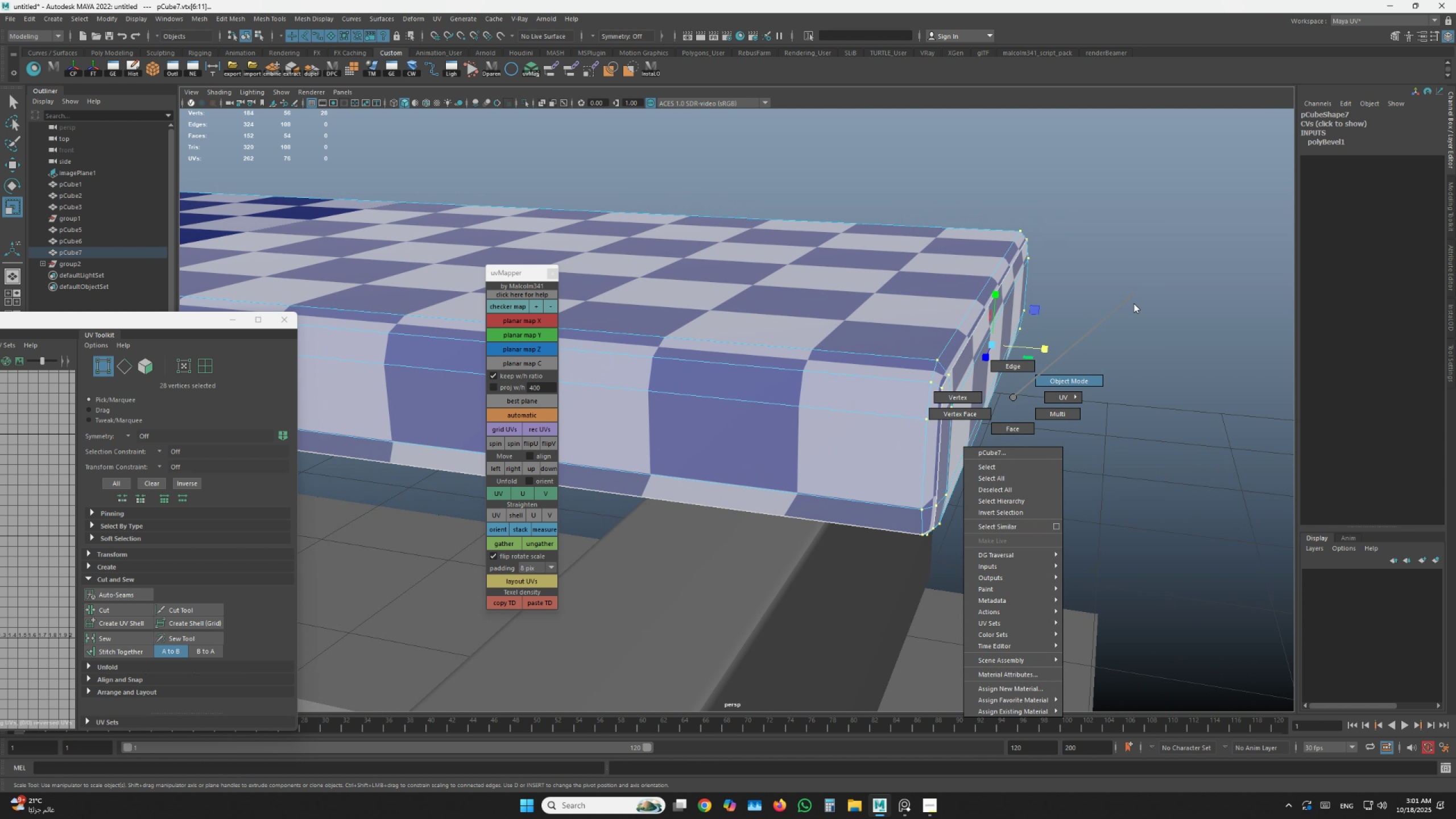 
left_click([1134, 303])
 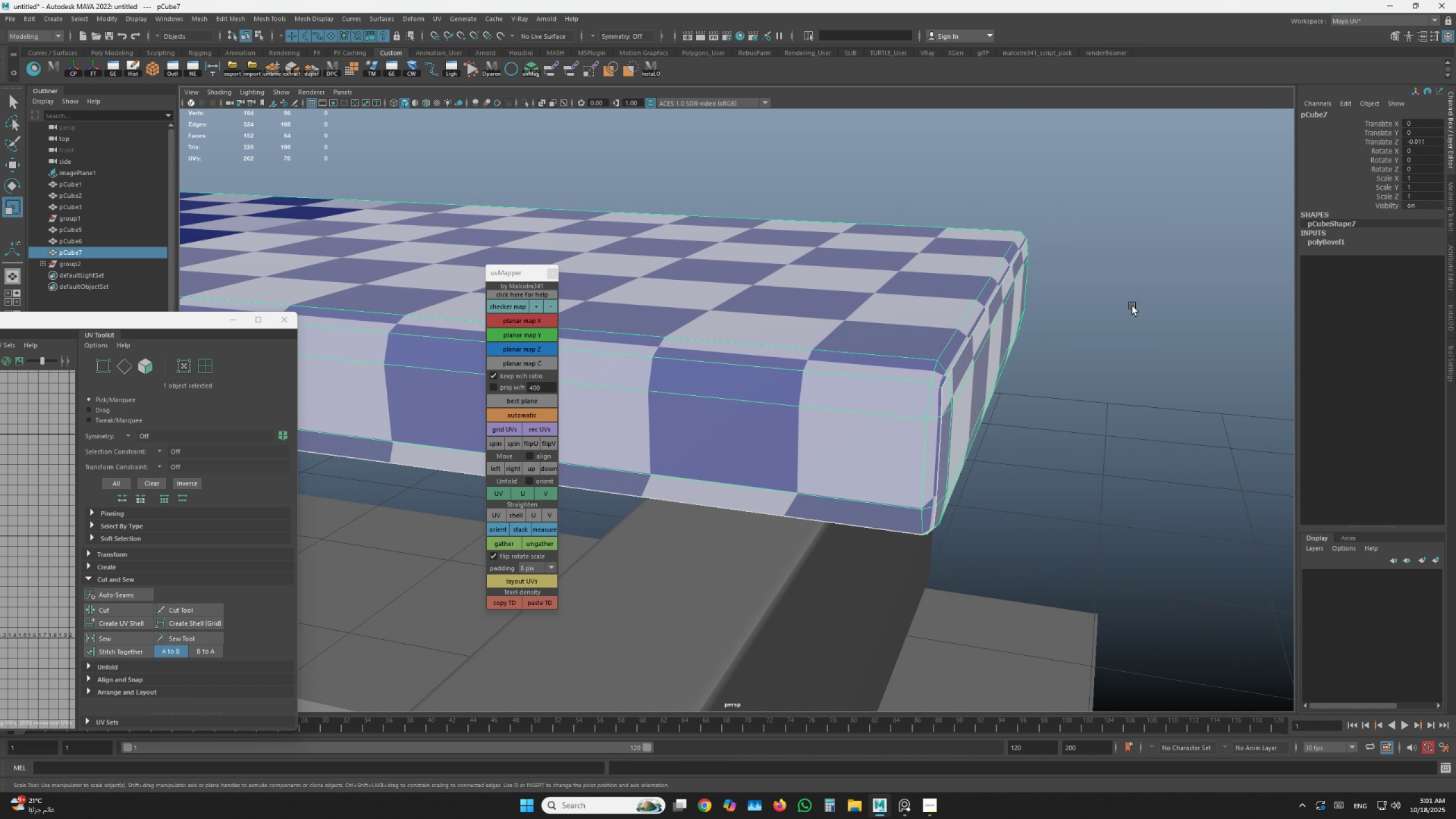 
hold_key(key=AltLeft, duration=0.47)
 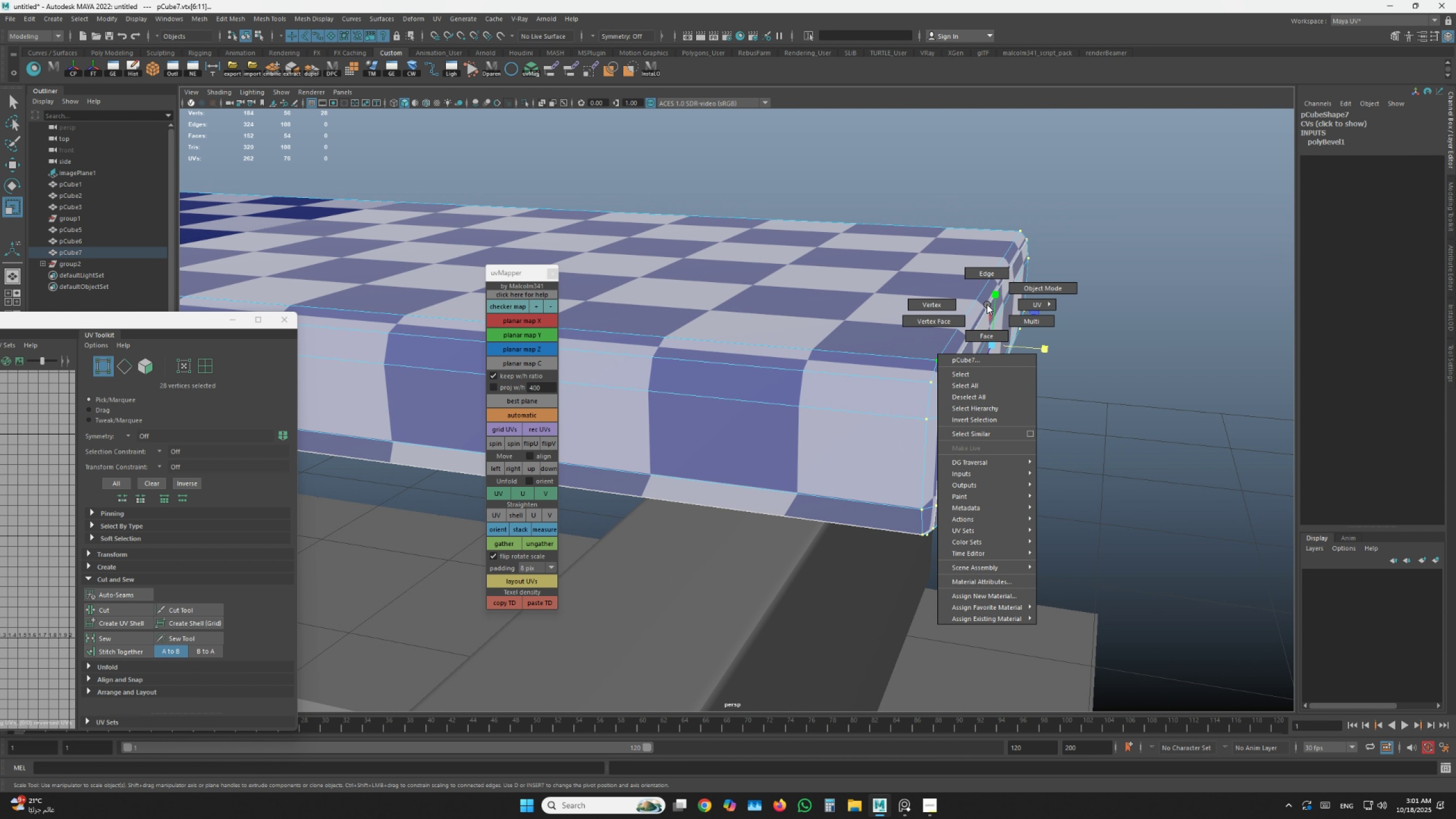 
left_click([1061, 263])
 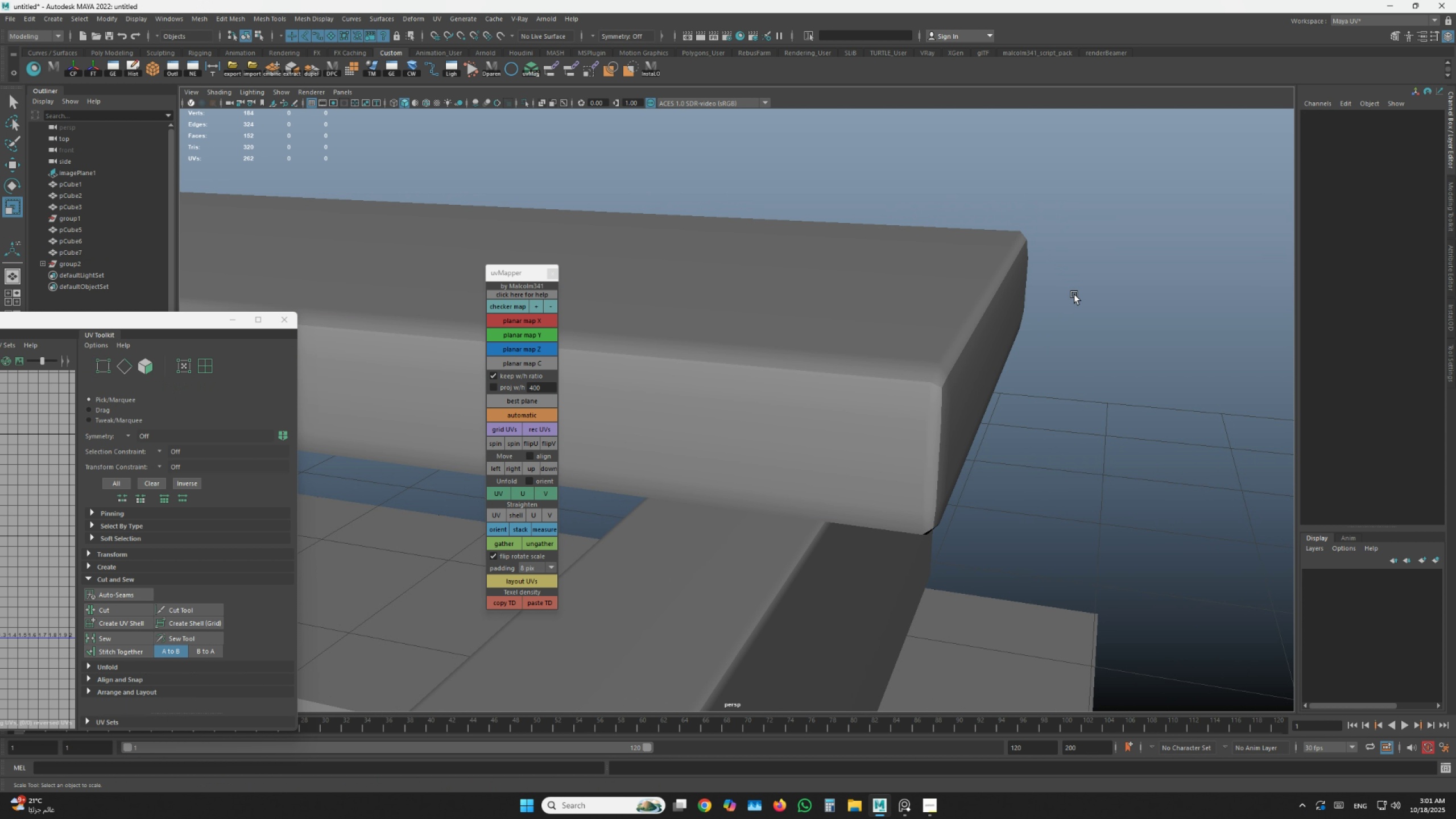 
hold_key(key=AltLeft, duration=1.32)
 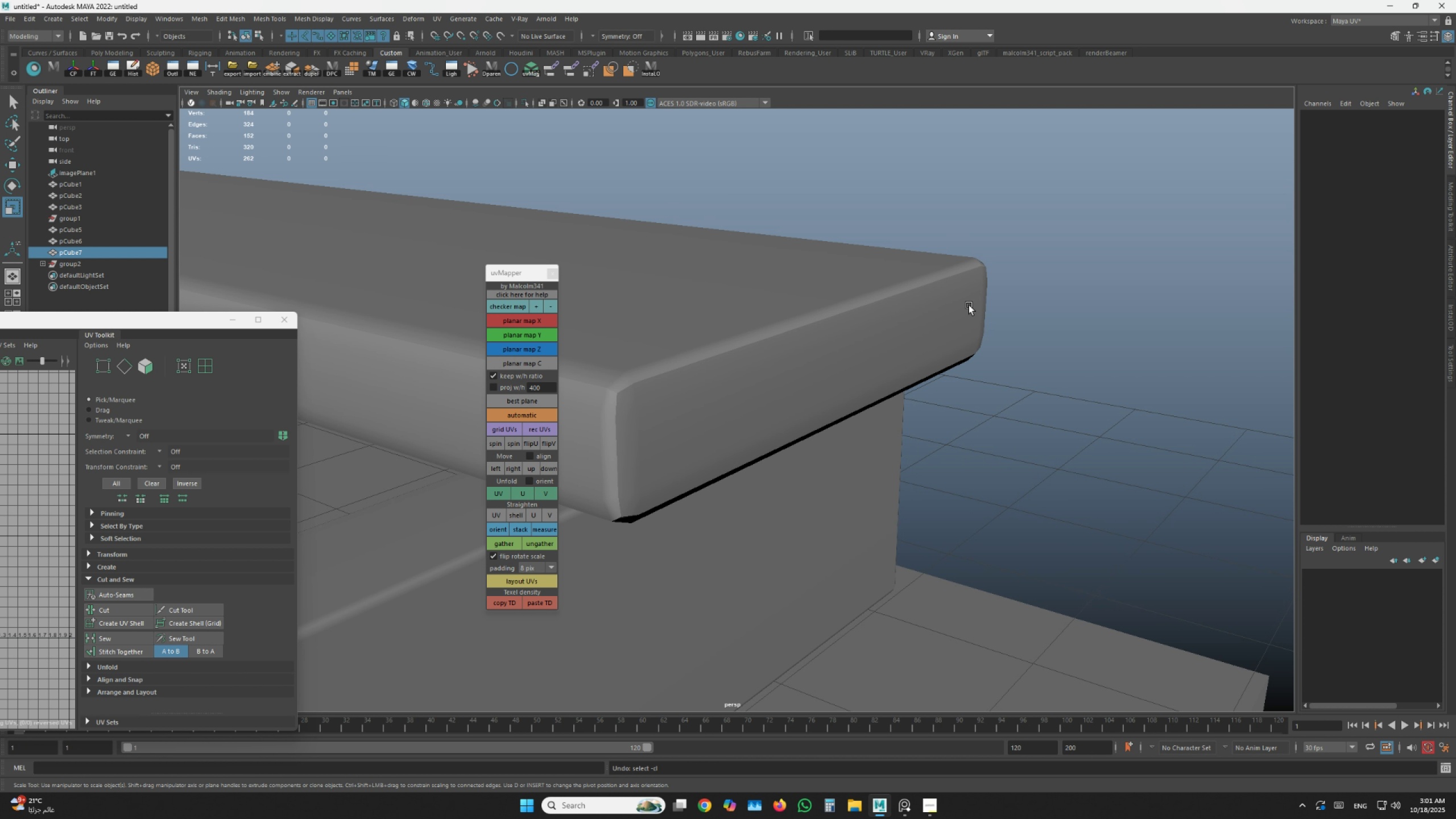 
type(zzzzzz)
 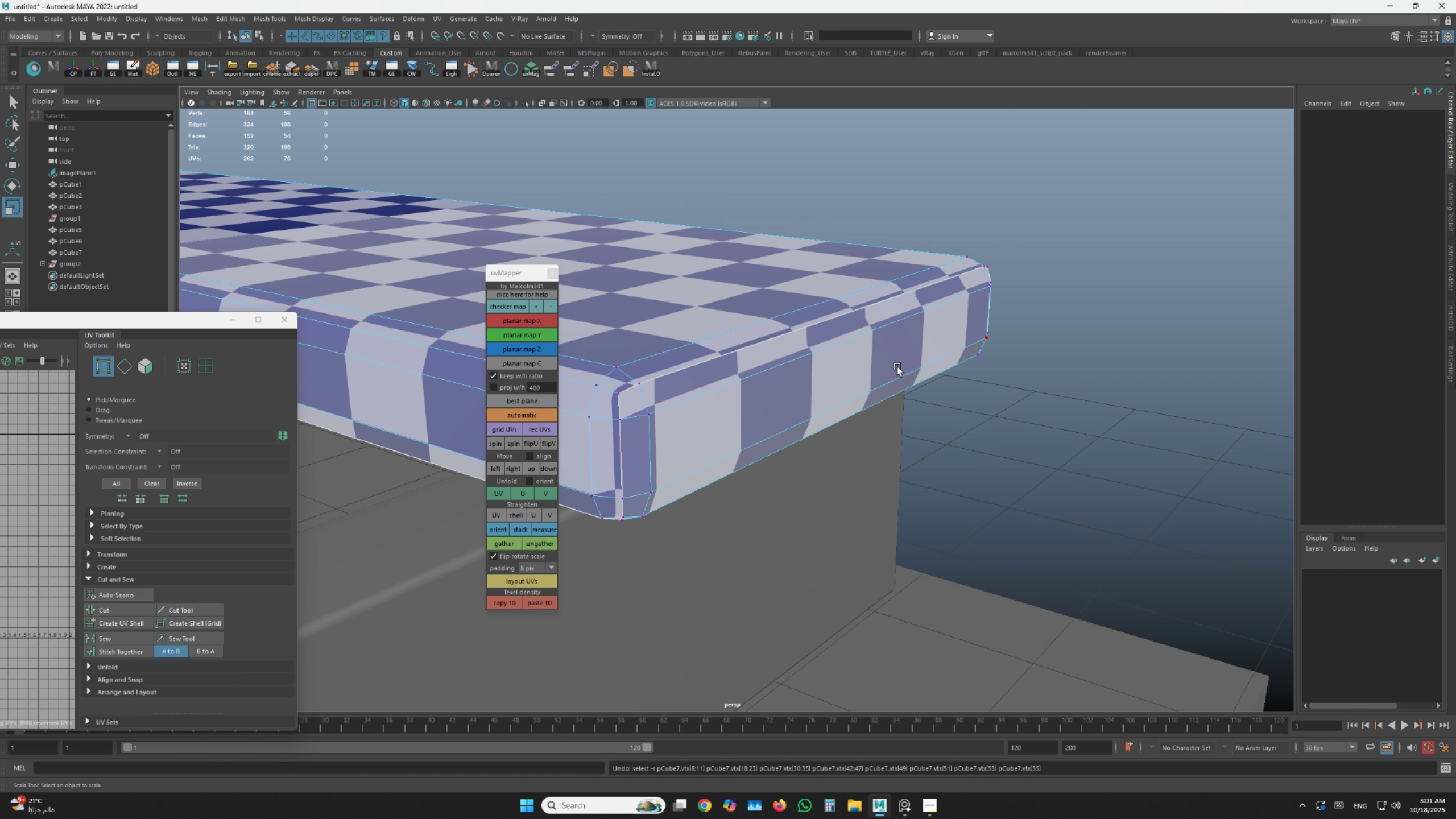 
left_click([885, 360])
 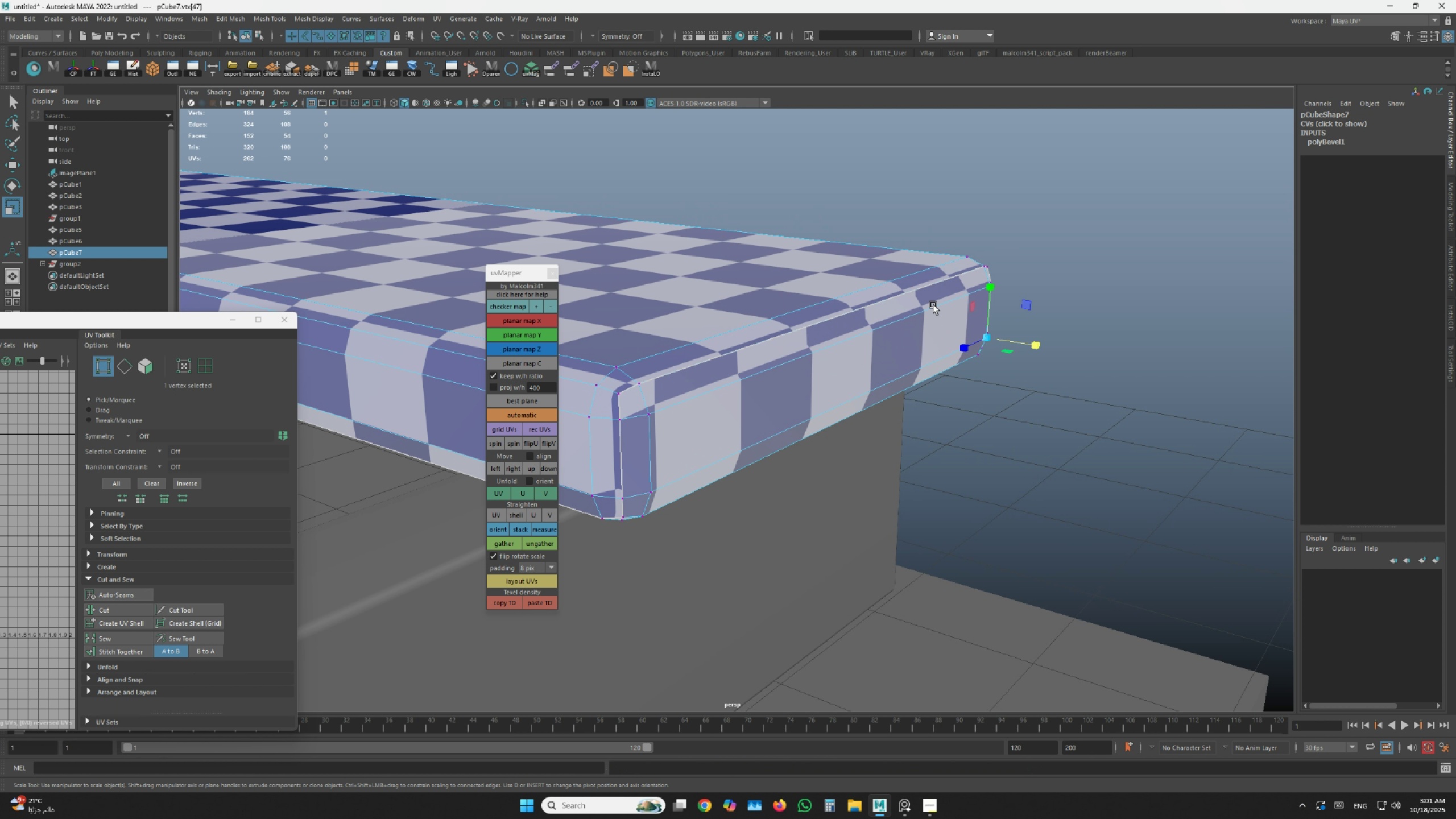 
left_click([915, 322])
 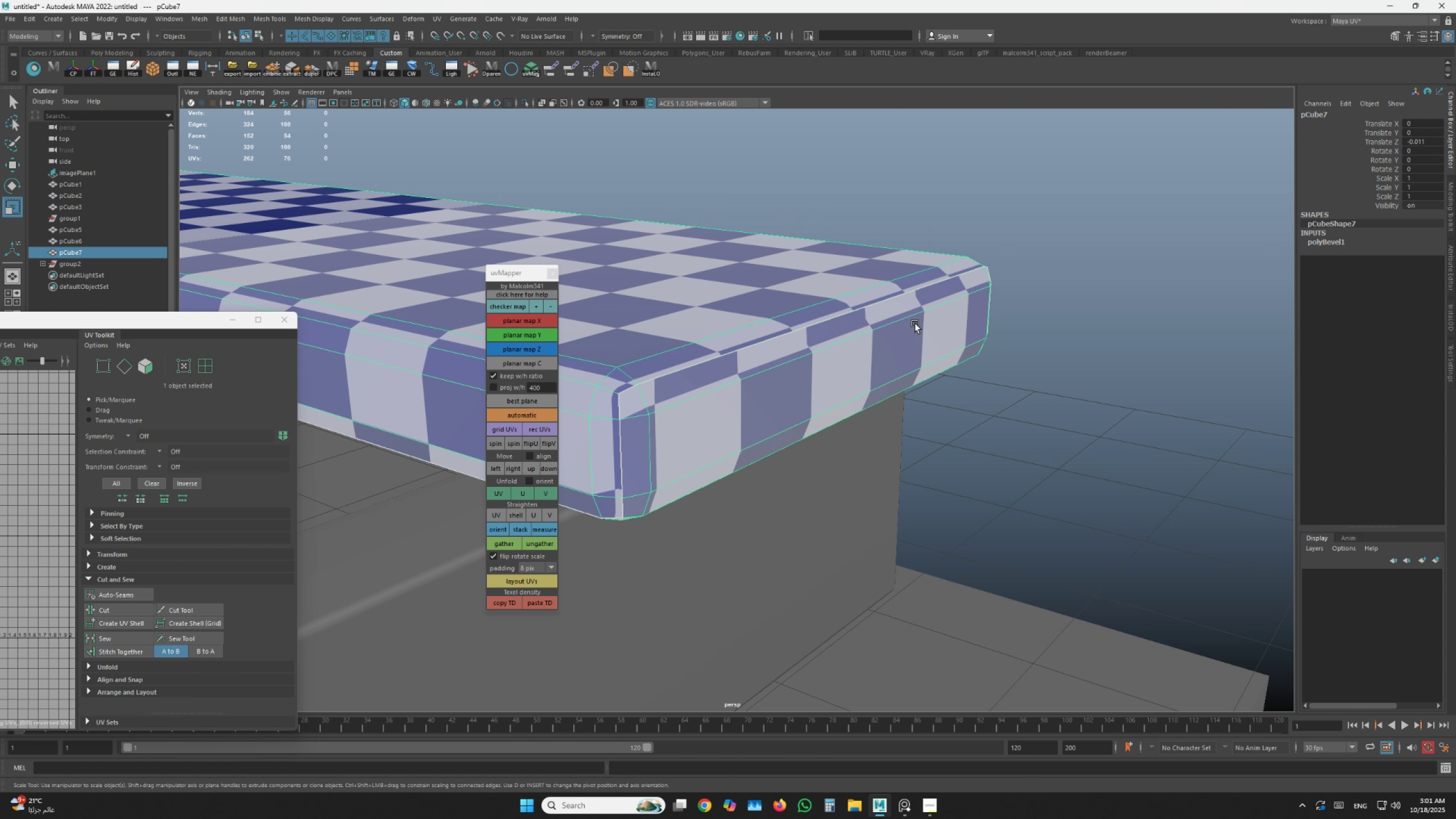 
scroll: coordinate [915, 324], scroll_direction: down, amount: 3.0
 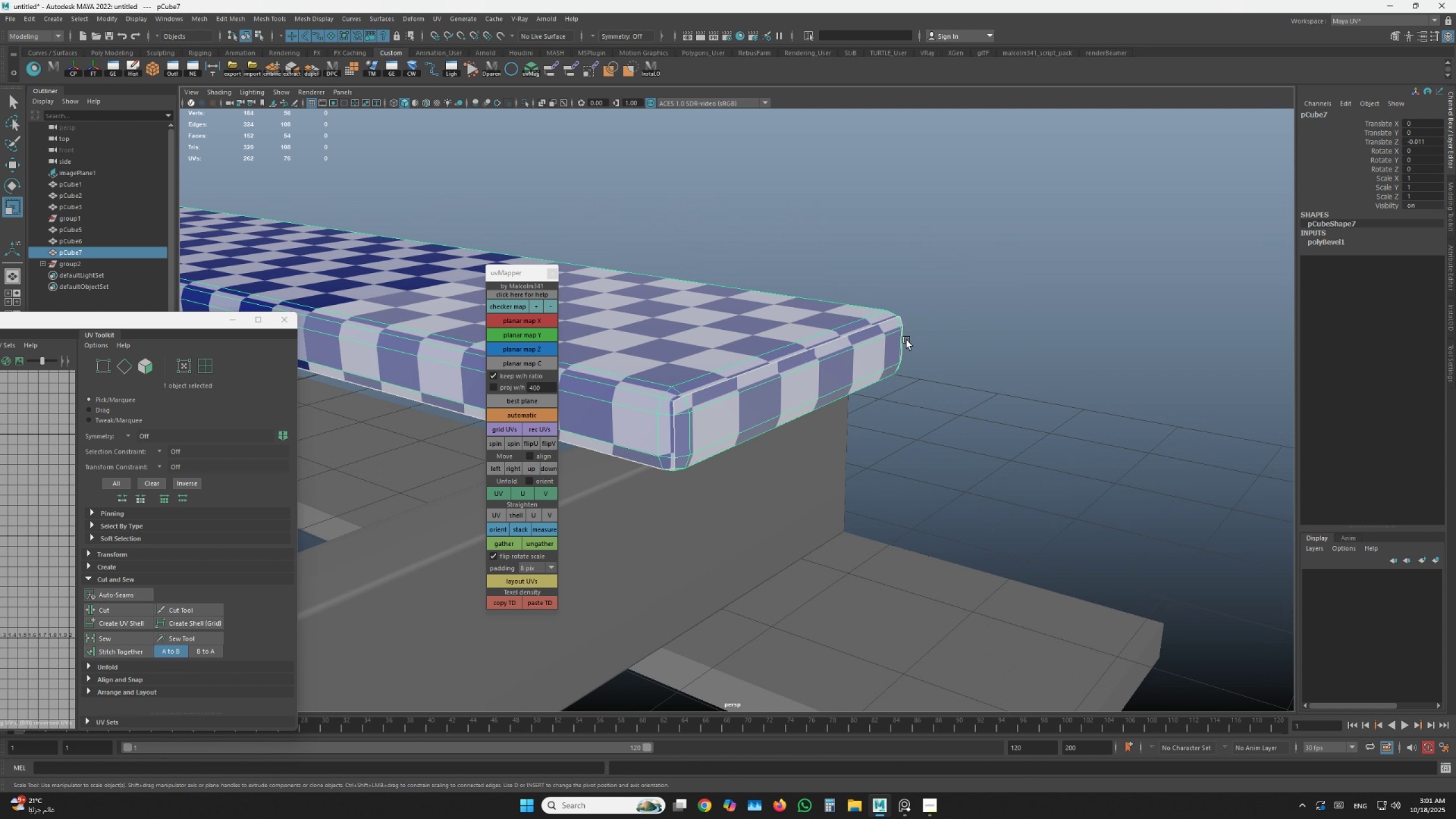 
hold_key(key=AltLeft, duration=1.67)
 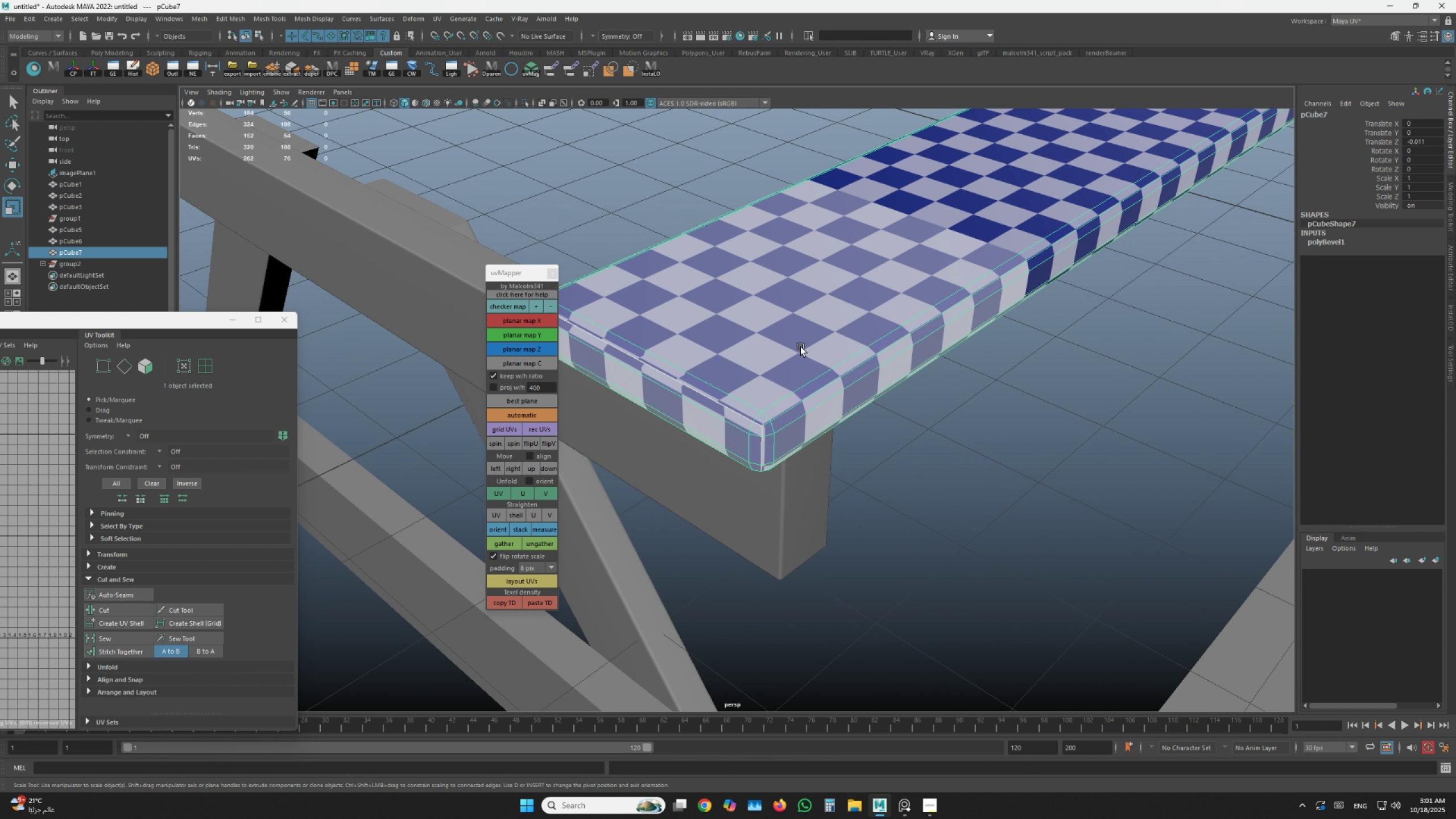 
hold_key(key=AltLeft, duration=0.66)
 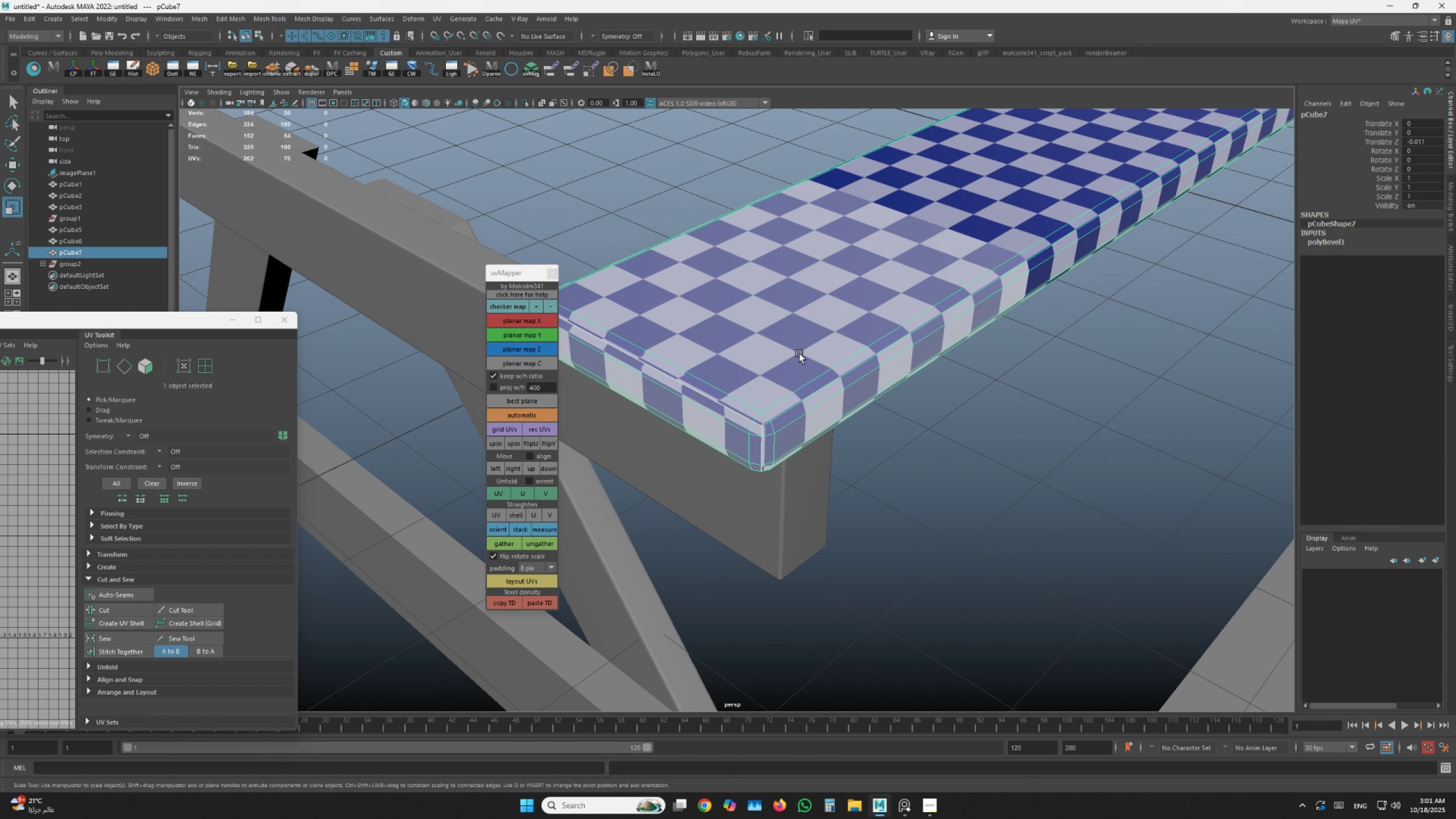 
left_click([800, 354])
 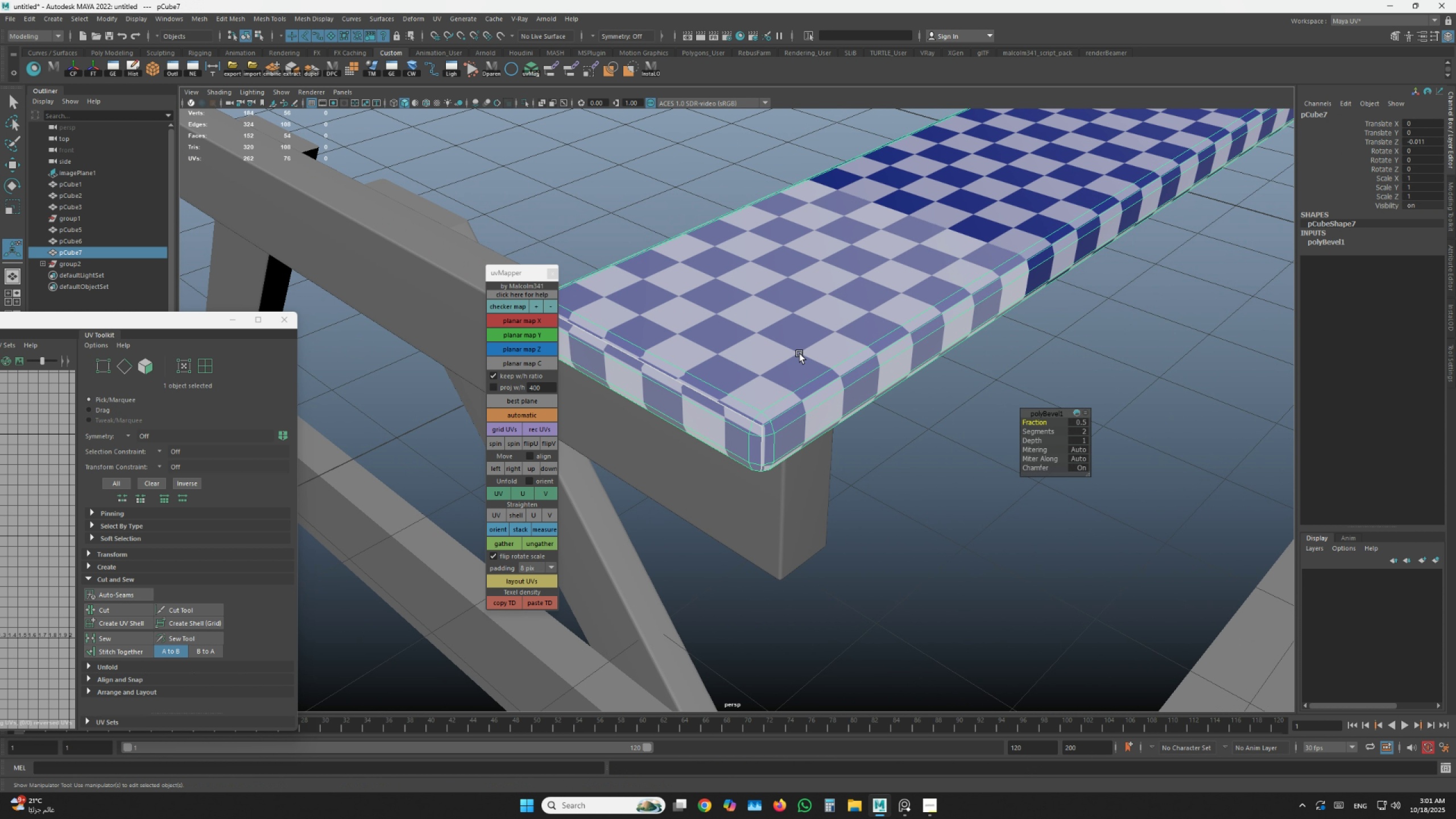 
key(T)
 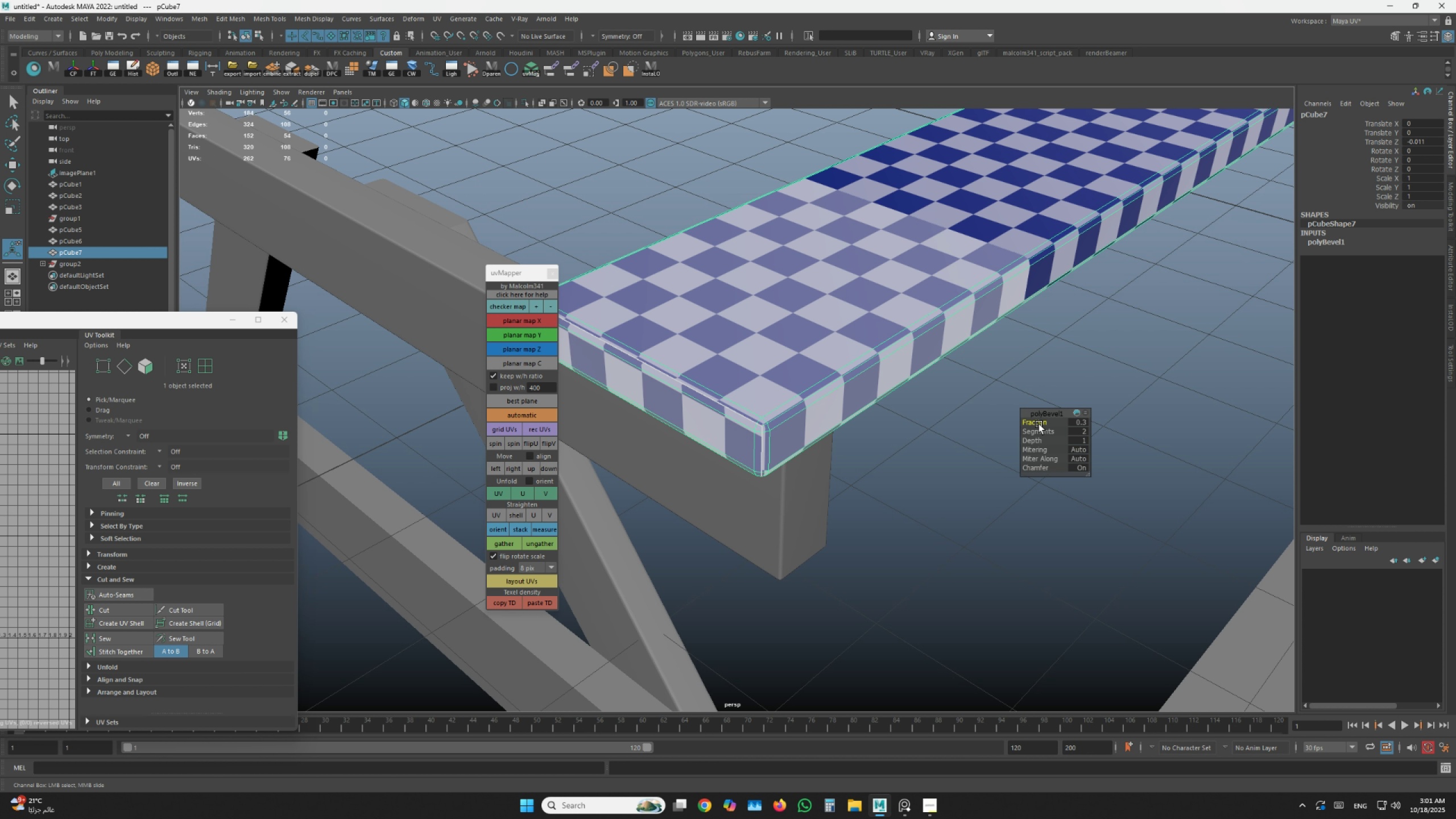 
wait(5.07)
 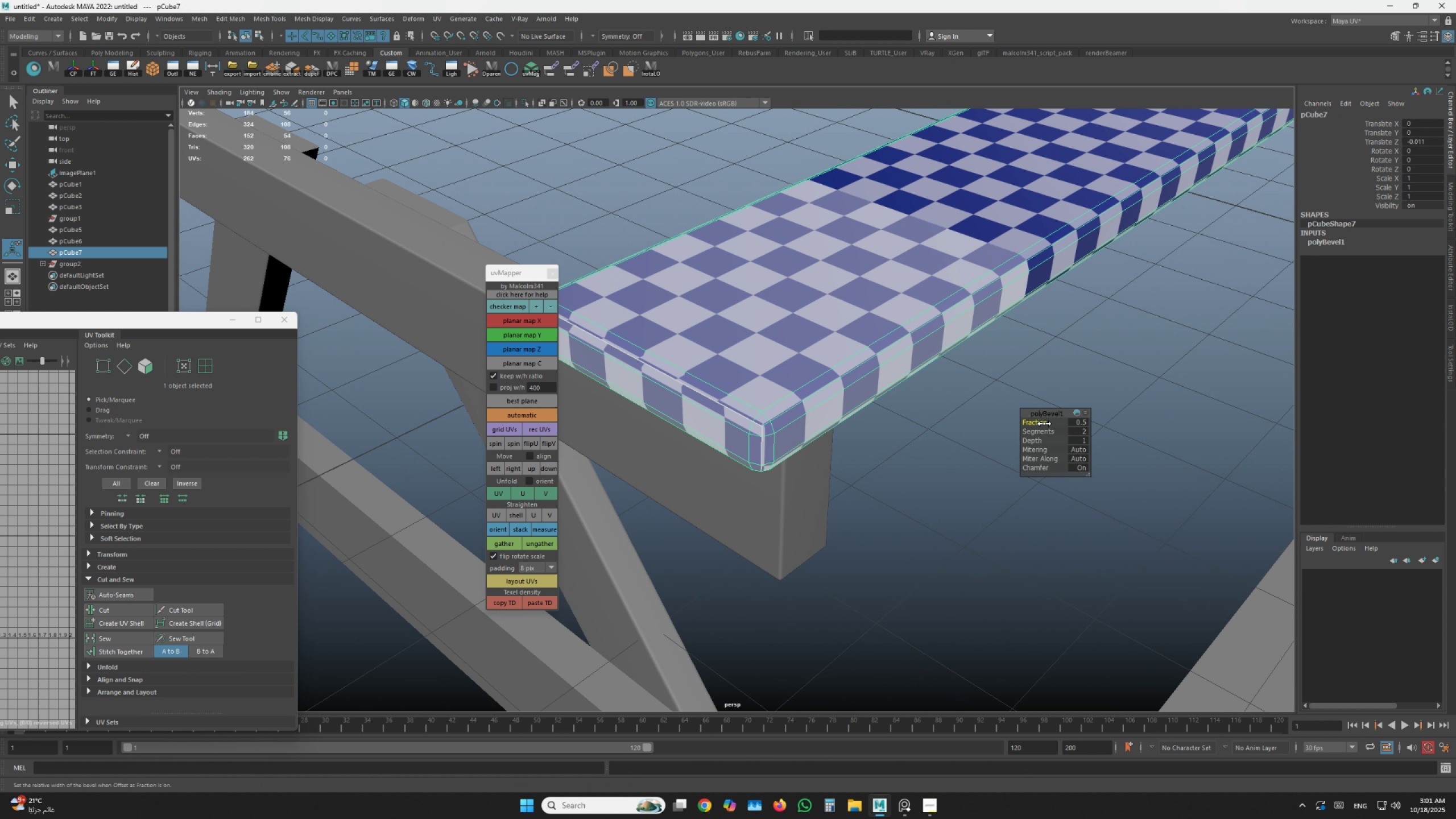 
double_click([1157, 335])
 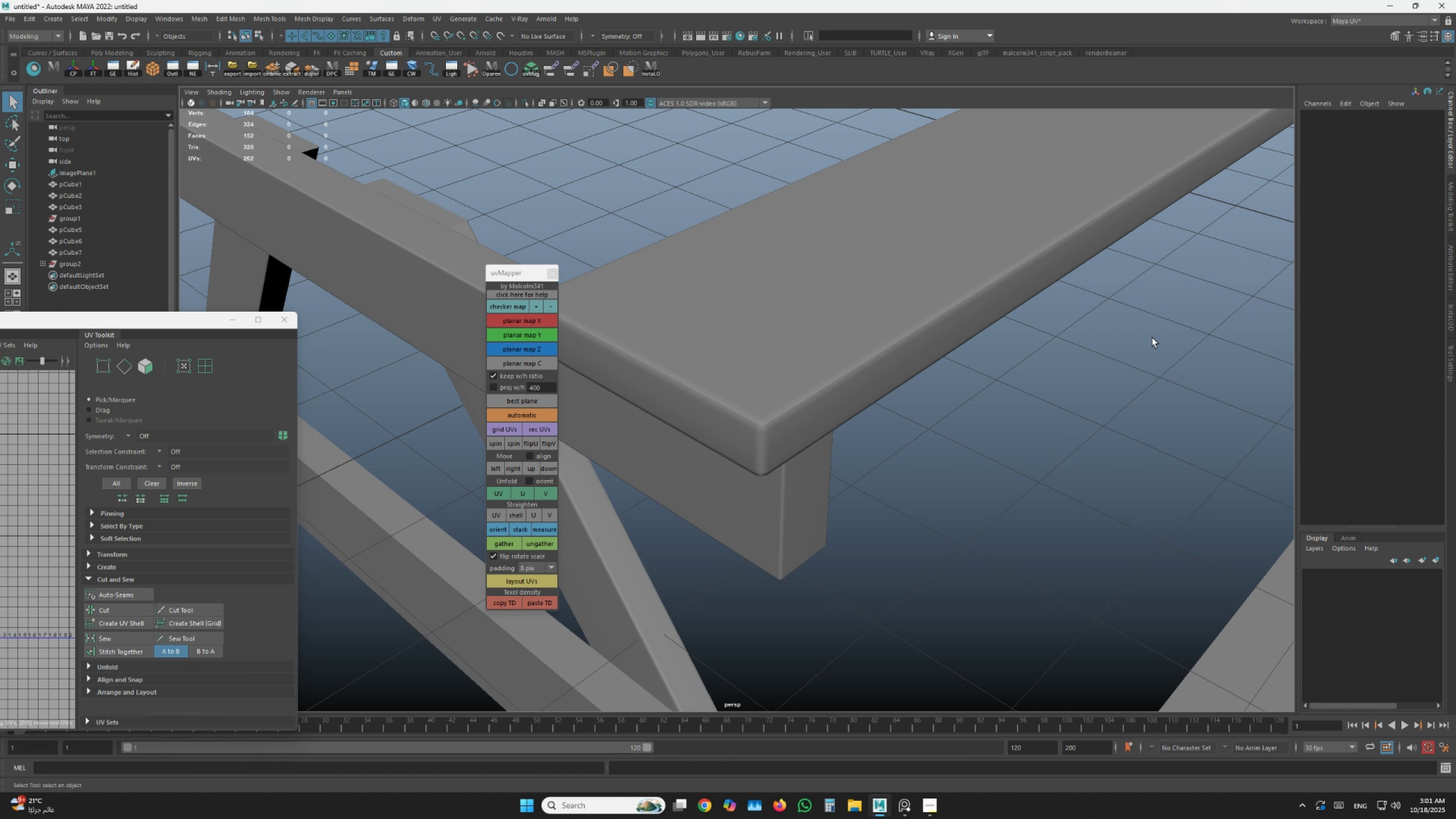 
hold_key(key=AltLeft, duration=0.95)
left_click_drag(start_coordinate=[975, 328], to_coordinate=[1060, 323])
 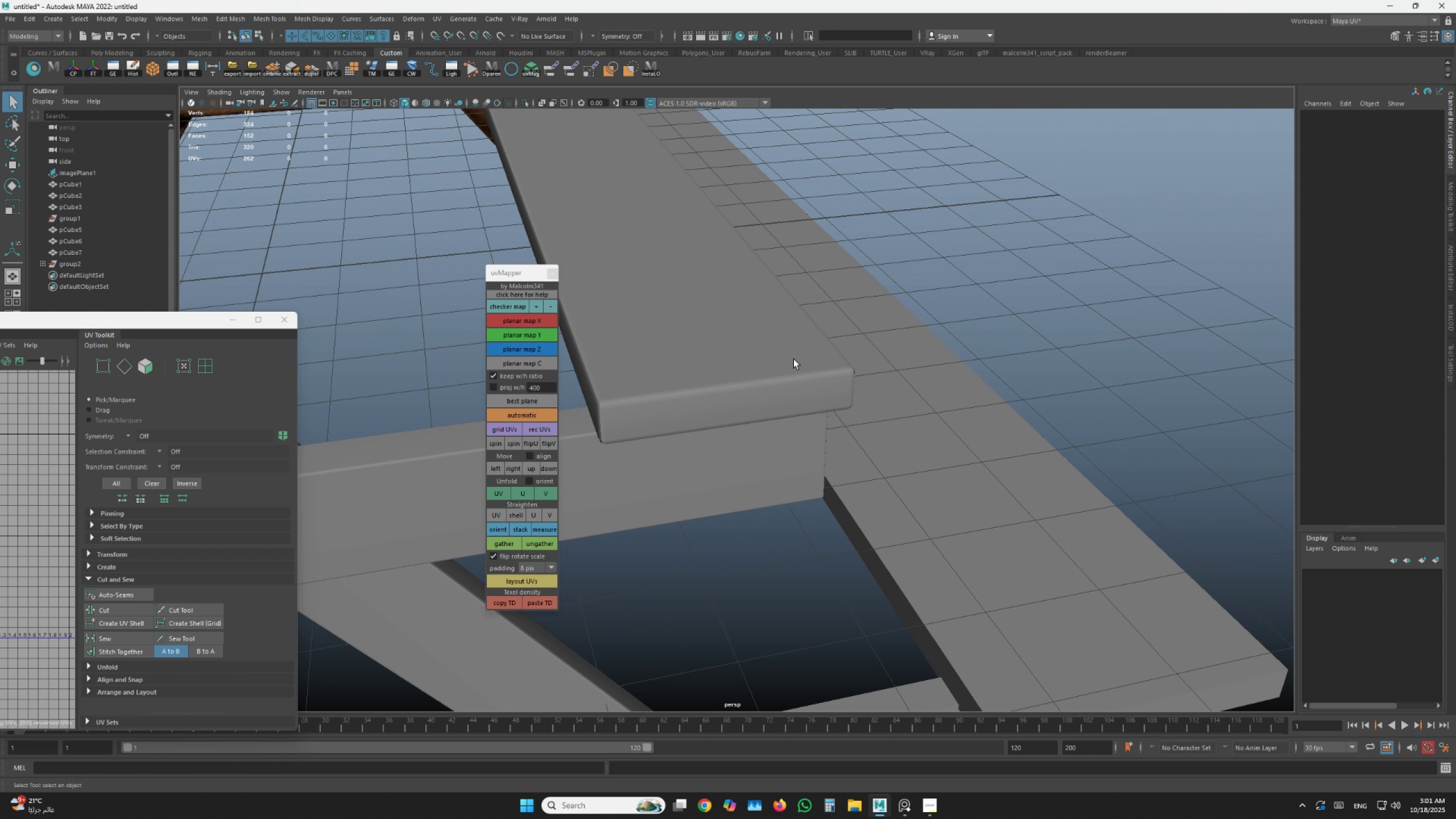 
scroll: coordinate [794, 359], scroll_direction: down, amount: 2.0
 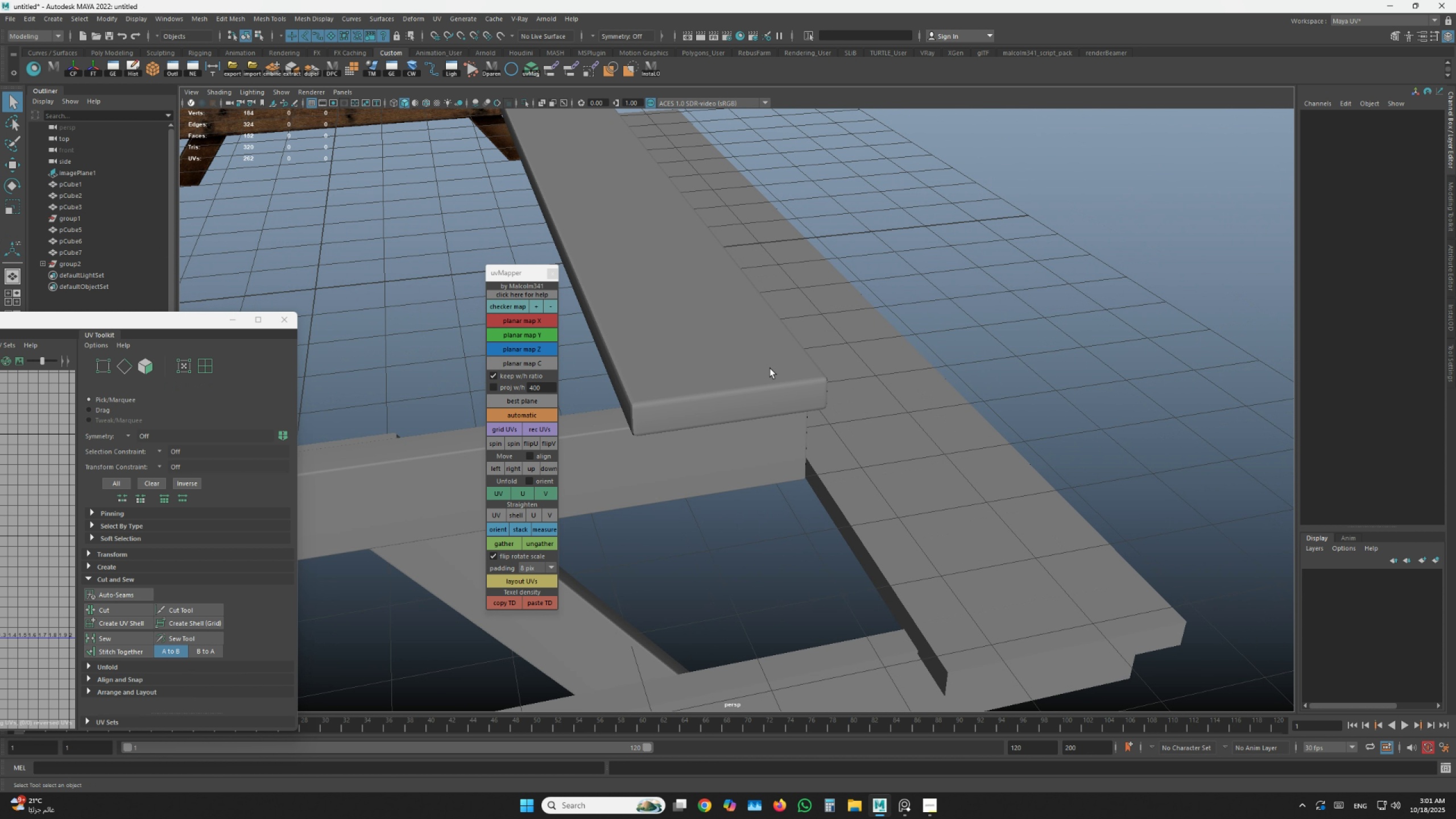 
left_click([770, 369])
 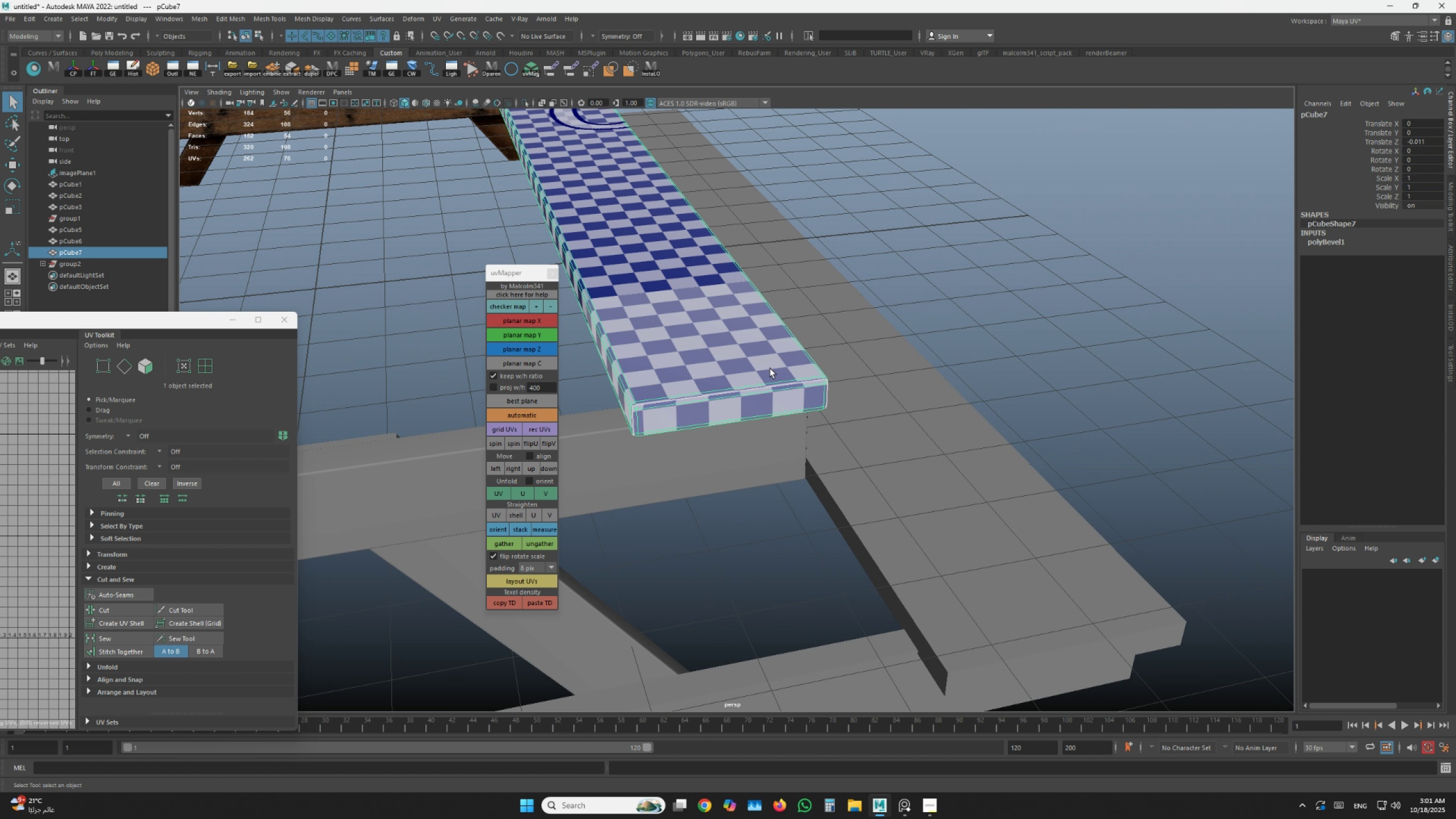 
type(w  rwr)
 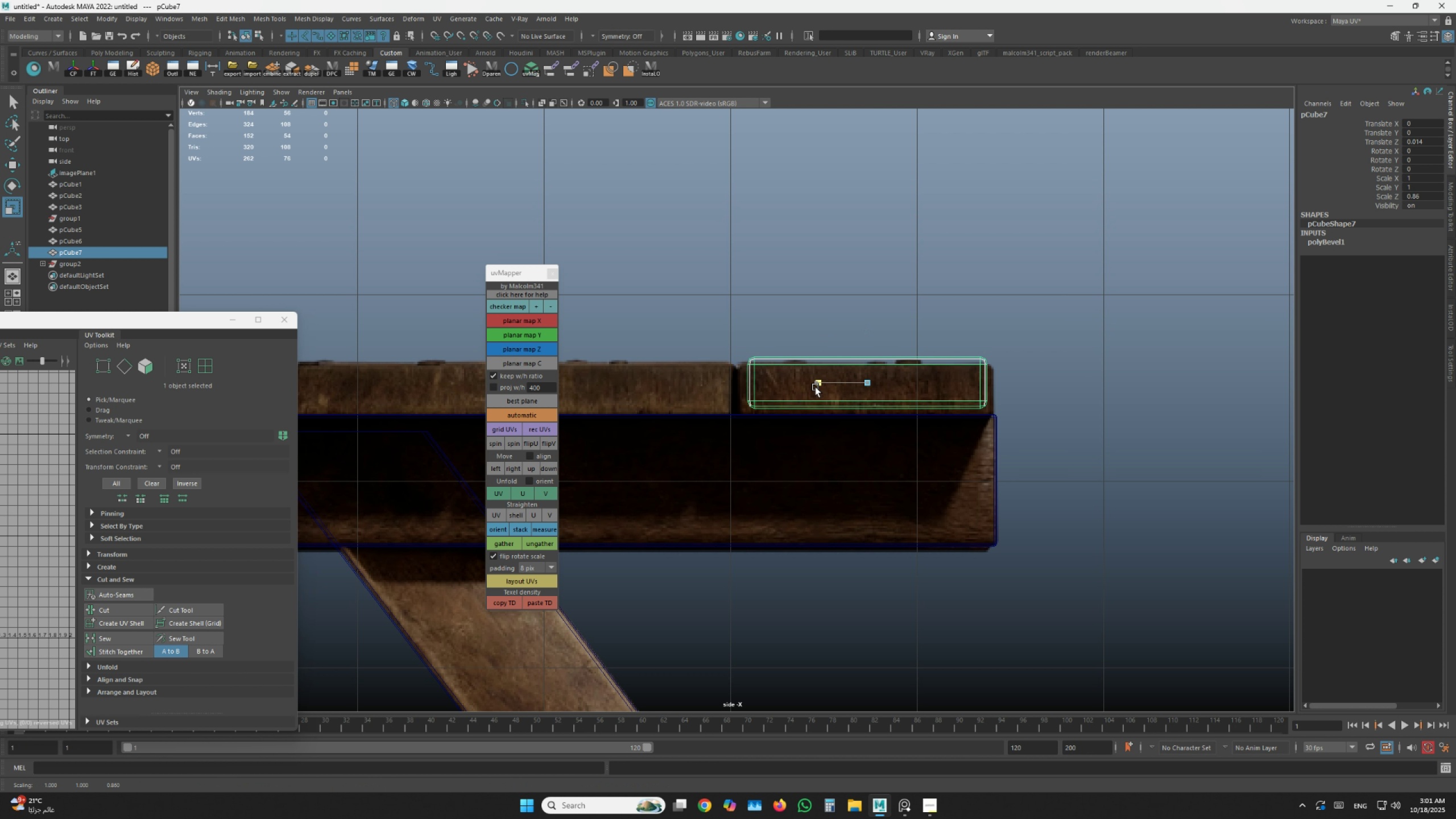 
scroll: coordinate [770, 369], scroll_direction: down, amount: 2.0
 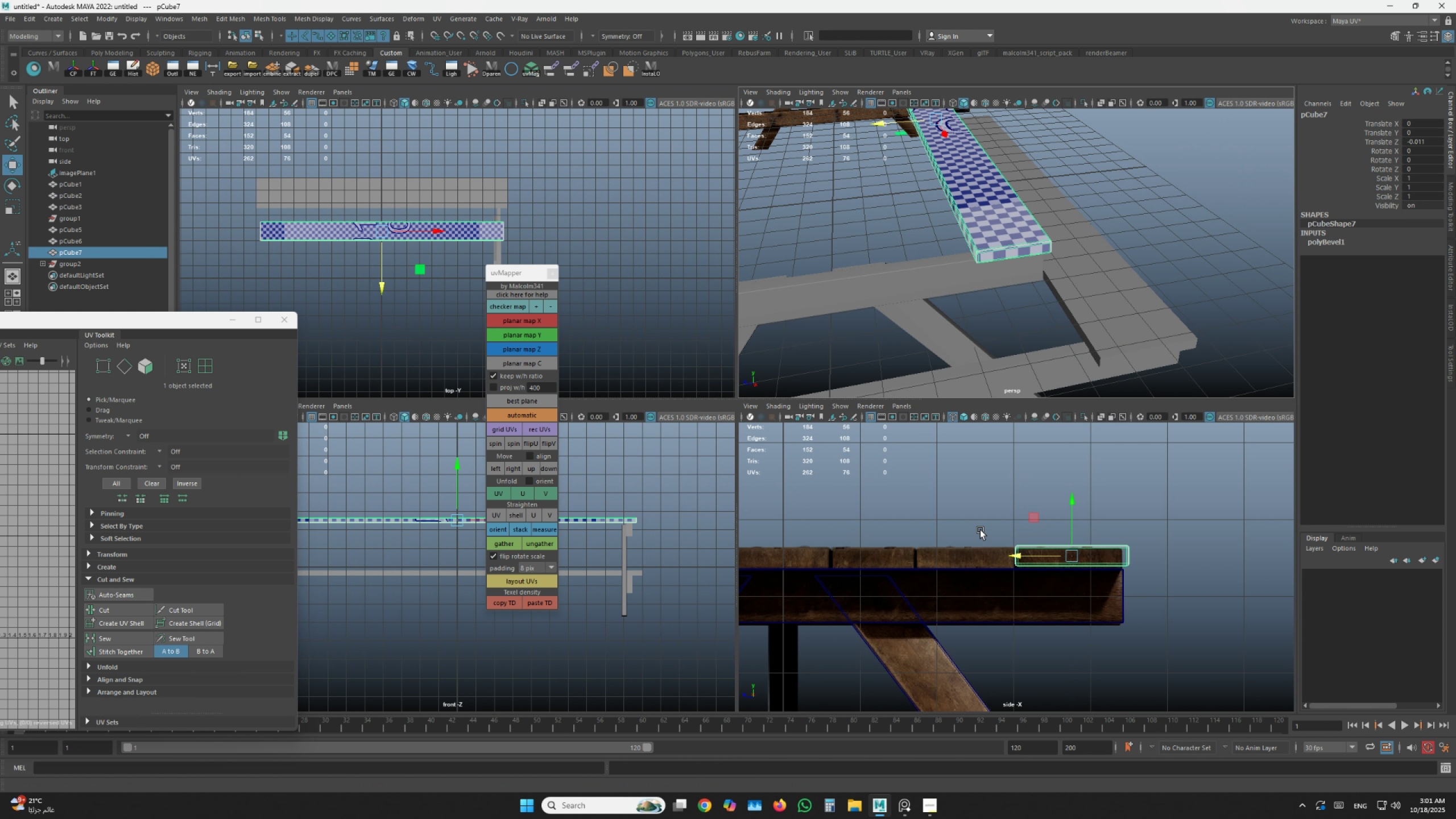 
scroll: coordinate [800, 428], scroll_direction: up, amount: 3.0
 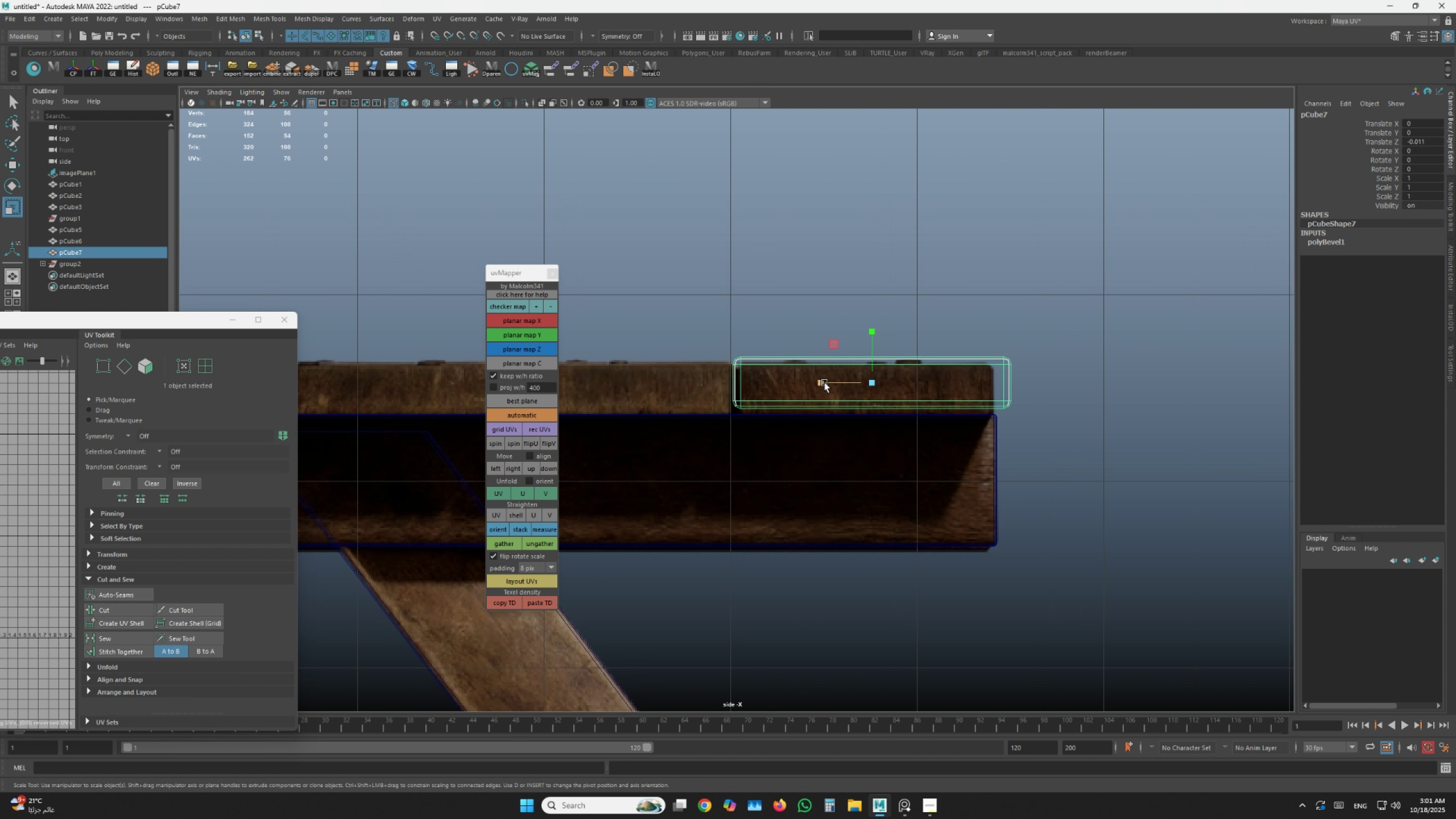 
left_click_drag(start_coordinate=[825, 383], to_coordinate=[830, 385])
 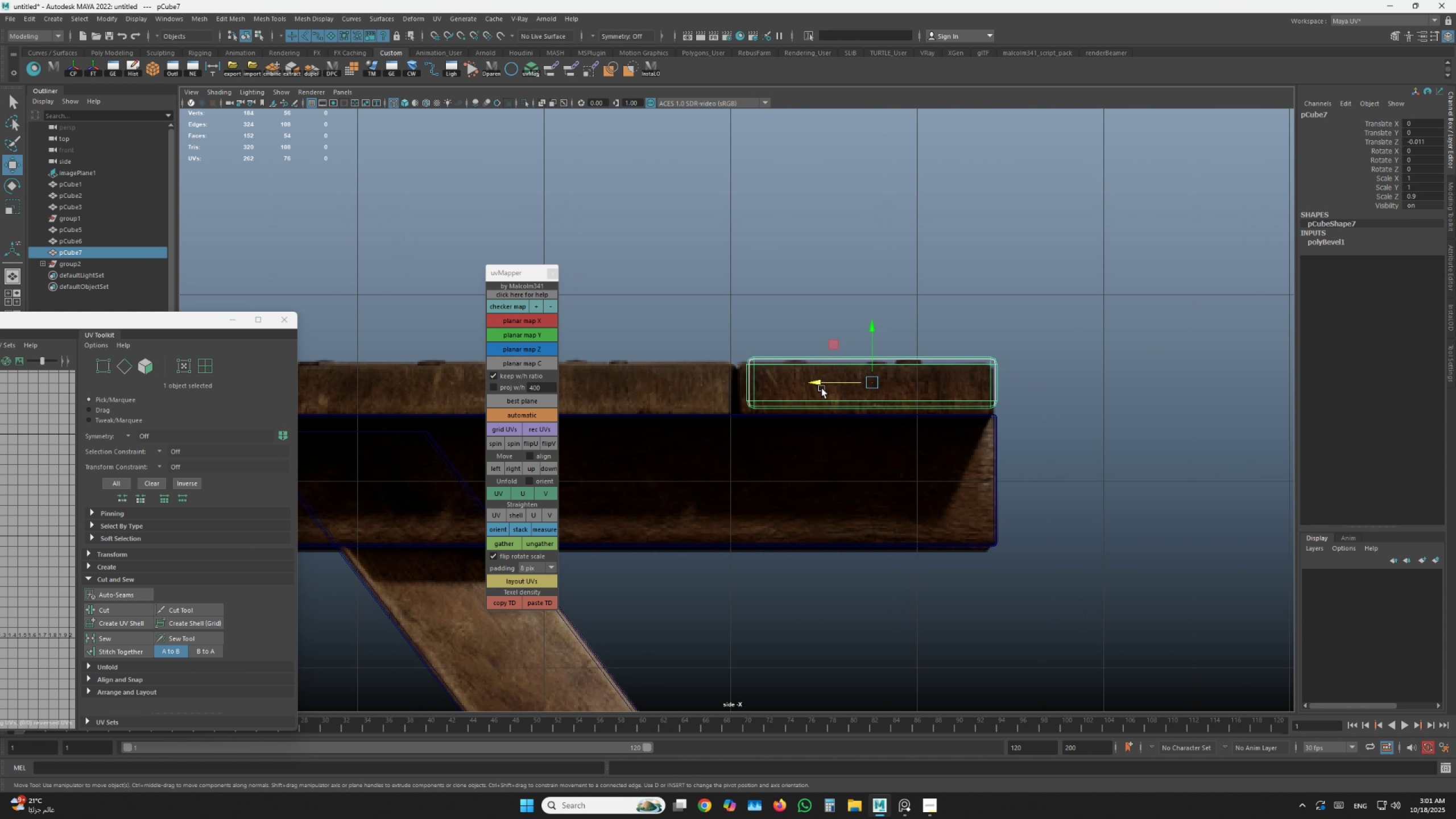 
left_click_drag(start_coordinate=[822, 388], to_coordinate=[817, 387])
 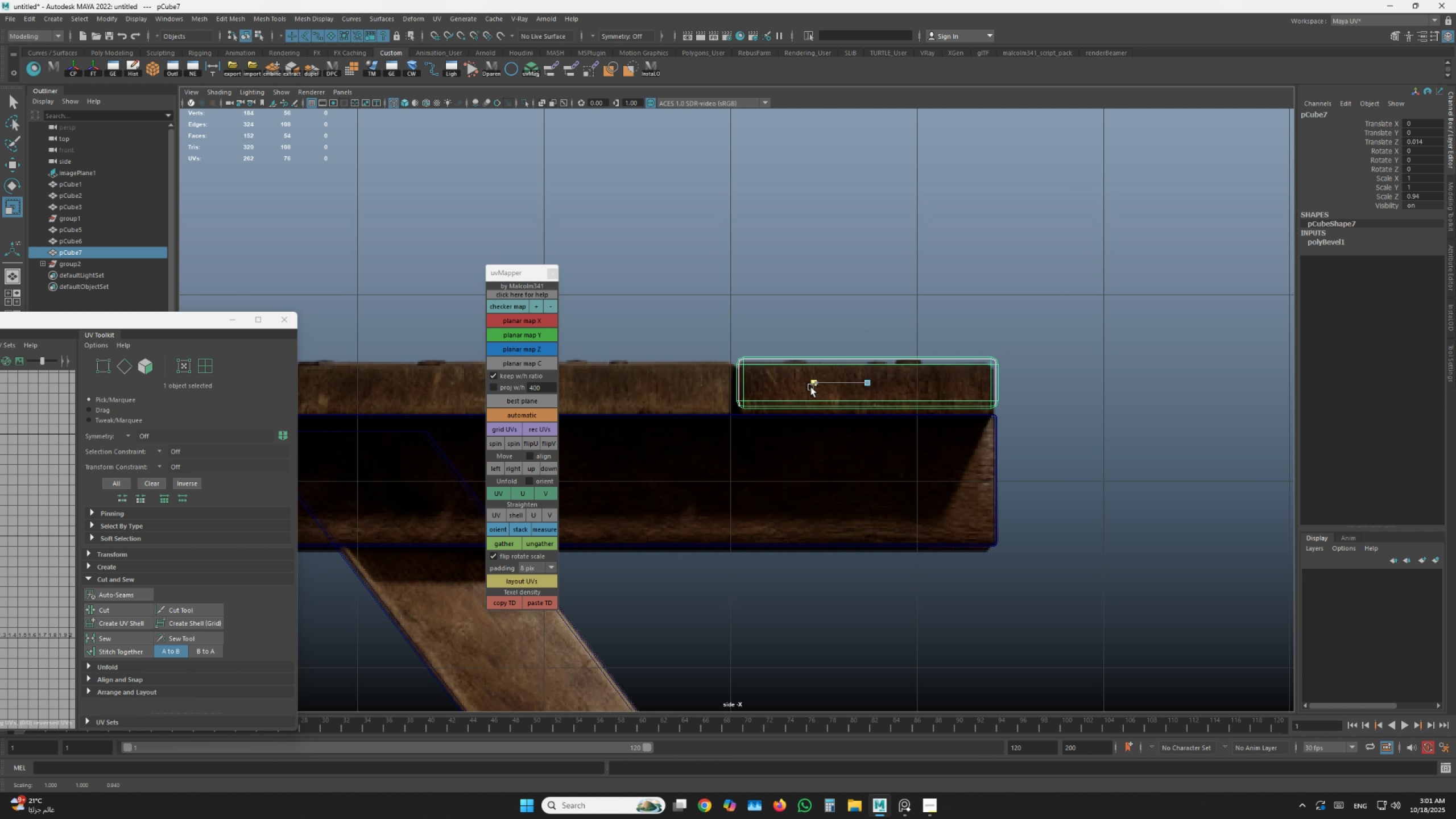 
key(W)
 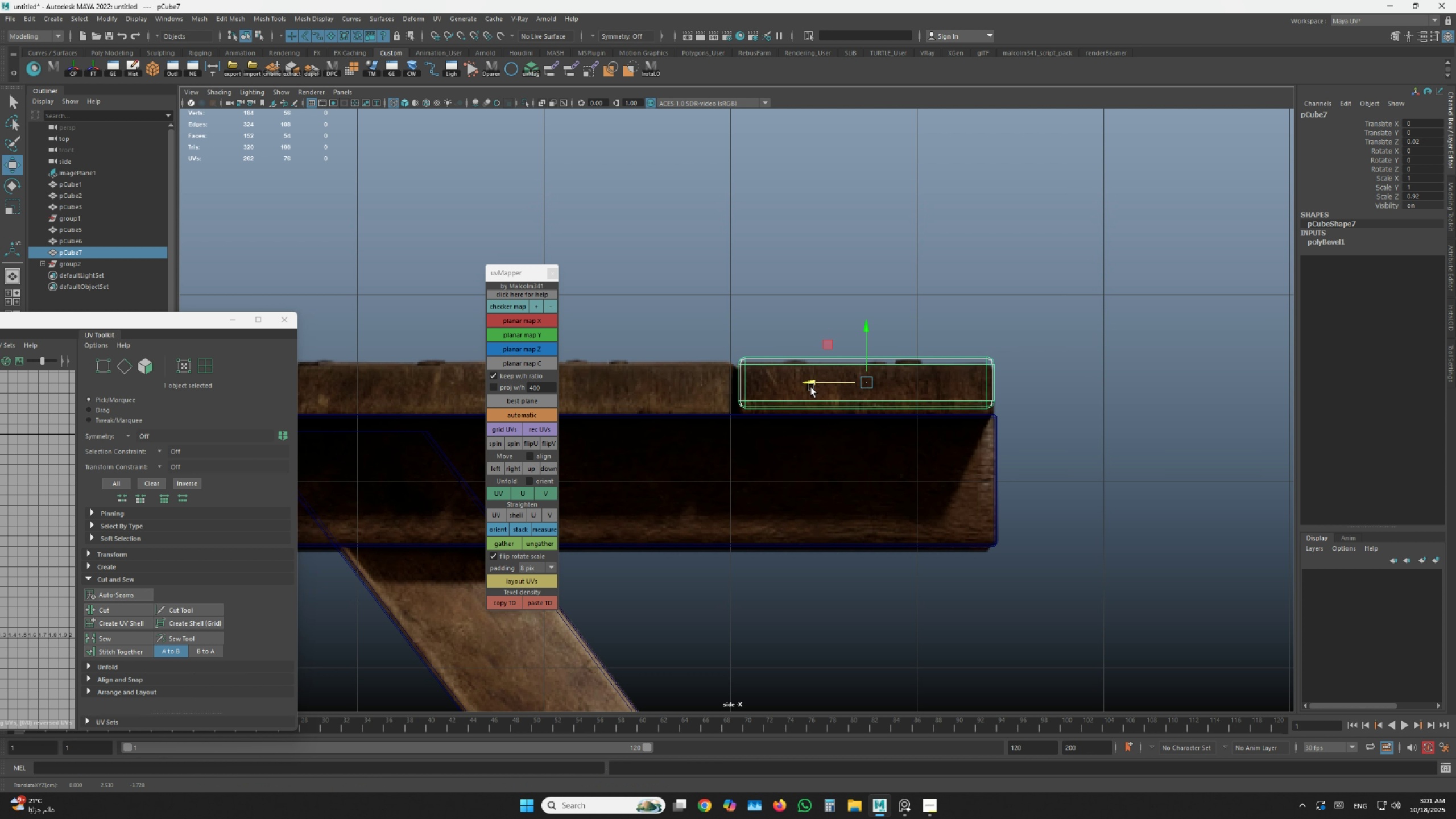 
key(Control+D)
 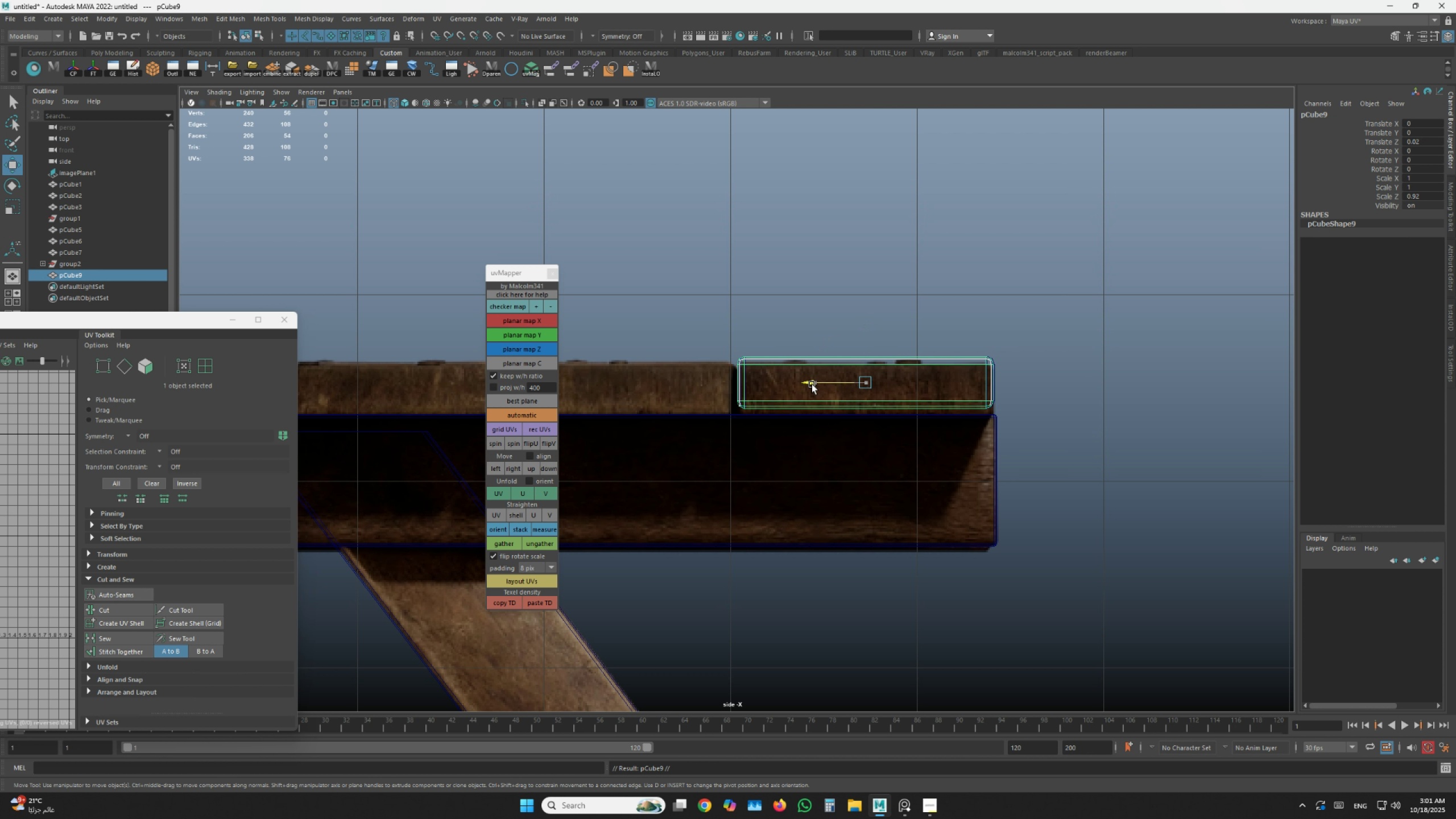 
left_click_drag(start_coordinate=[816, 385], to_coordinate=[556, 405])
 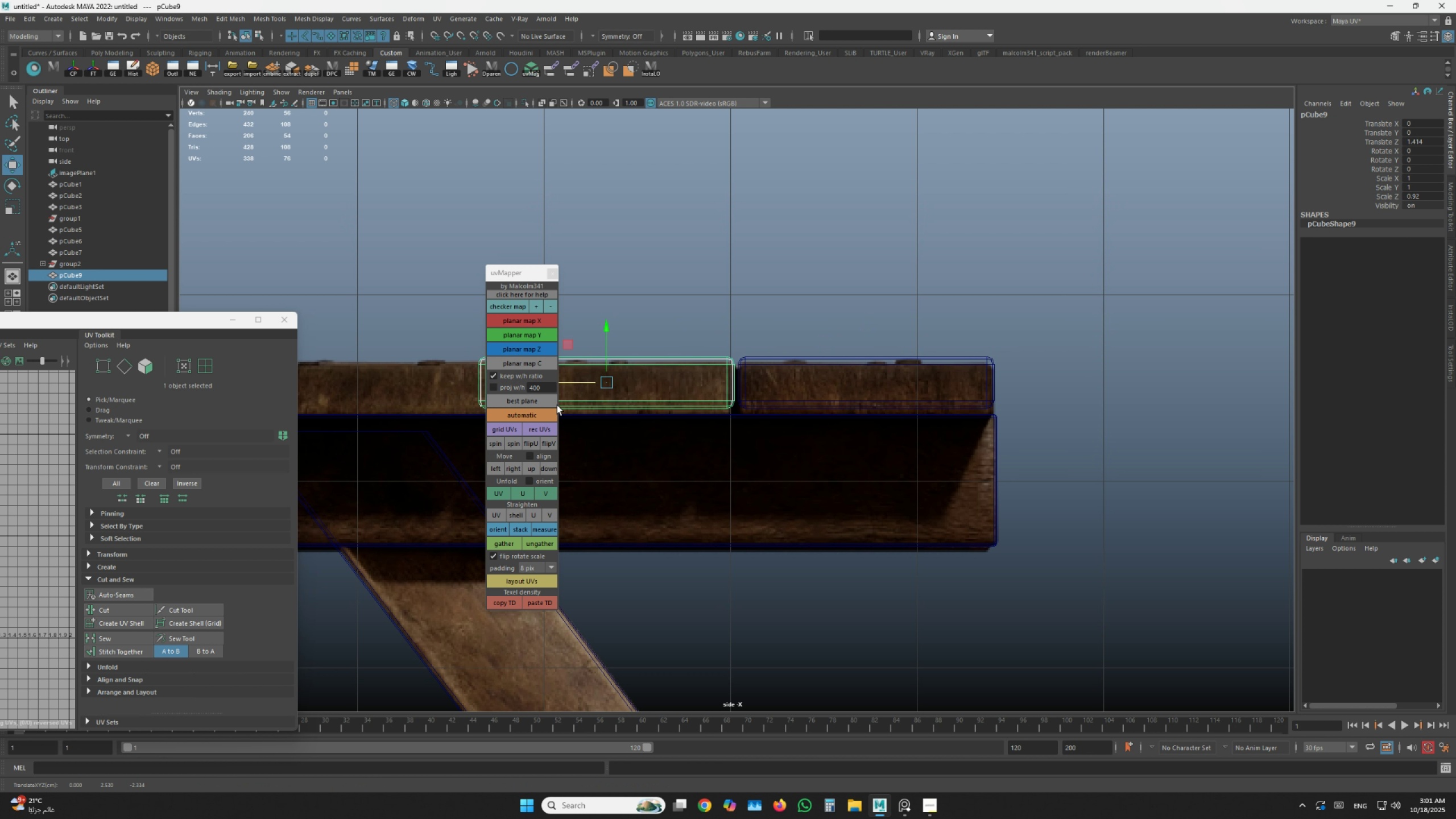 
hold_key(key=AltLeft, duration=1.53)
 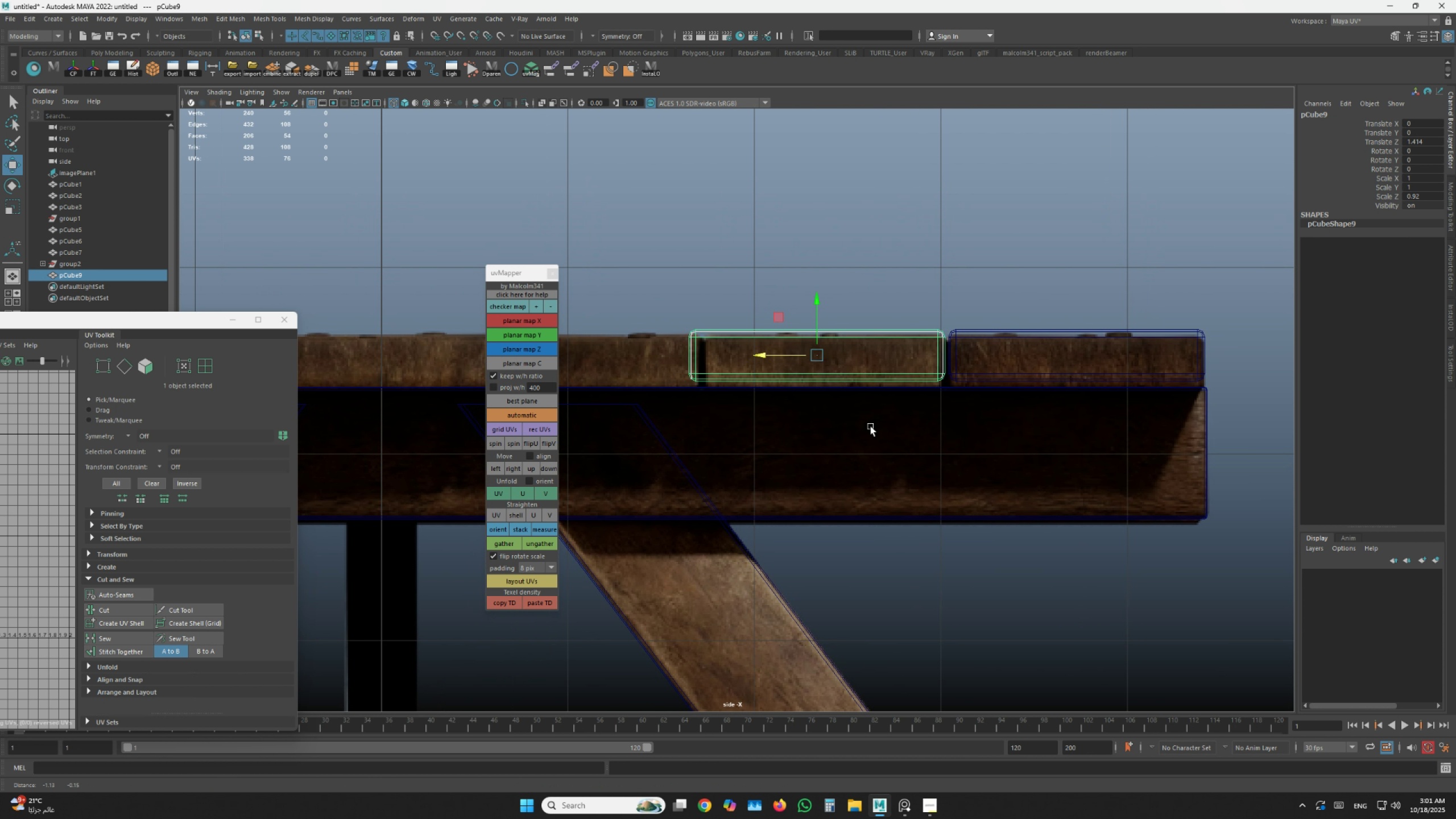 
hold_key(key=AltLeft, duration=0.42)
scroll: coordinate [965, 342], scroll_direction: up, amount: 19.0
 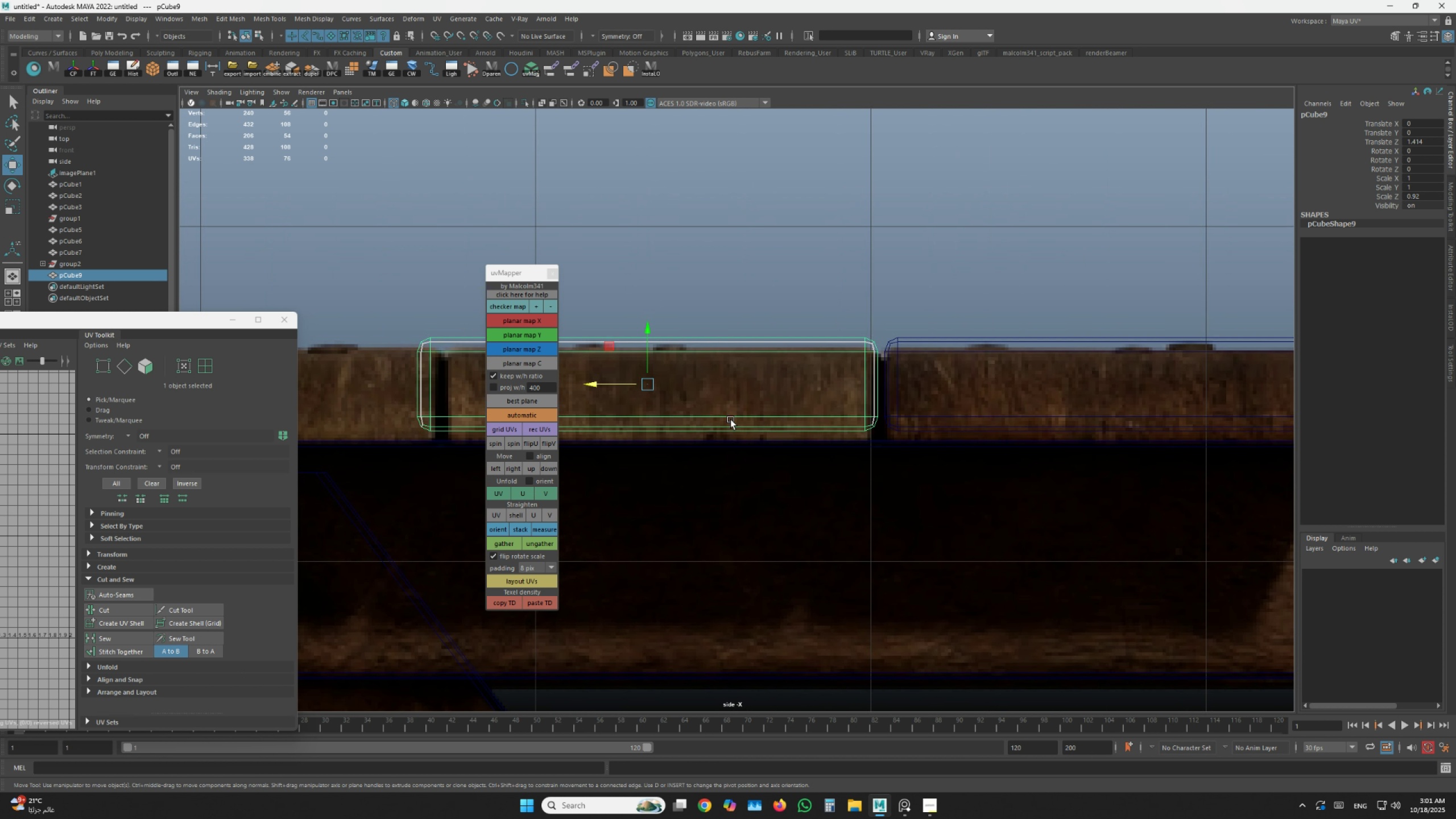 
hold_key(key=AltLeft, duration=0.68)
 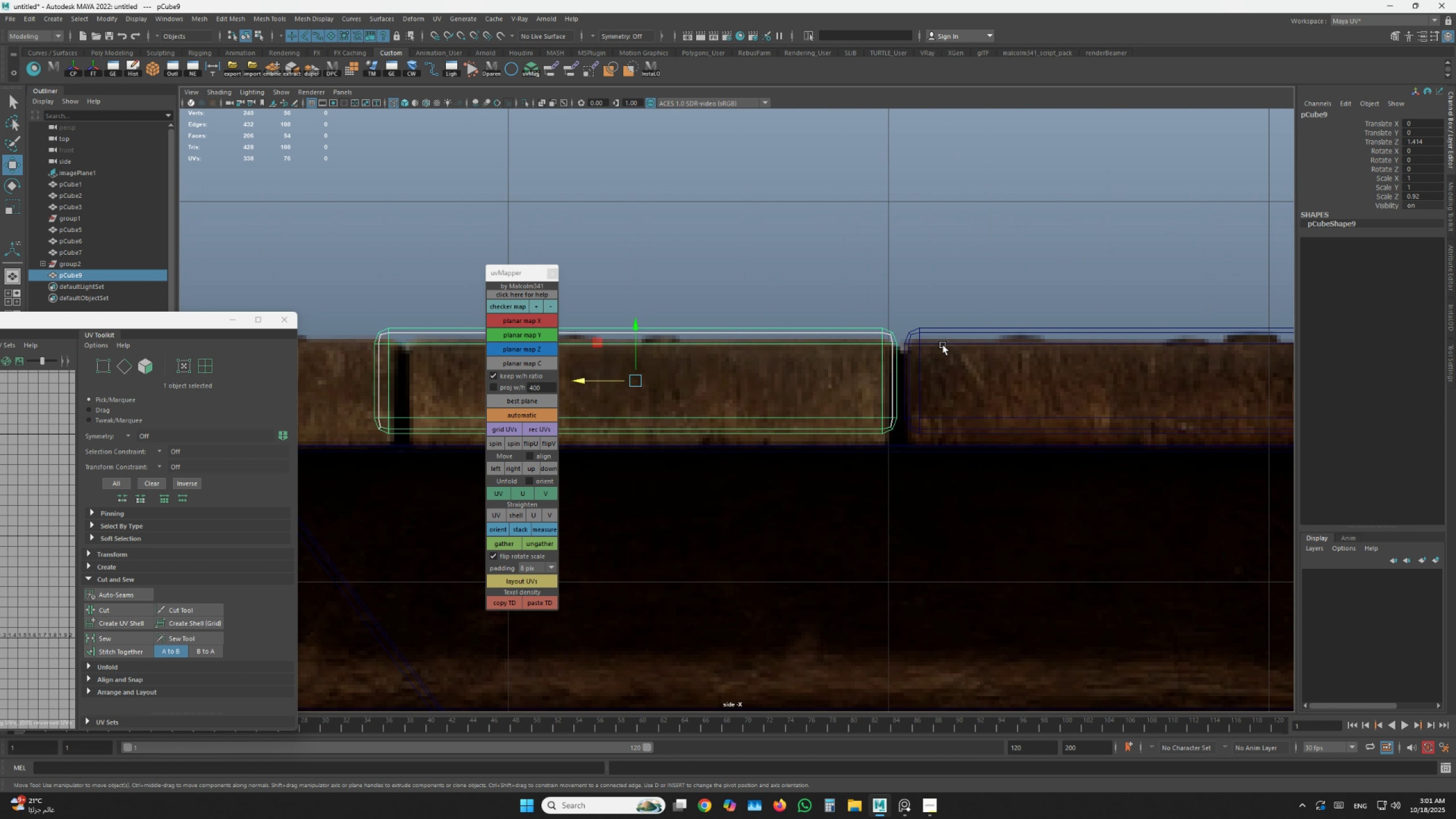 
scroll: coordinate [876, 362], scroll_direction: up, amount: 2.0
 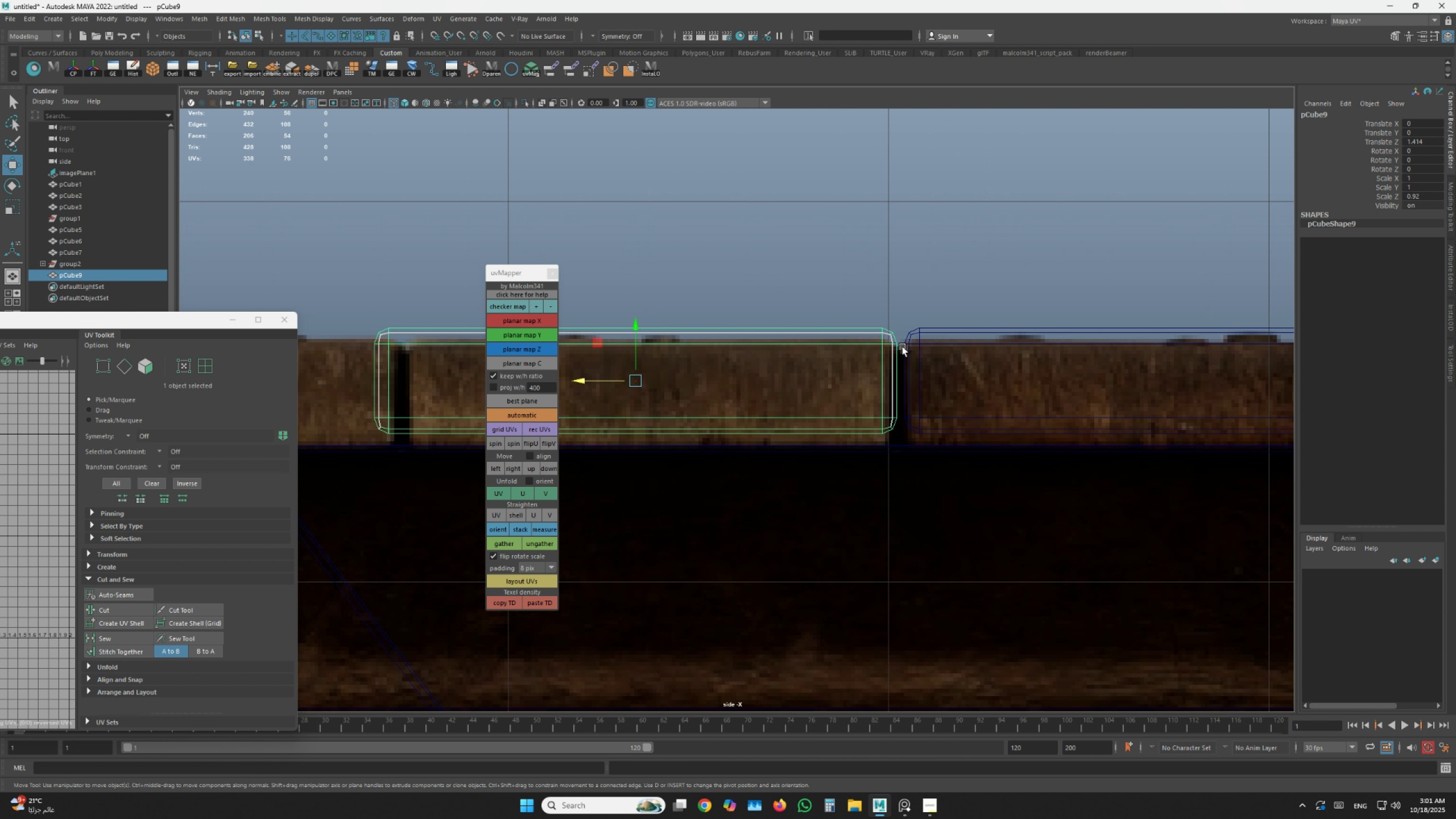 
hold_key(key=ShiftLeft, duration=0.37)
left_click([959, 330])
 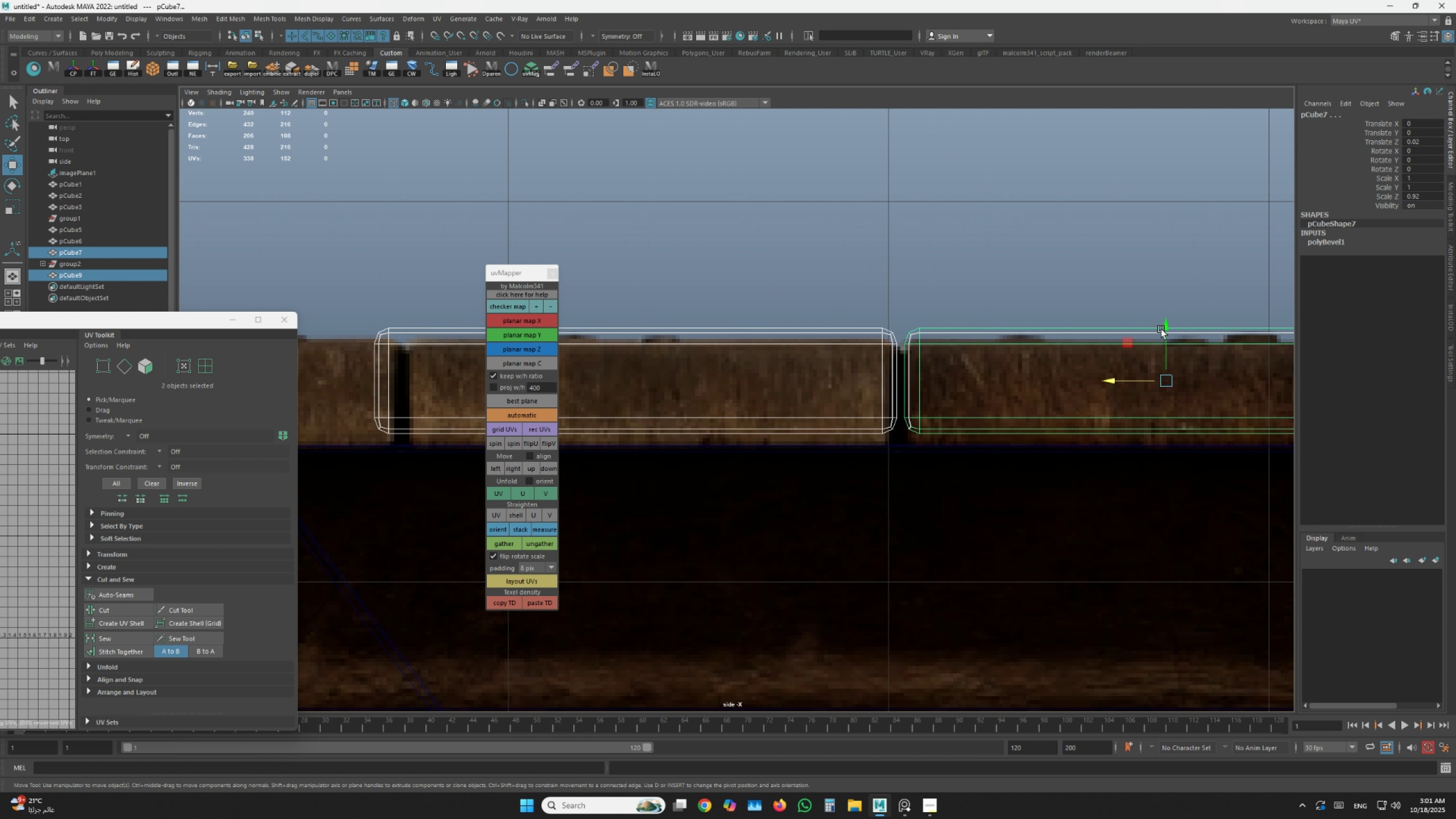 
left_click_drag(start_coordinate=[1164, 330], to_coordinate=[1164, 341])
 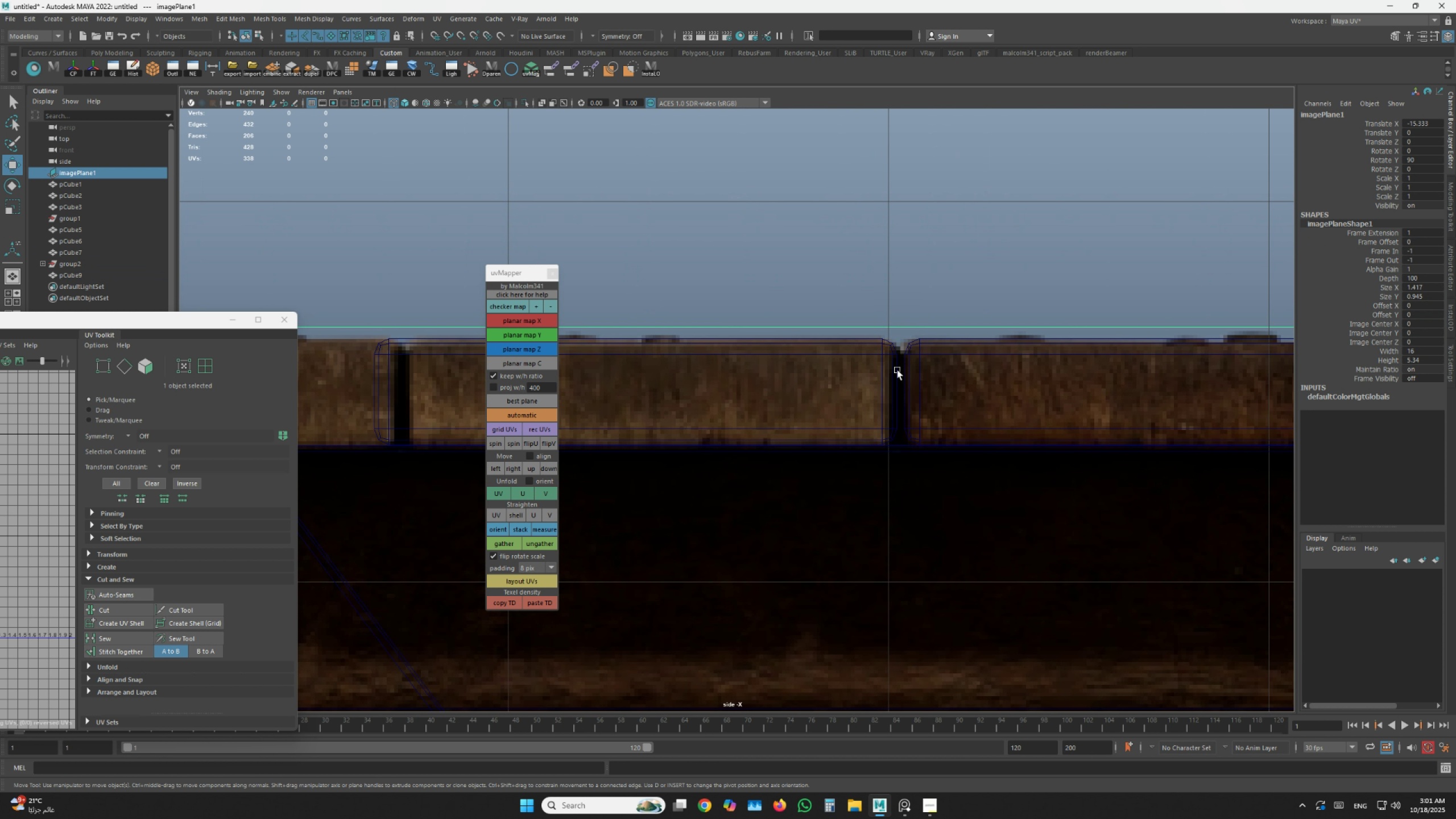 
double_click([896, 371])
 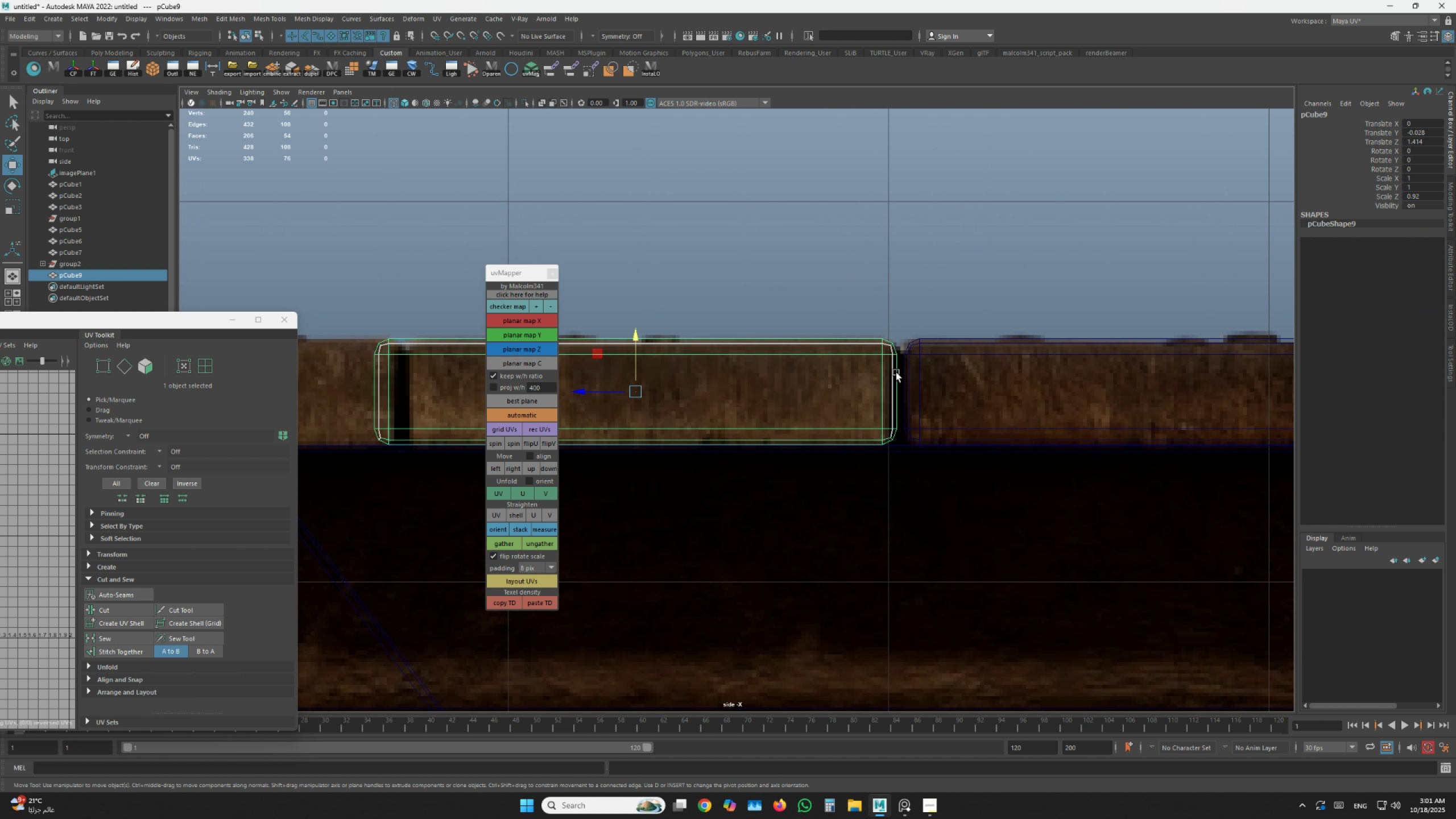 
key(Delete)
 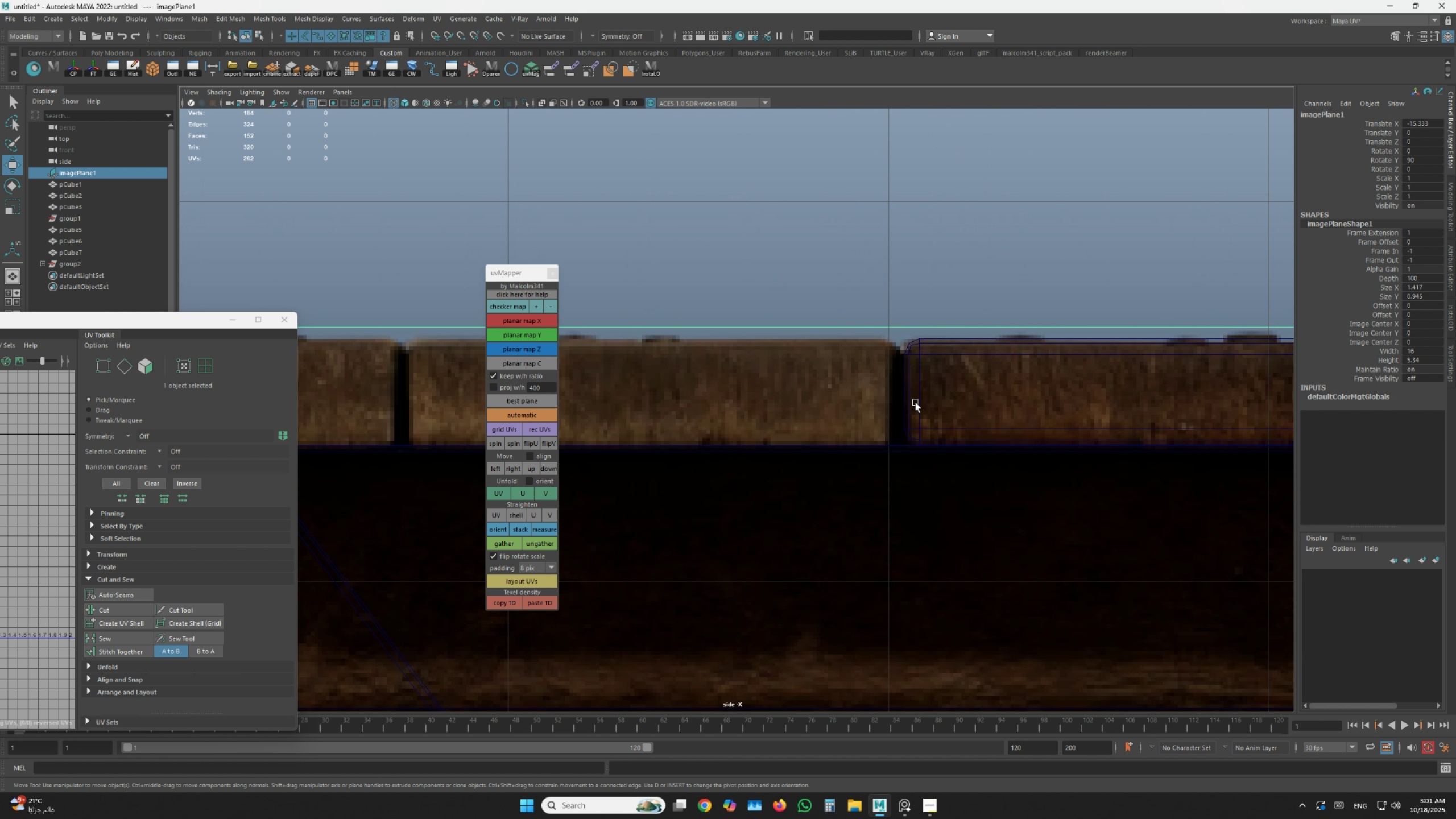 
left_click([916, 403])
 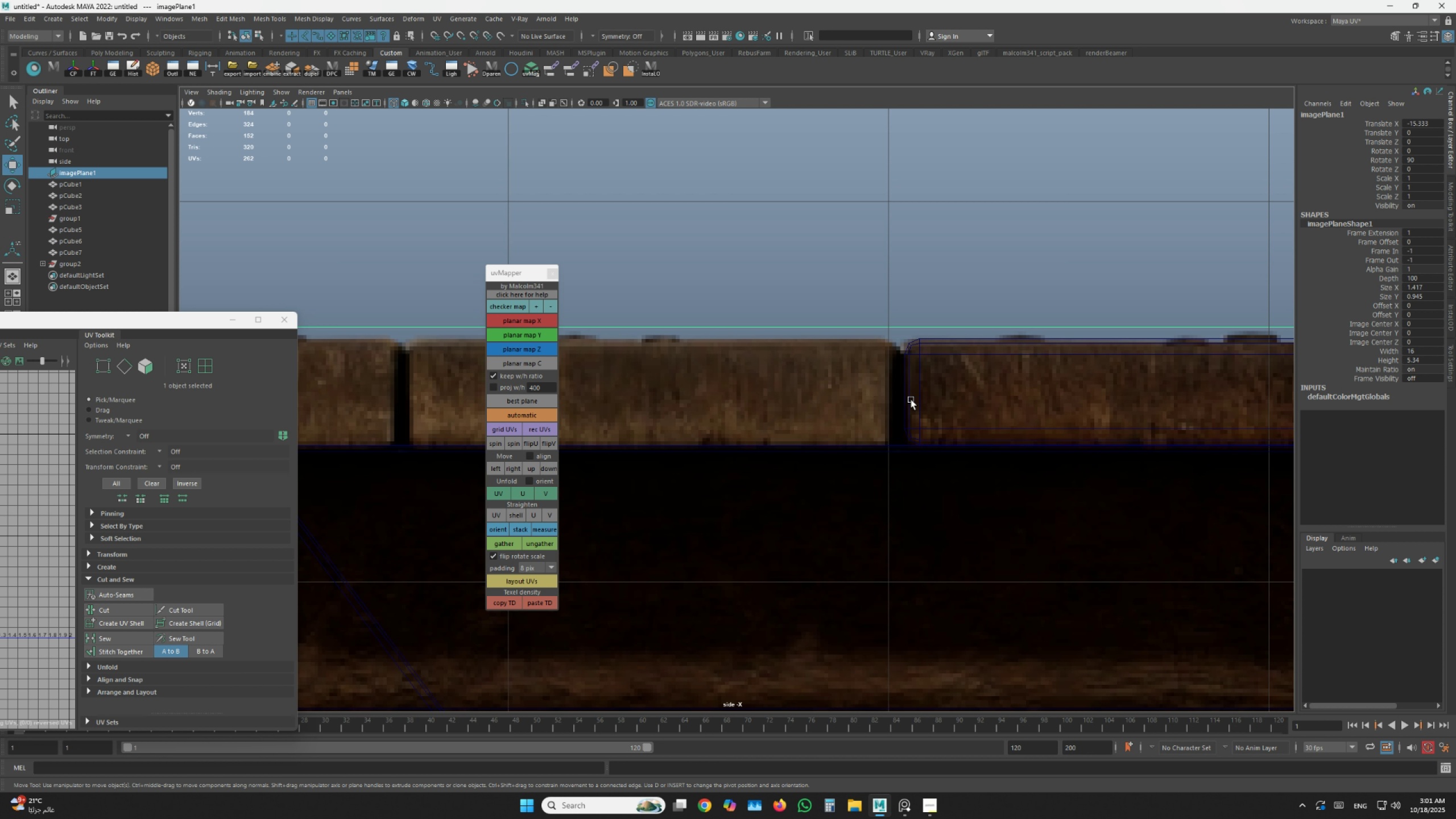 
left_click_drag(start_coordinate=[910, 359], to_coordinate=[914, 357])
 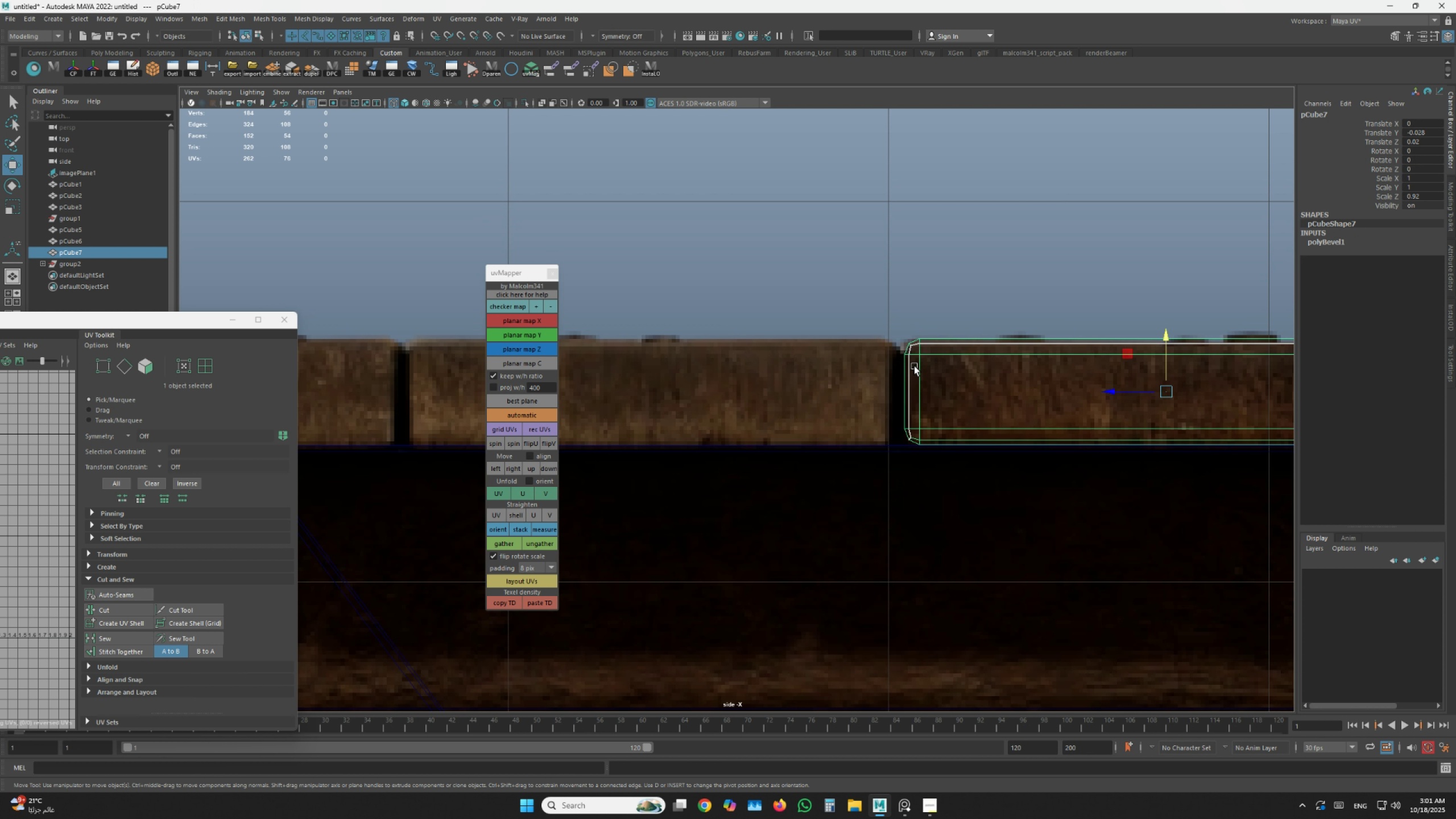 
key(Control+ControlLeft)
 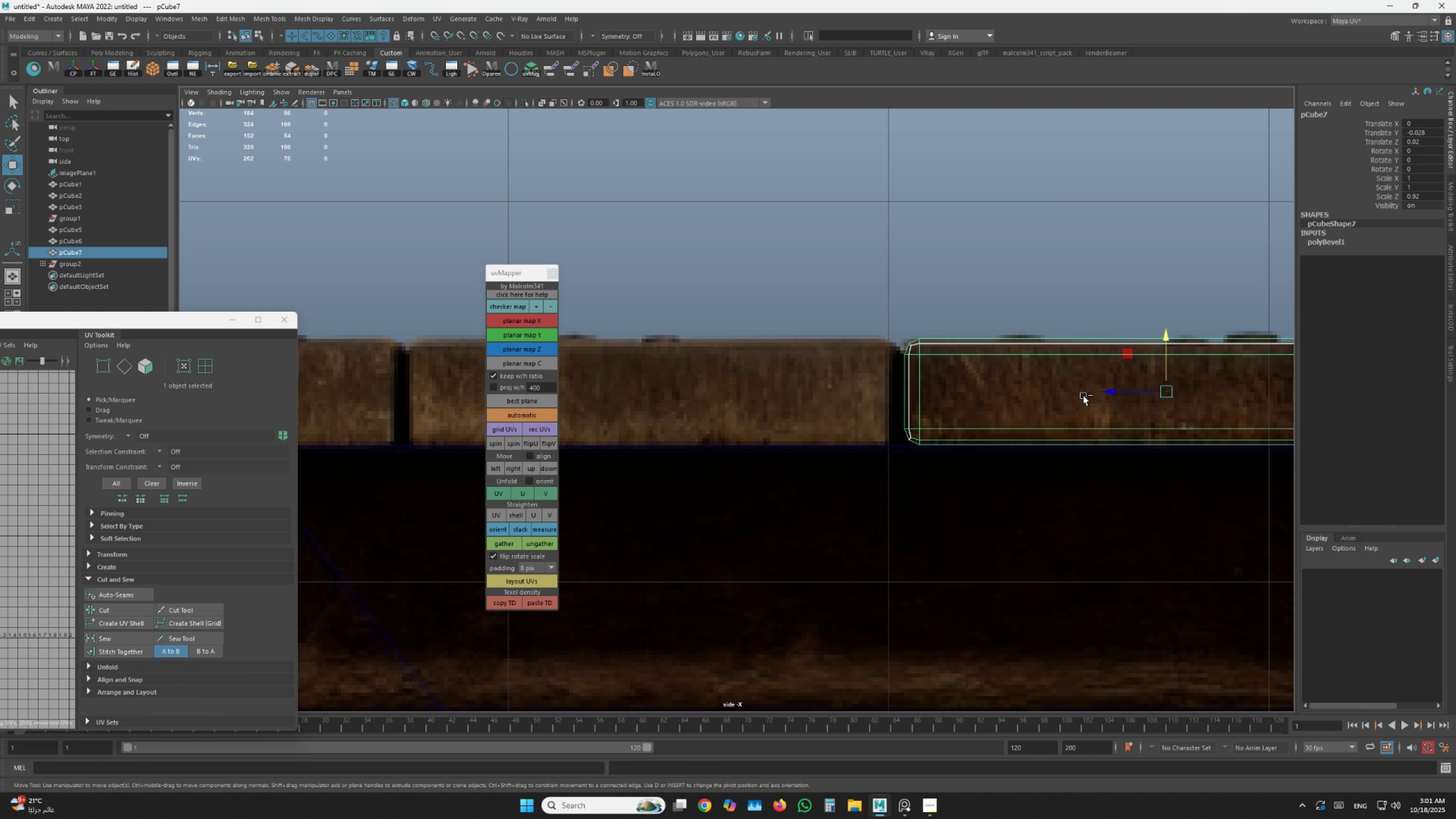 
key(Control+D)
 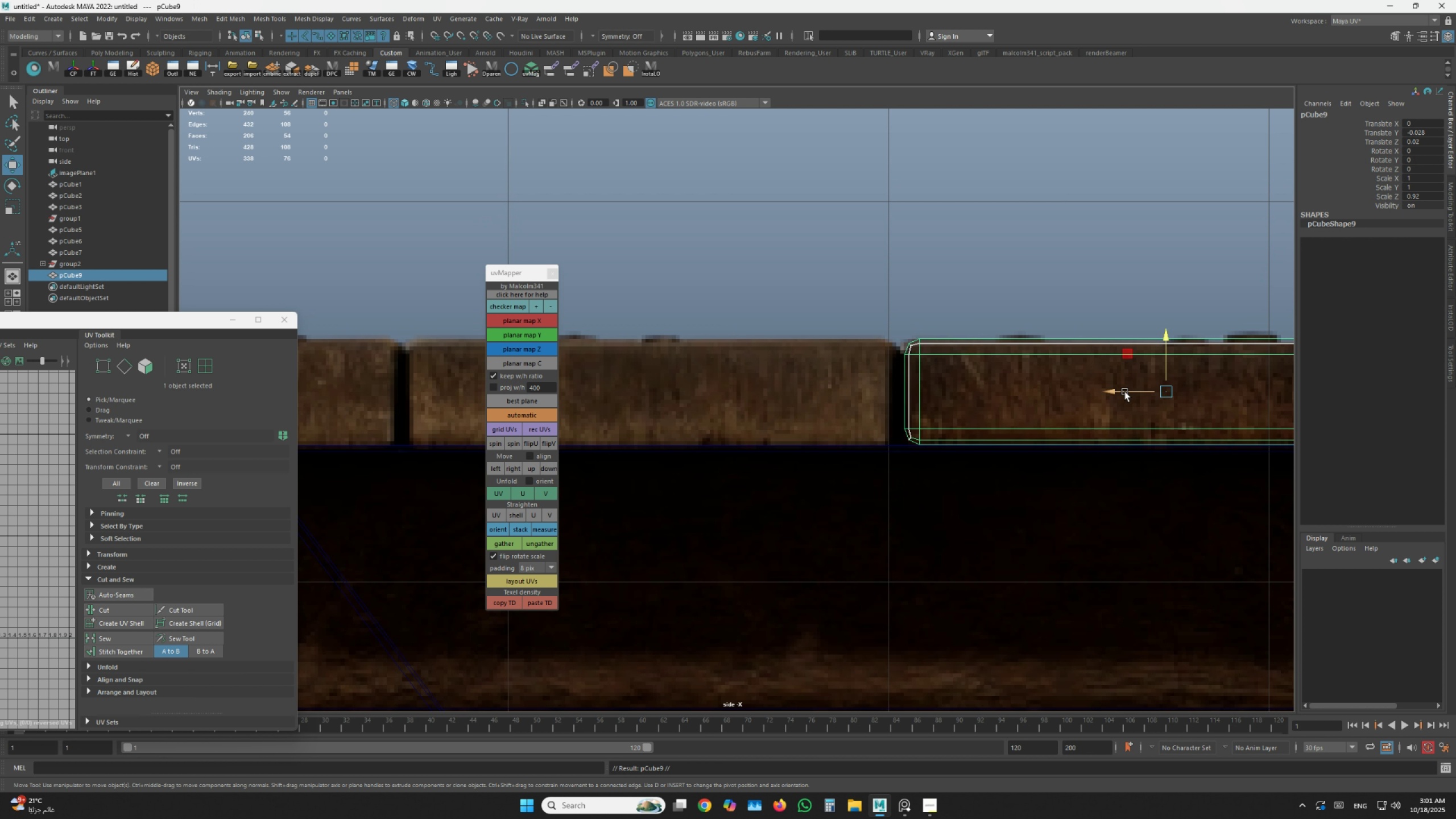 
left_click_drag(start_coordinate=[1125, 392], to_coordinate=[596, 379])
 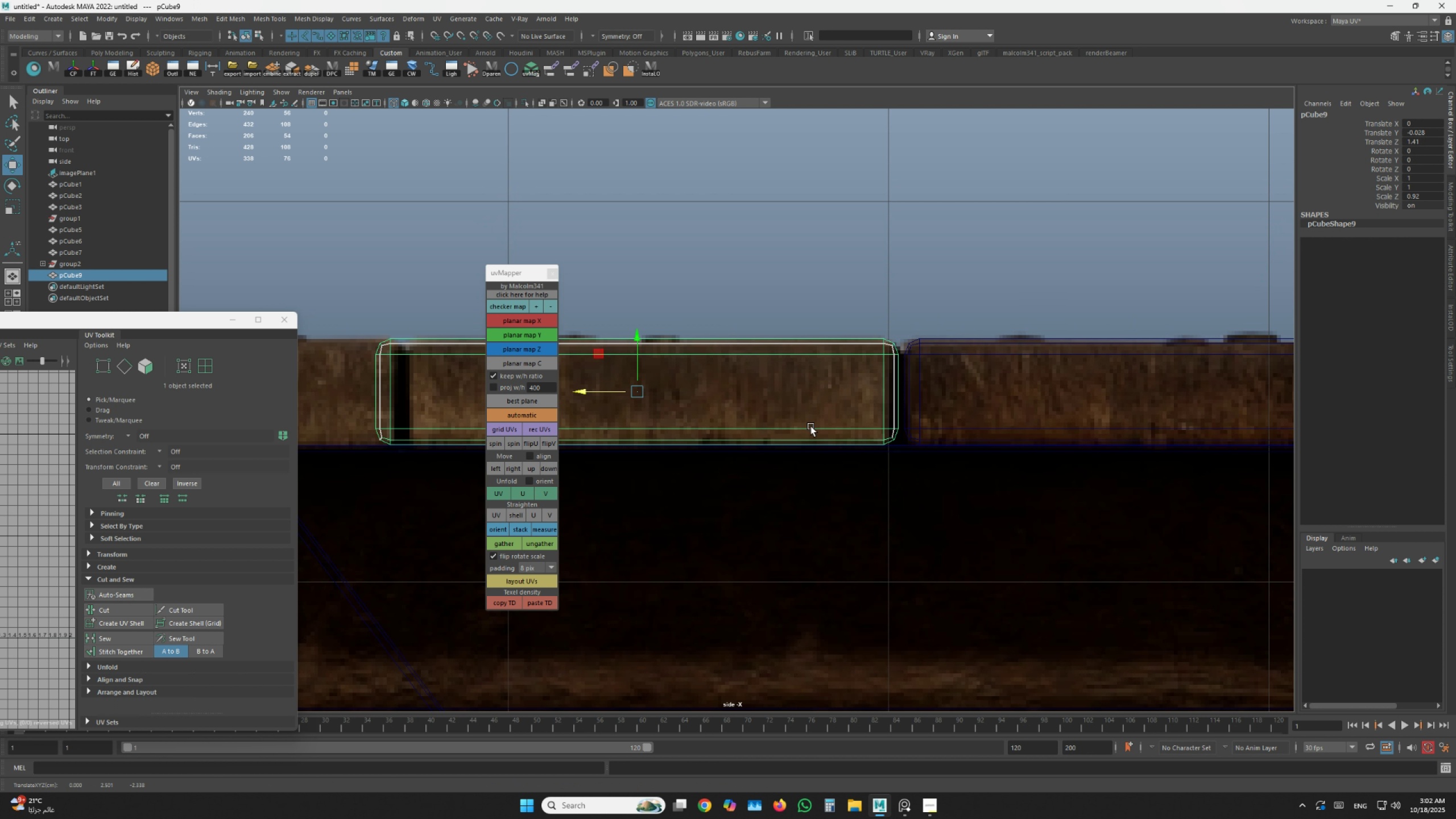 
scroll: coordinate [844, 436], scroll_direction: up, amount: 1.0
 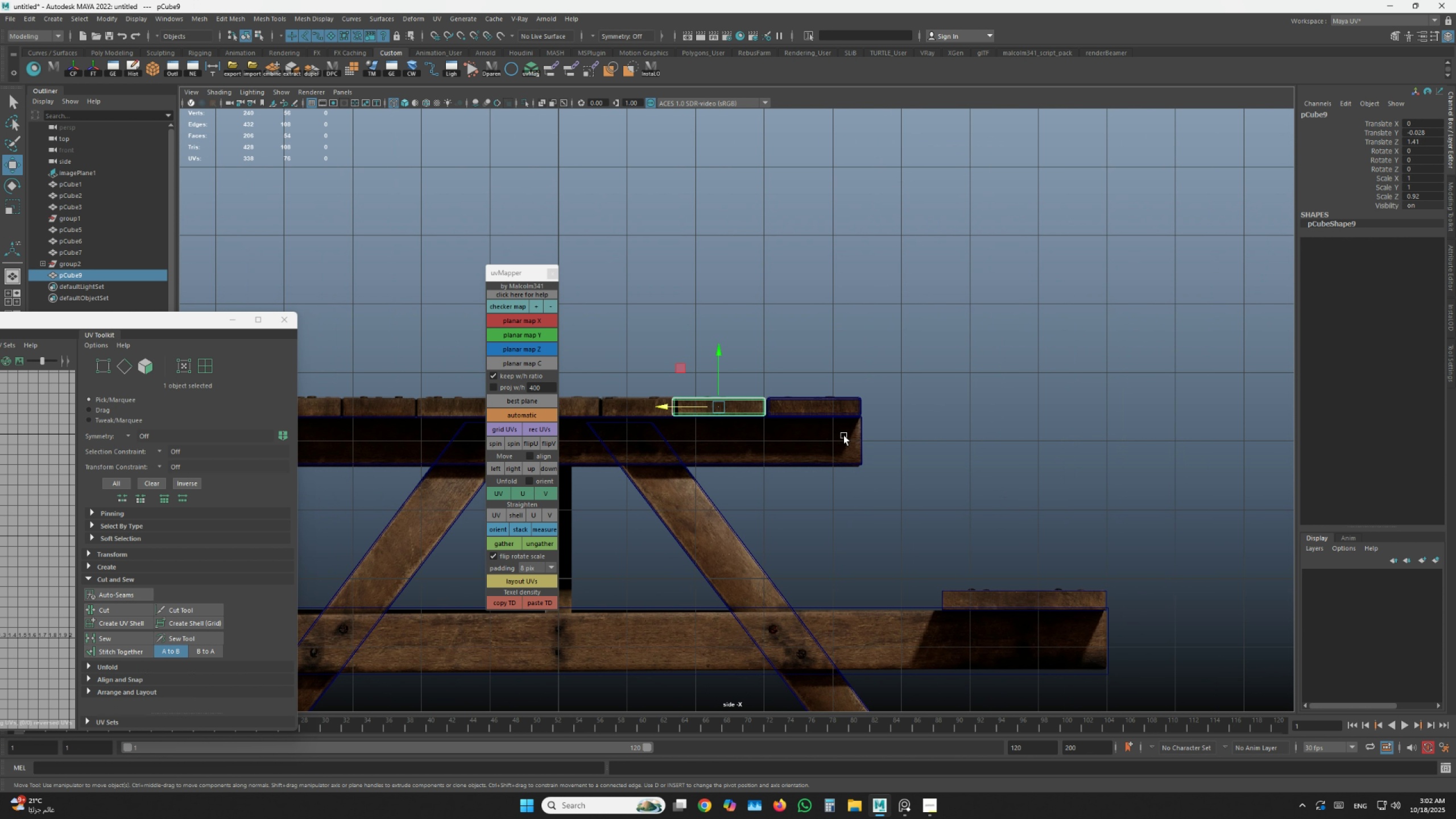 
type(DDDDD)
 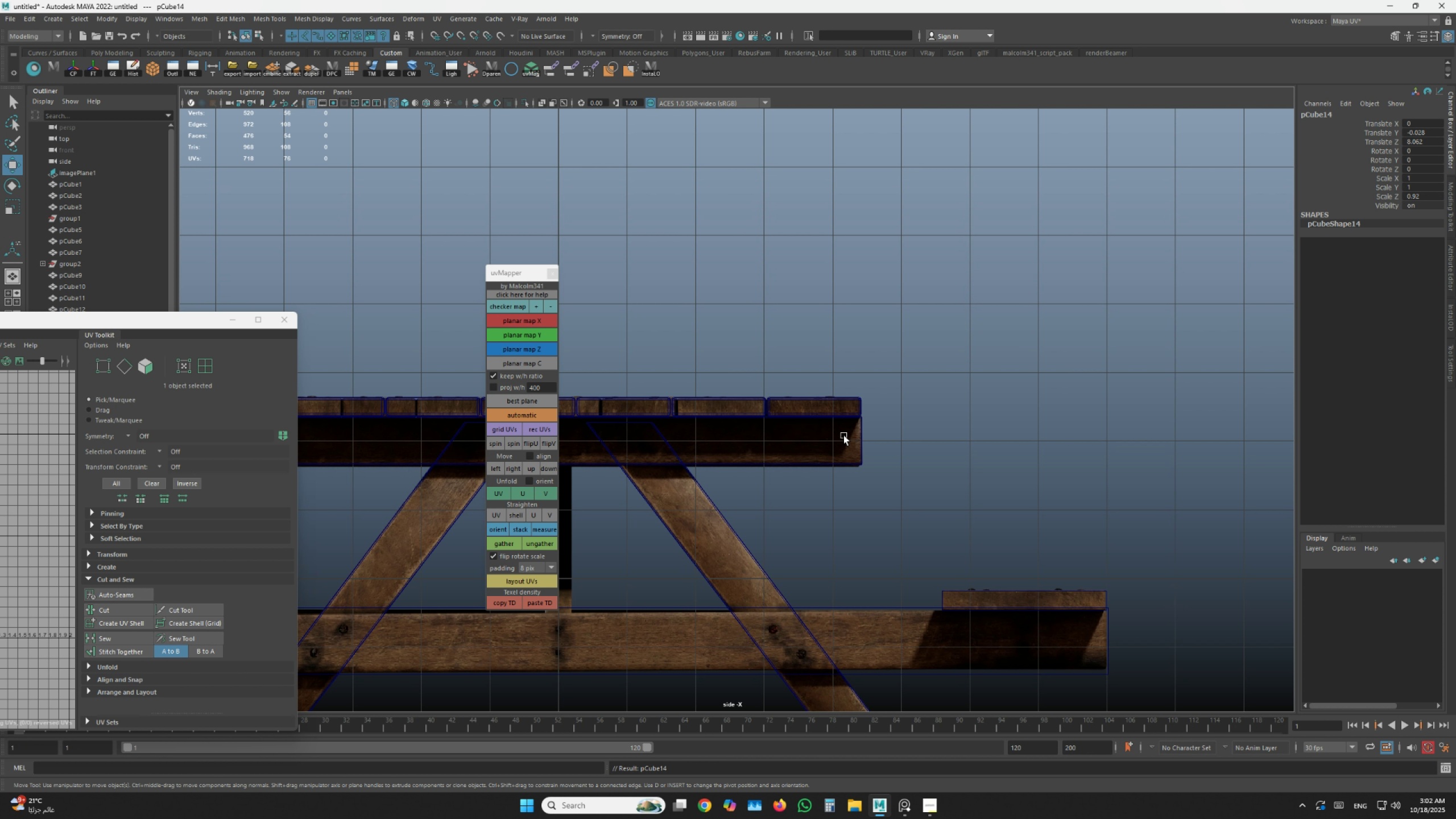 
scroll: coordinate [844, 436], scroll_direction: down, amount: 3.0
 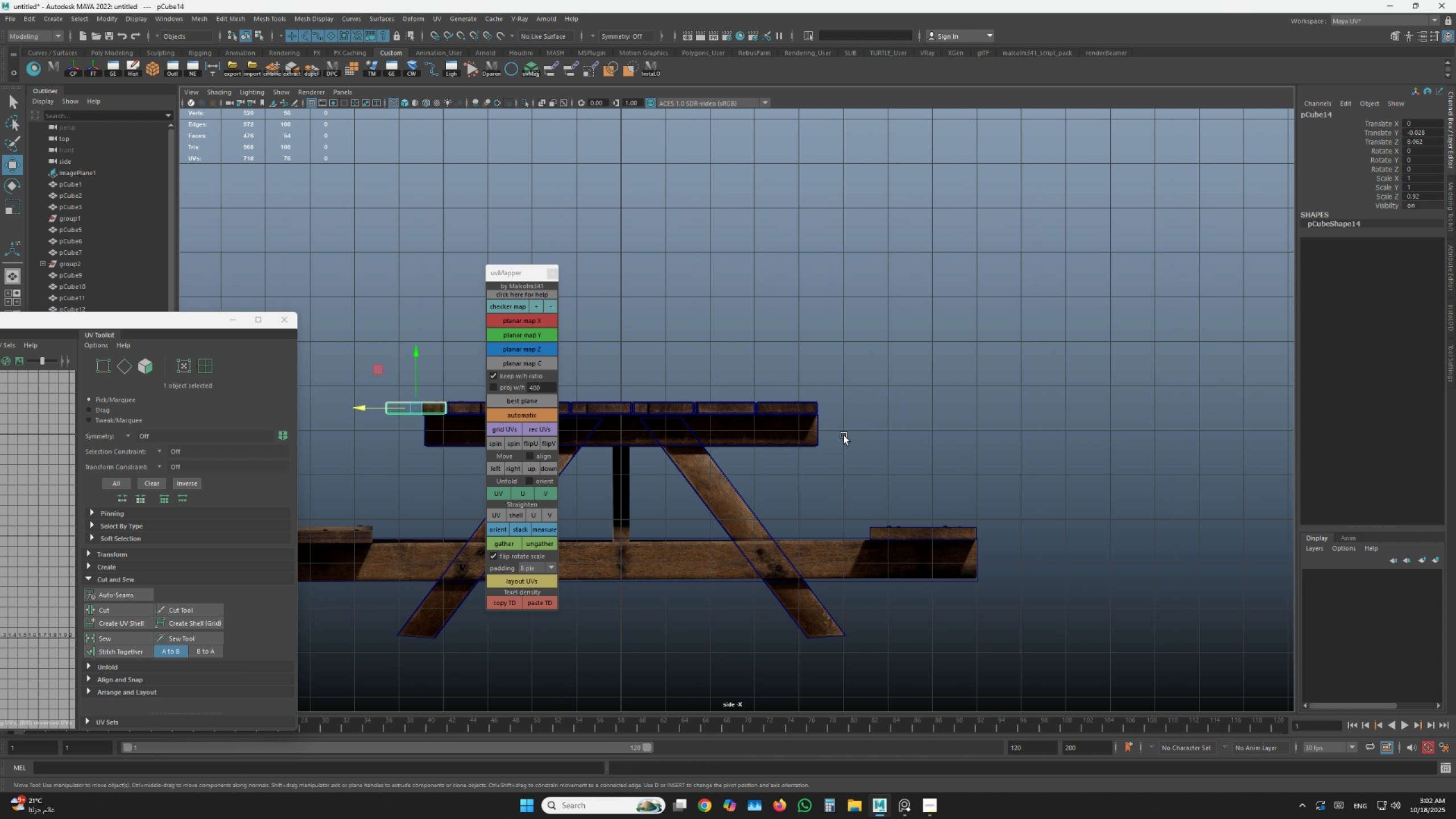 
key(Alt+AltLeft)
 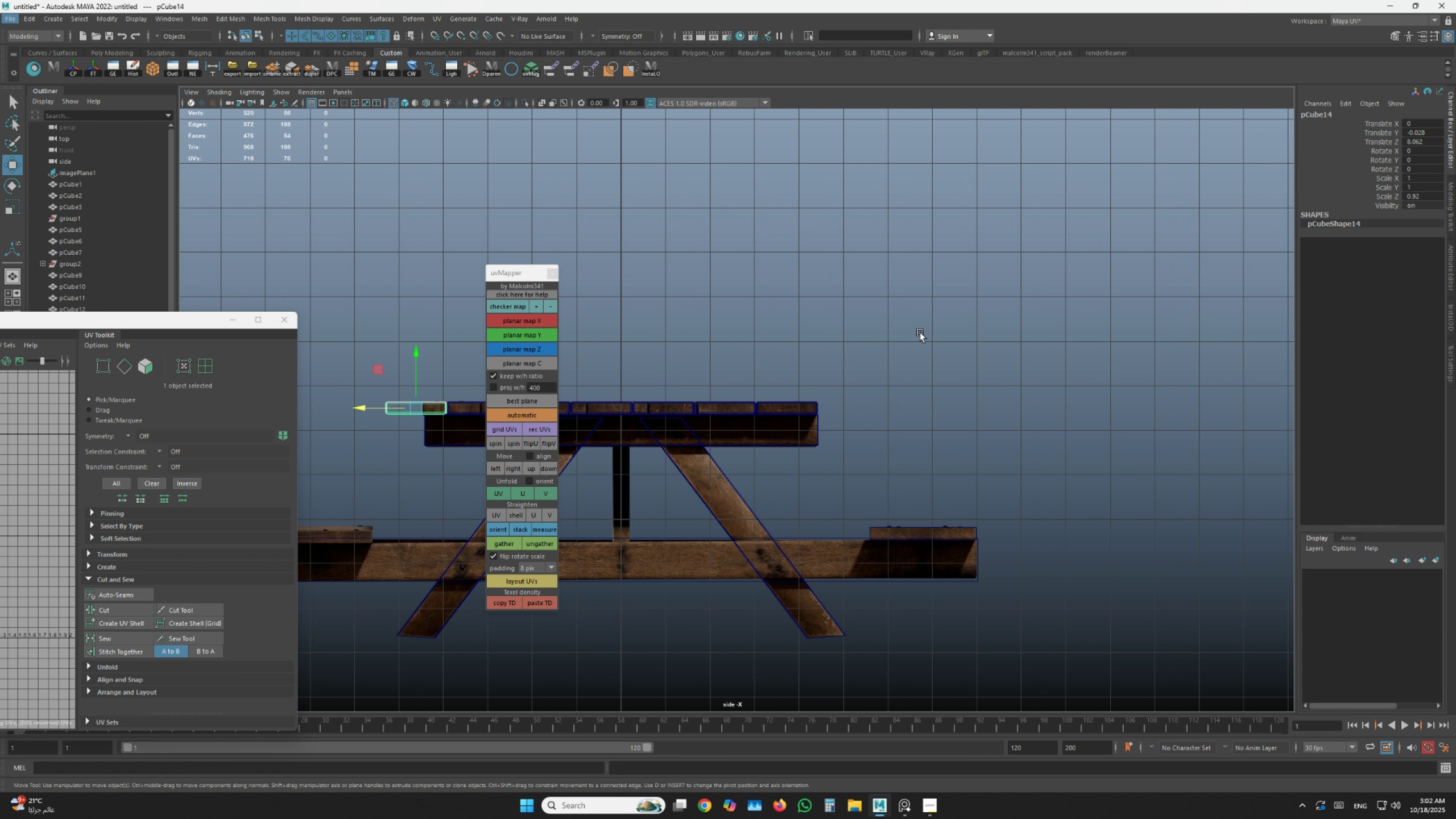 
key(Space)
 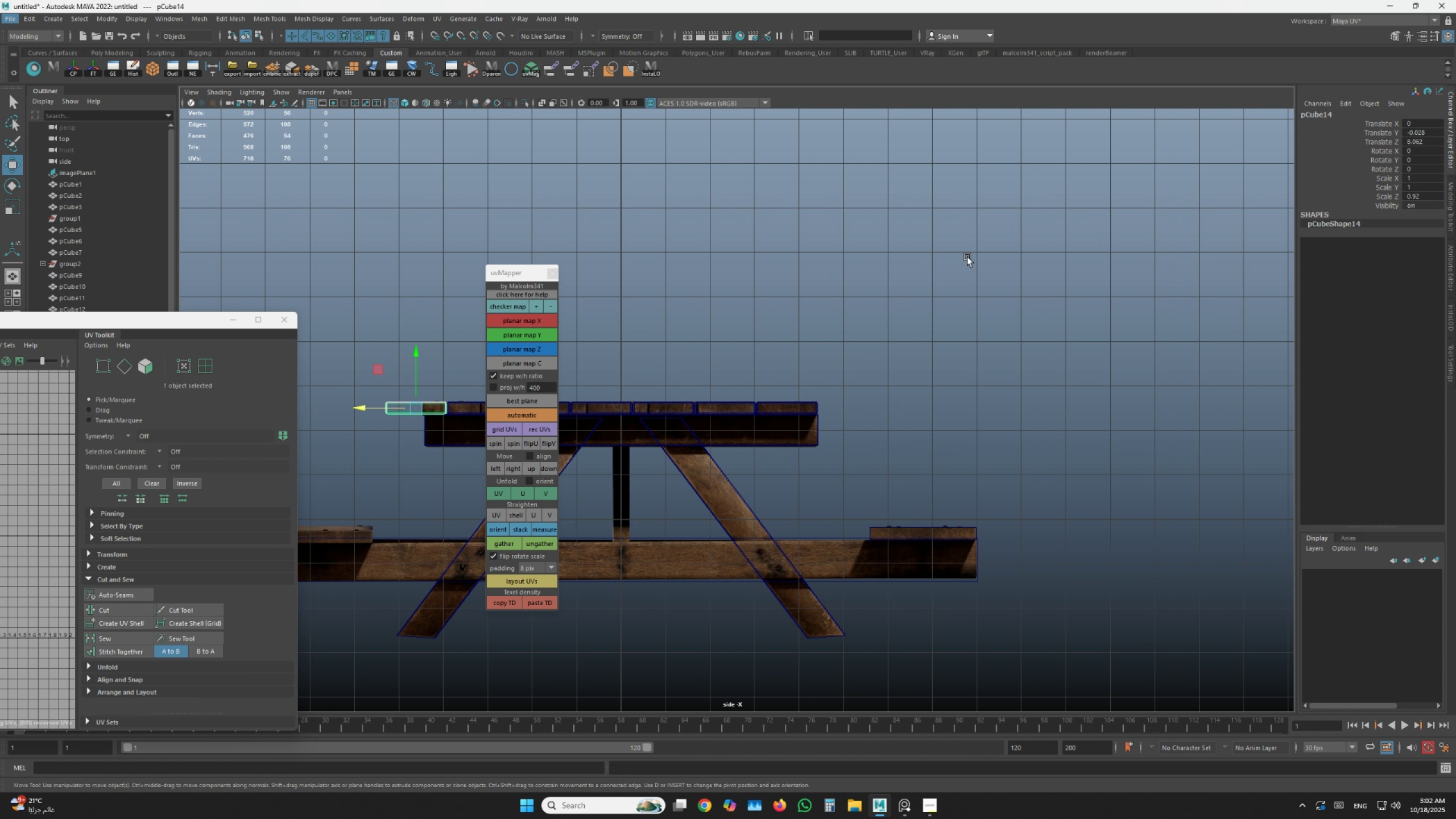 
key(Space)
 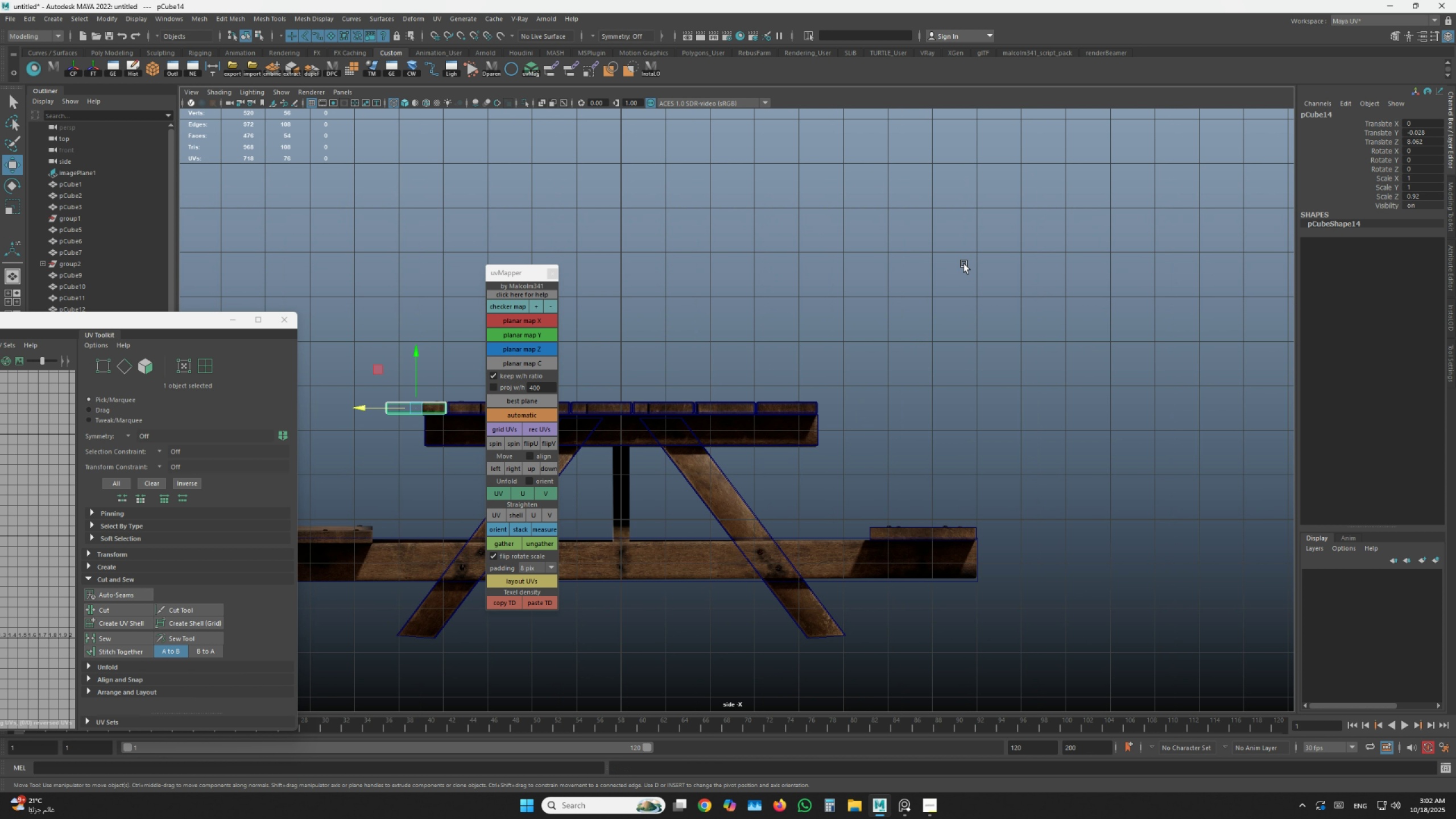 
left_click([964, 264])
 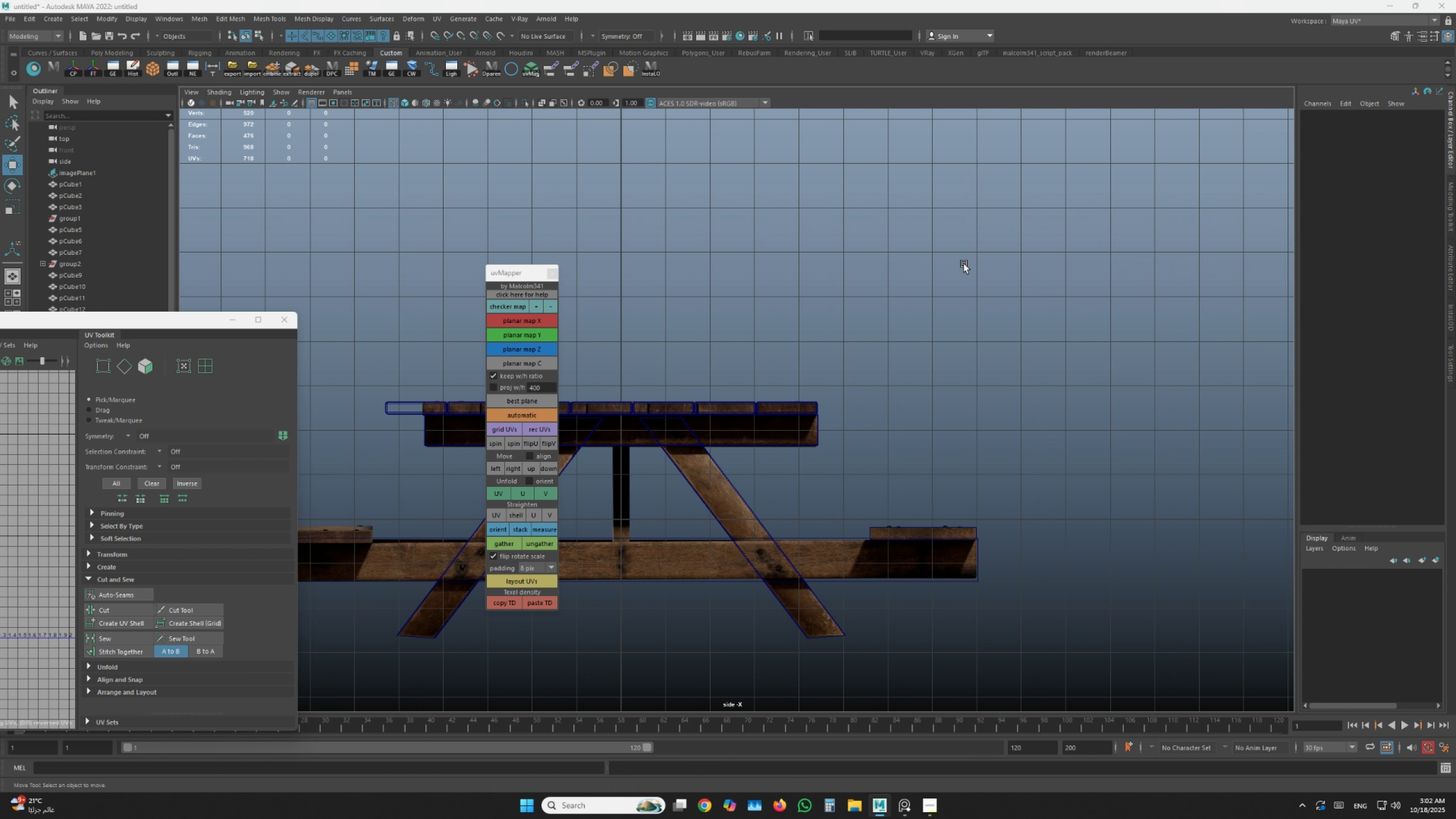 
key(Space)
 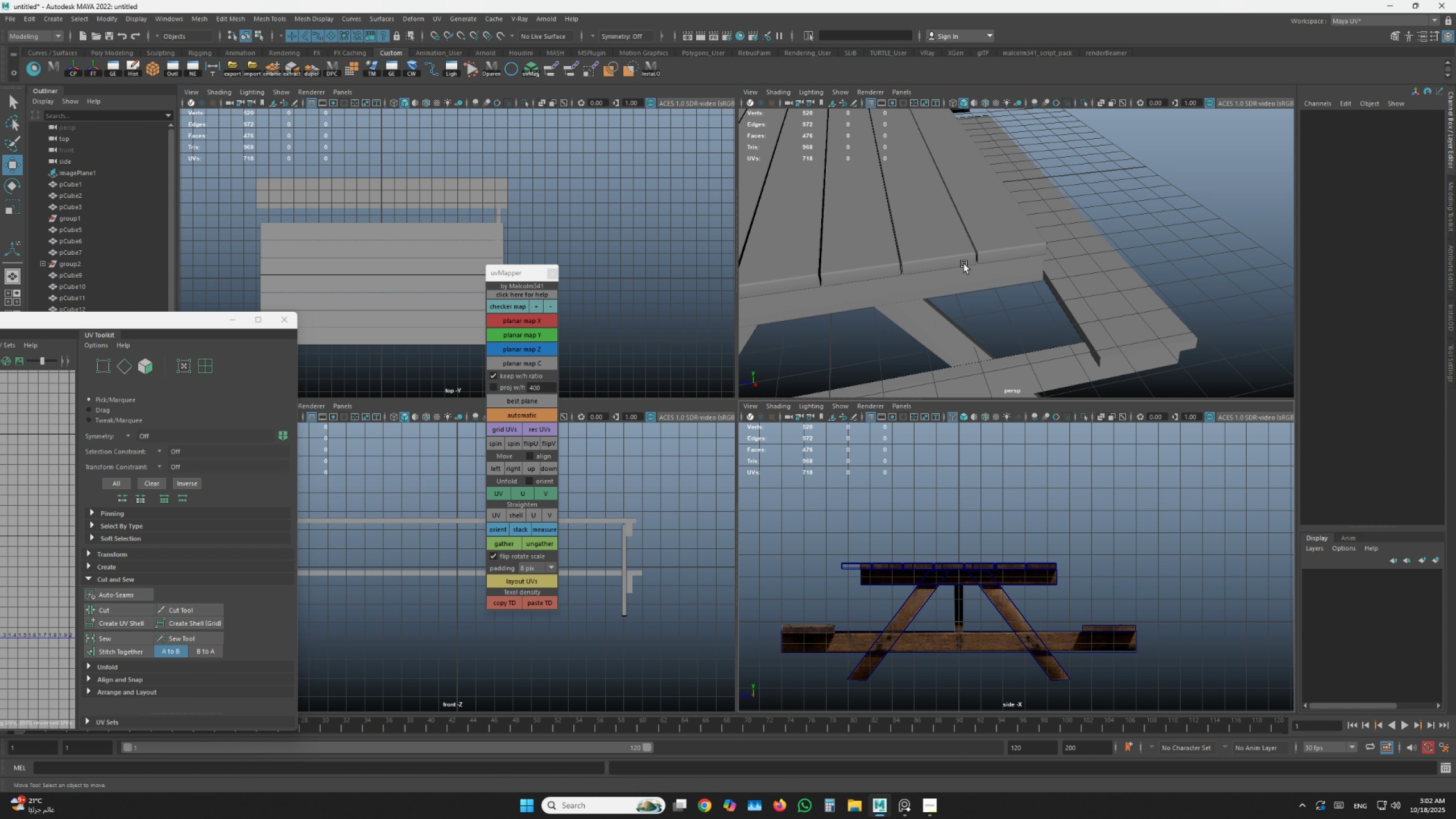 
key(Space)
 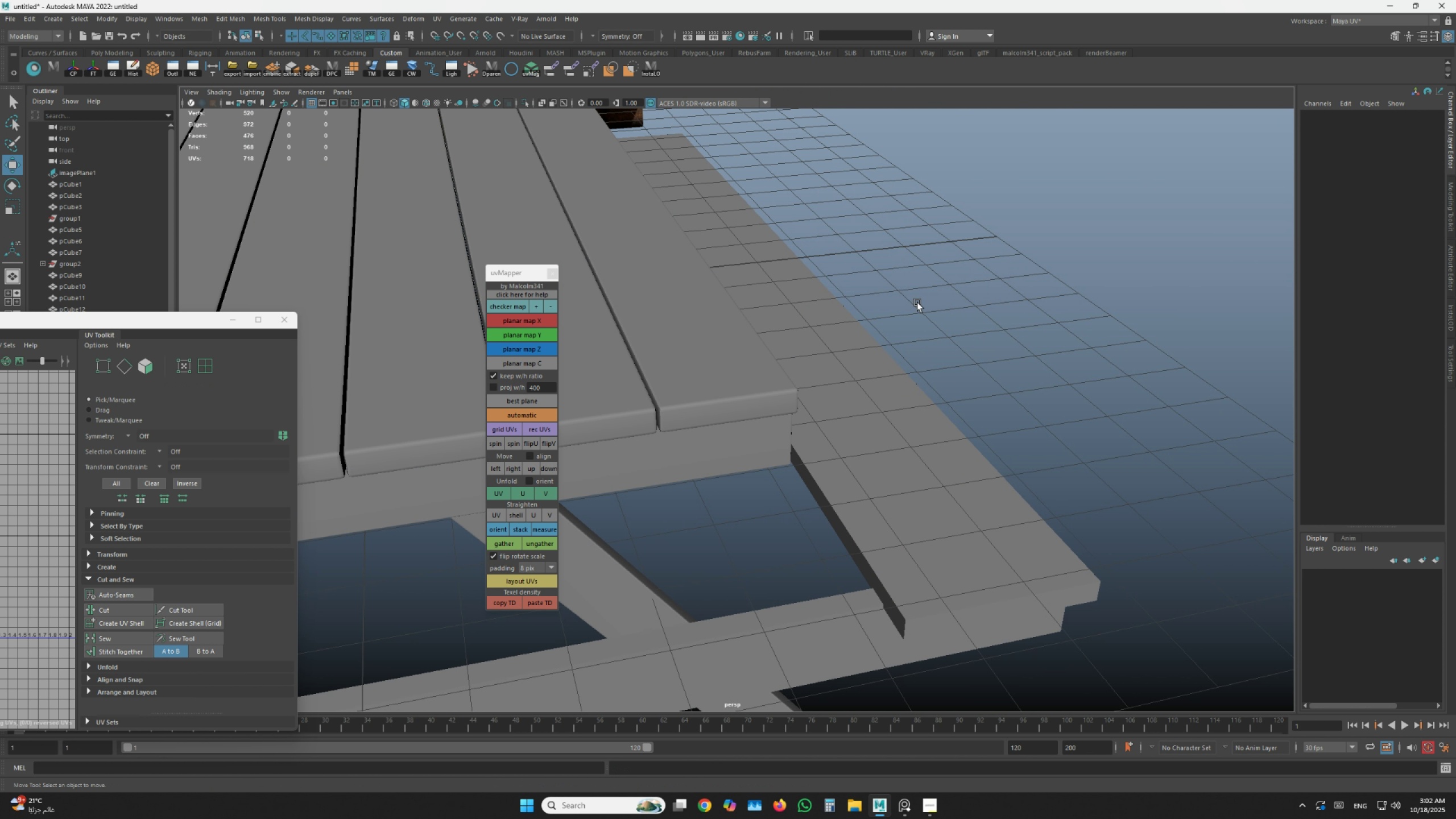 
scroll: coordinate [900, 323], scroll_direction: down, amount: 3.0
 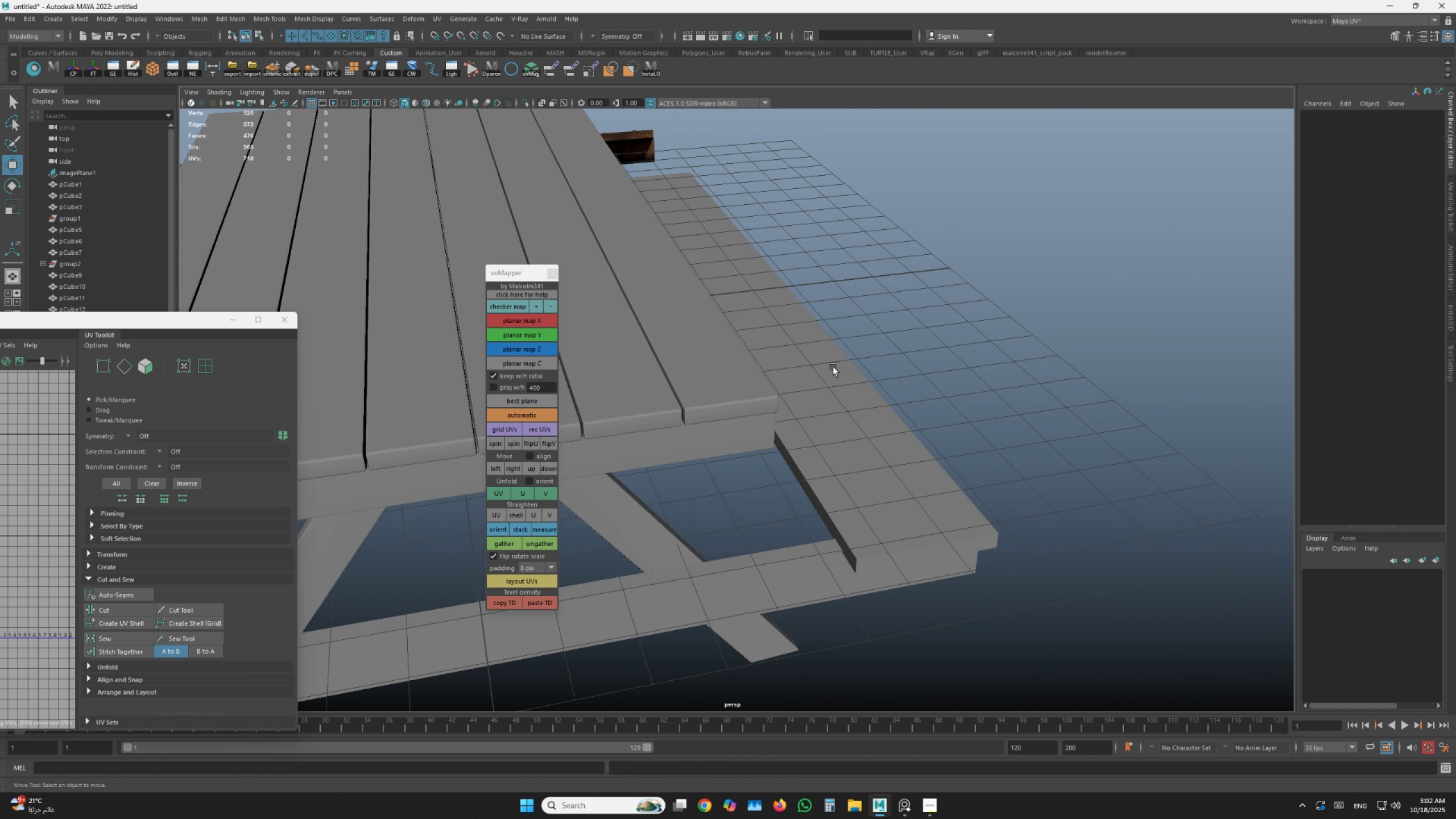 
hold_key(key=AltLeft, duration=0.59)
scroll: coordinate [1023, 361], scroll_direction: down, amount: 3.0
 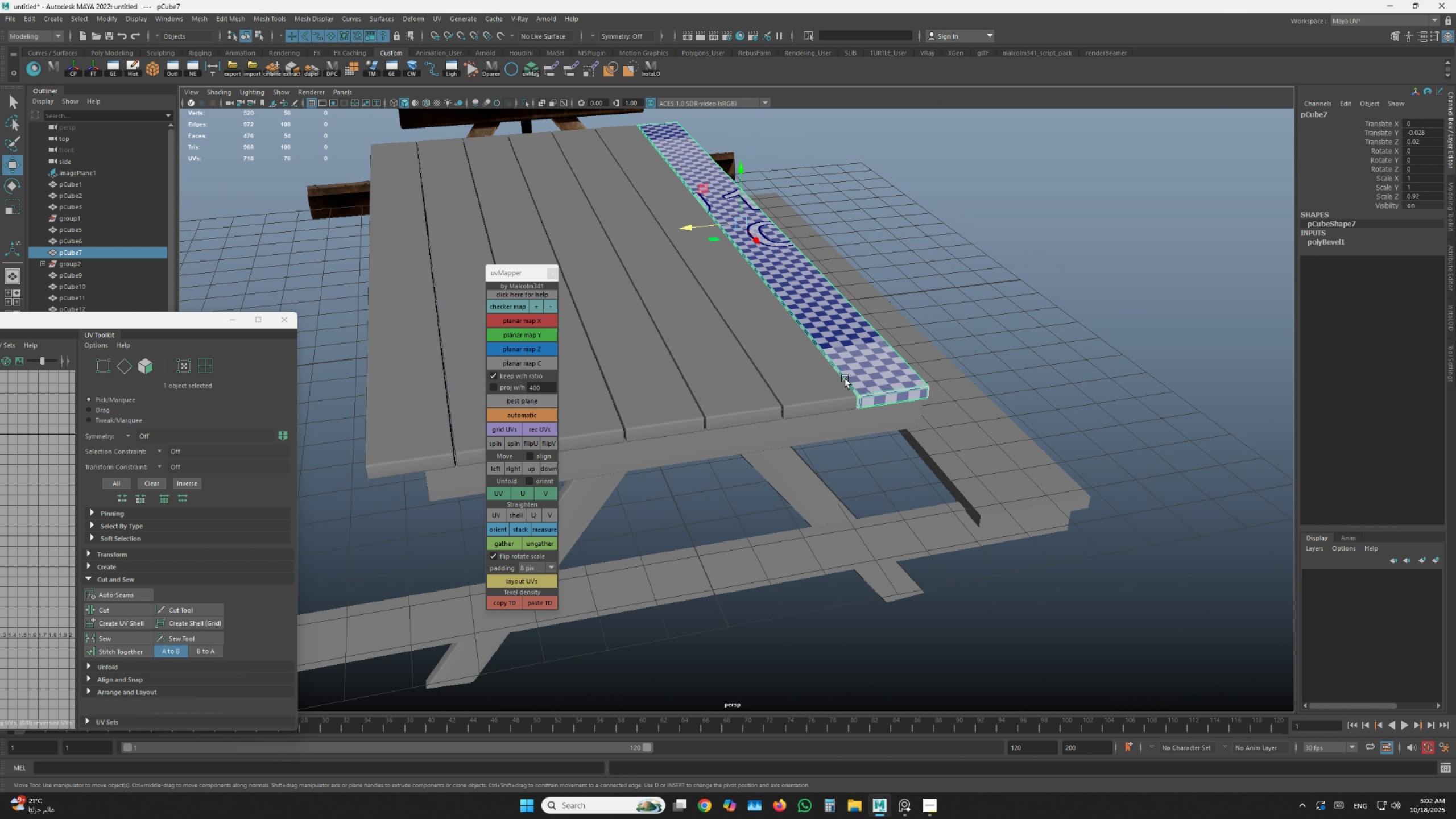 
double_click([832, 380])
 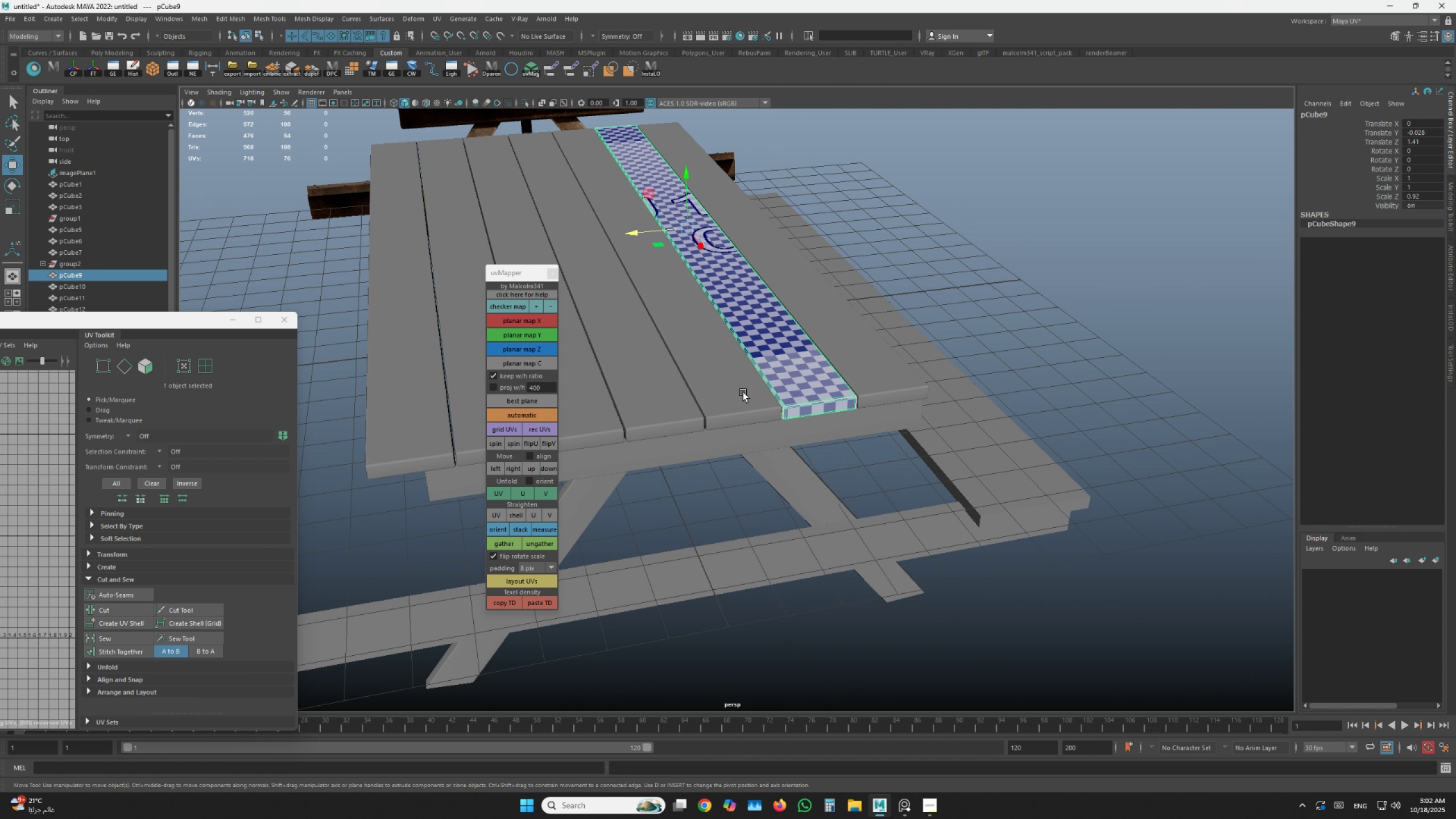 
triple_click([743, 392])
 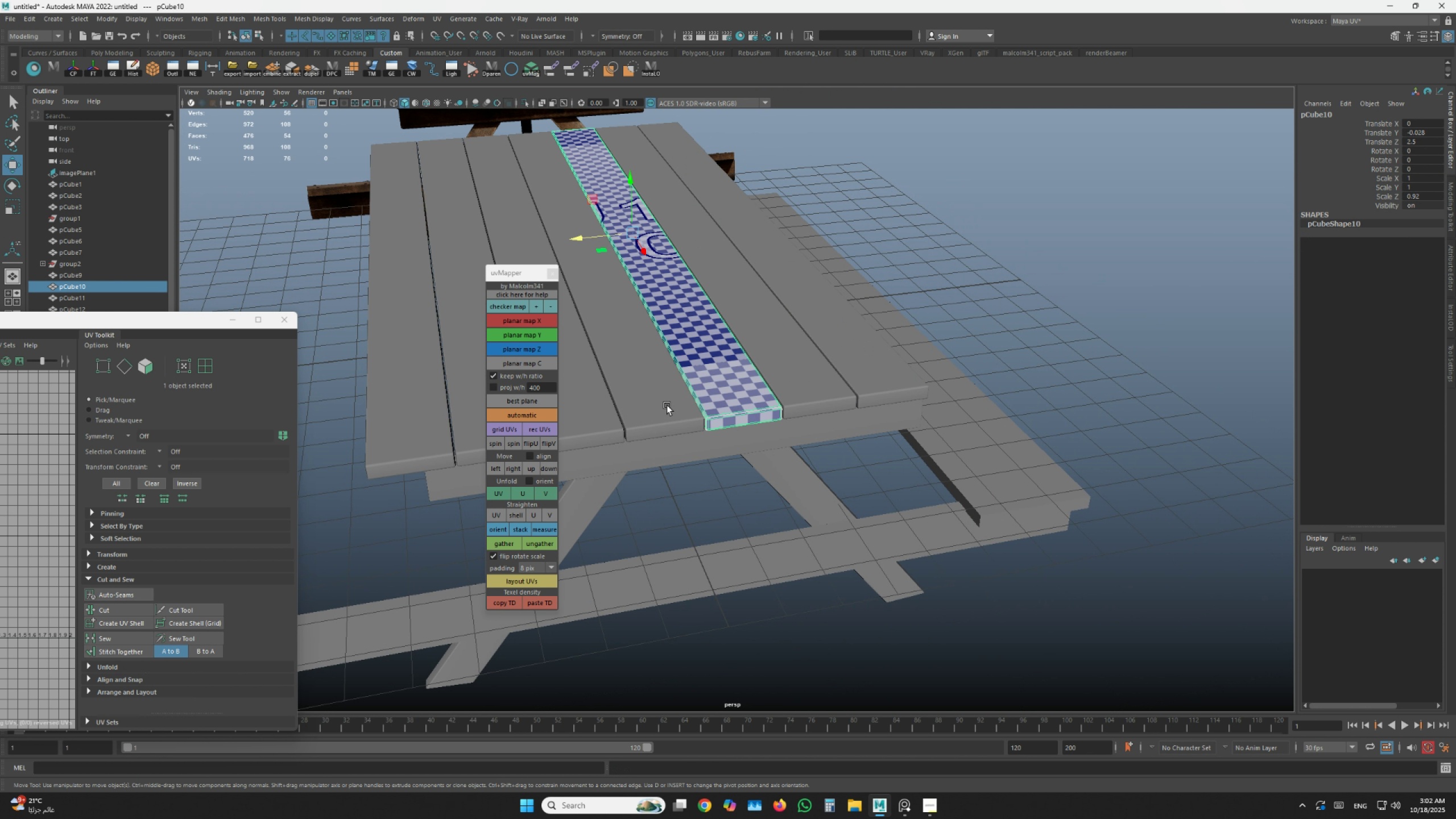 
triple_click([667, 406])
 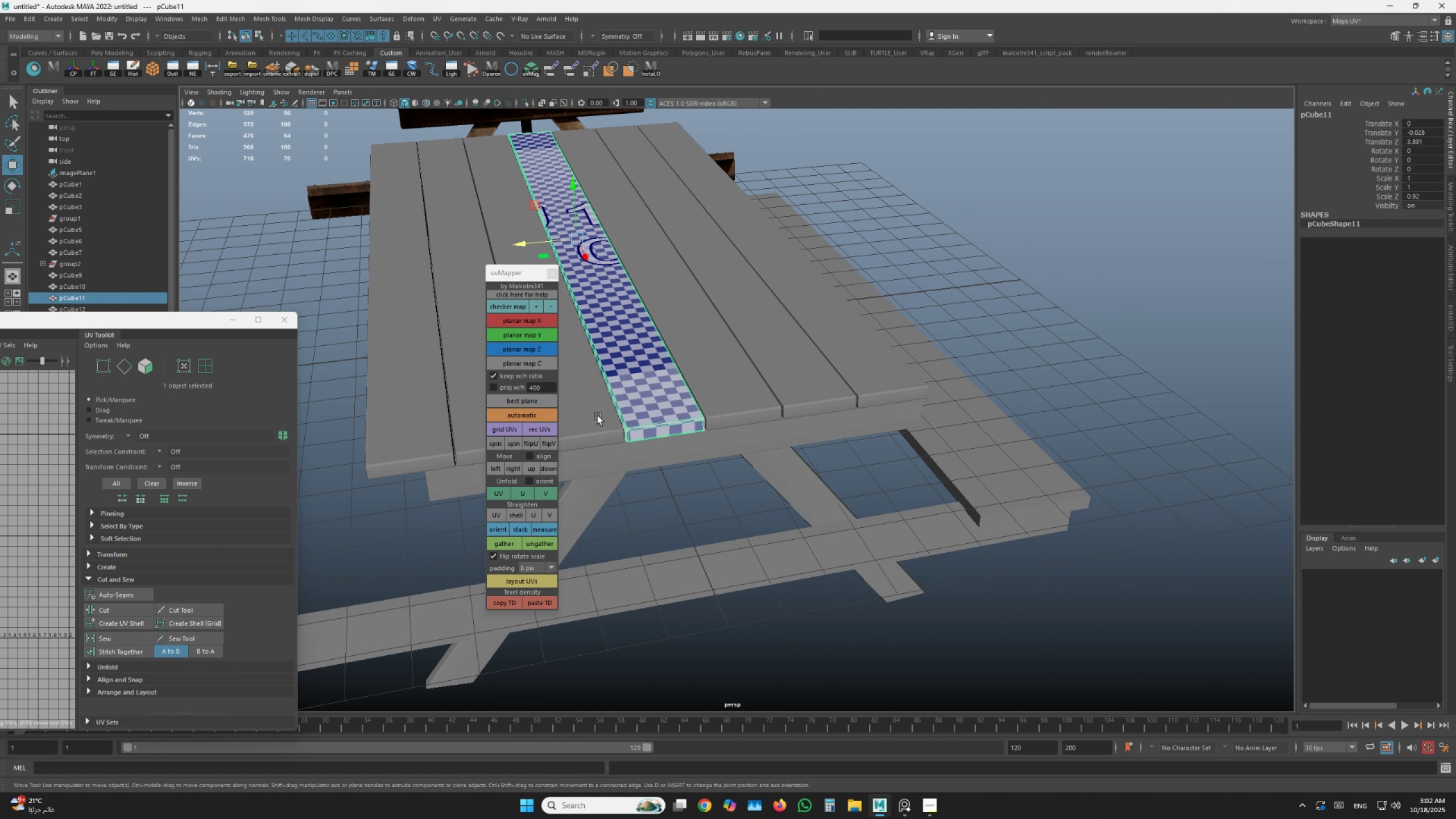 
triple_click([598, 416])
 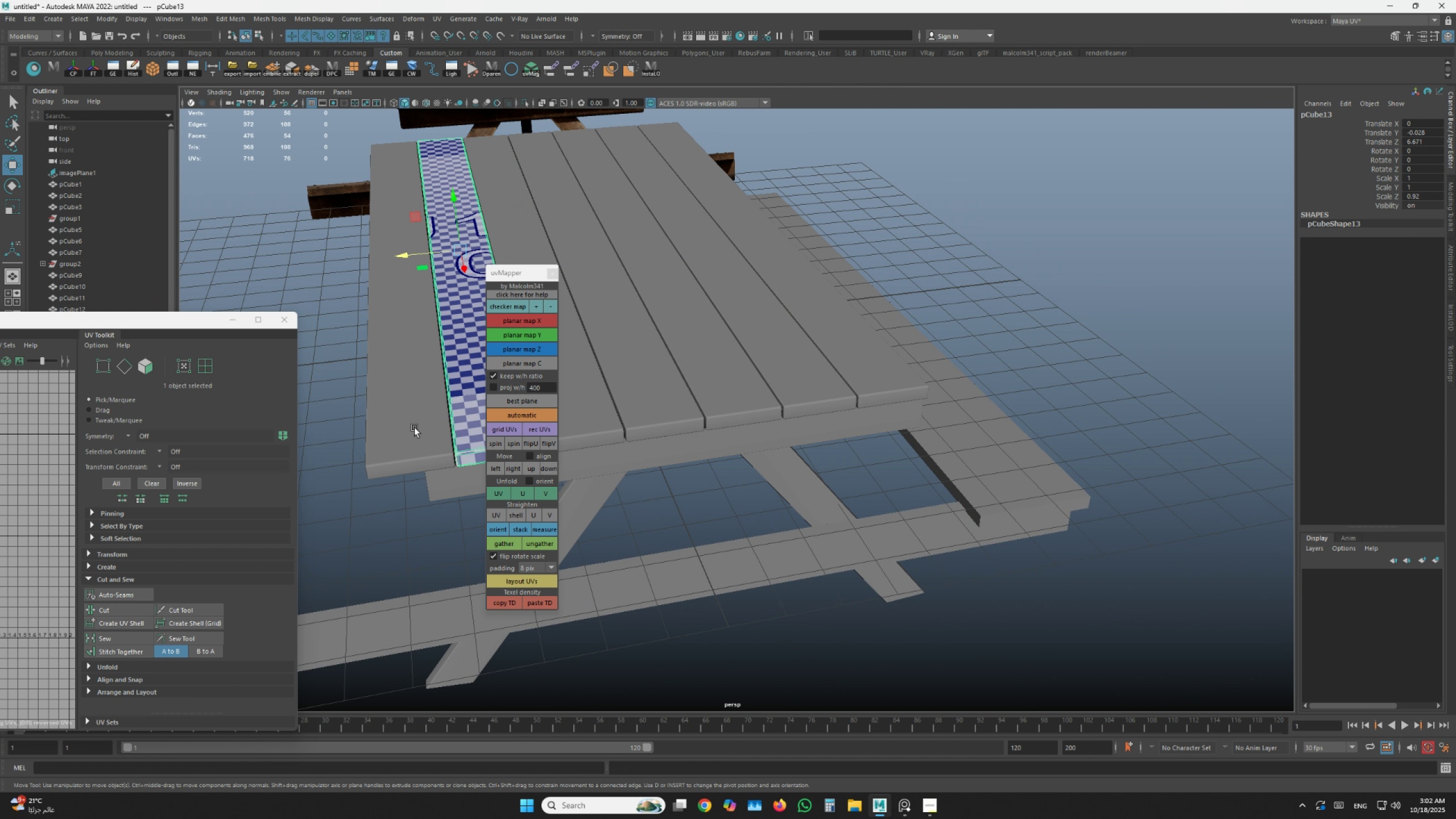 
double_click([394, 431])
 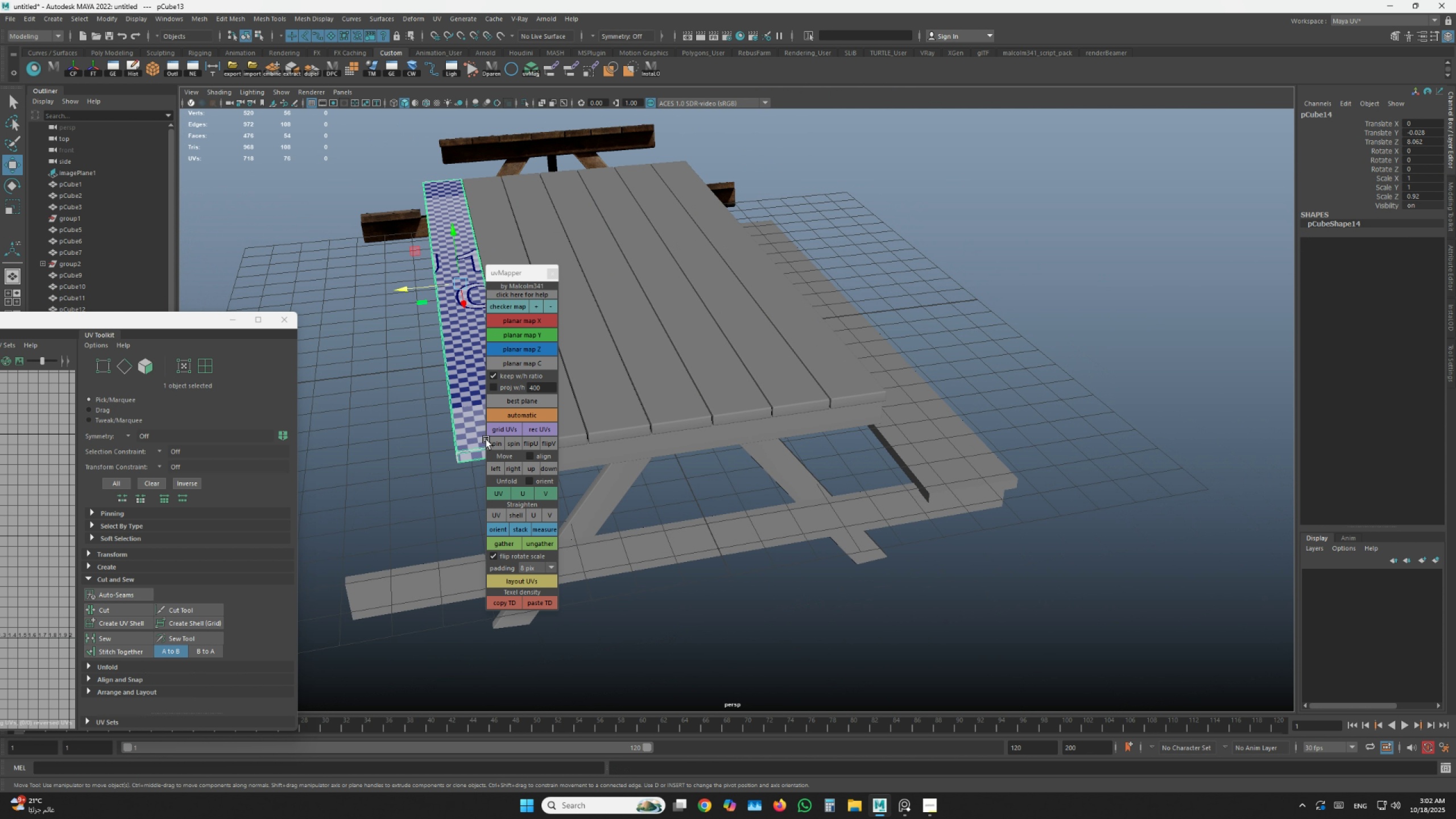 
hold_key(key=AltLeft, duration=0.72)
scroll: coordinate [748, 421], scroll_direction: down, amount: 3.0
 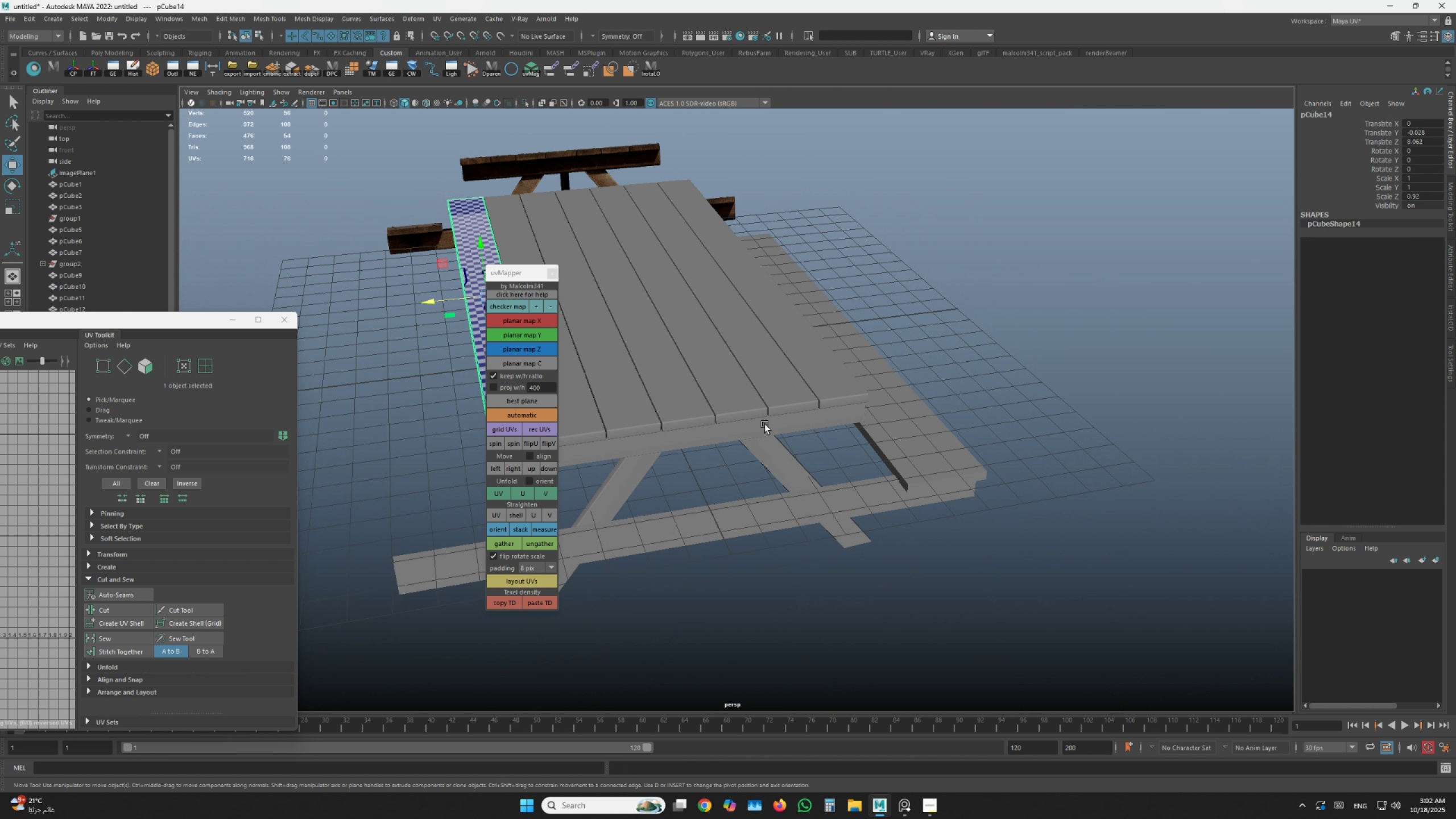 
left_click_drag(start_coordinate=[763, 424], to_coordinate=[695, 413])
 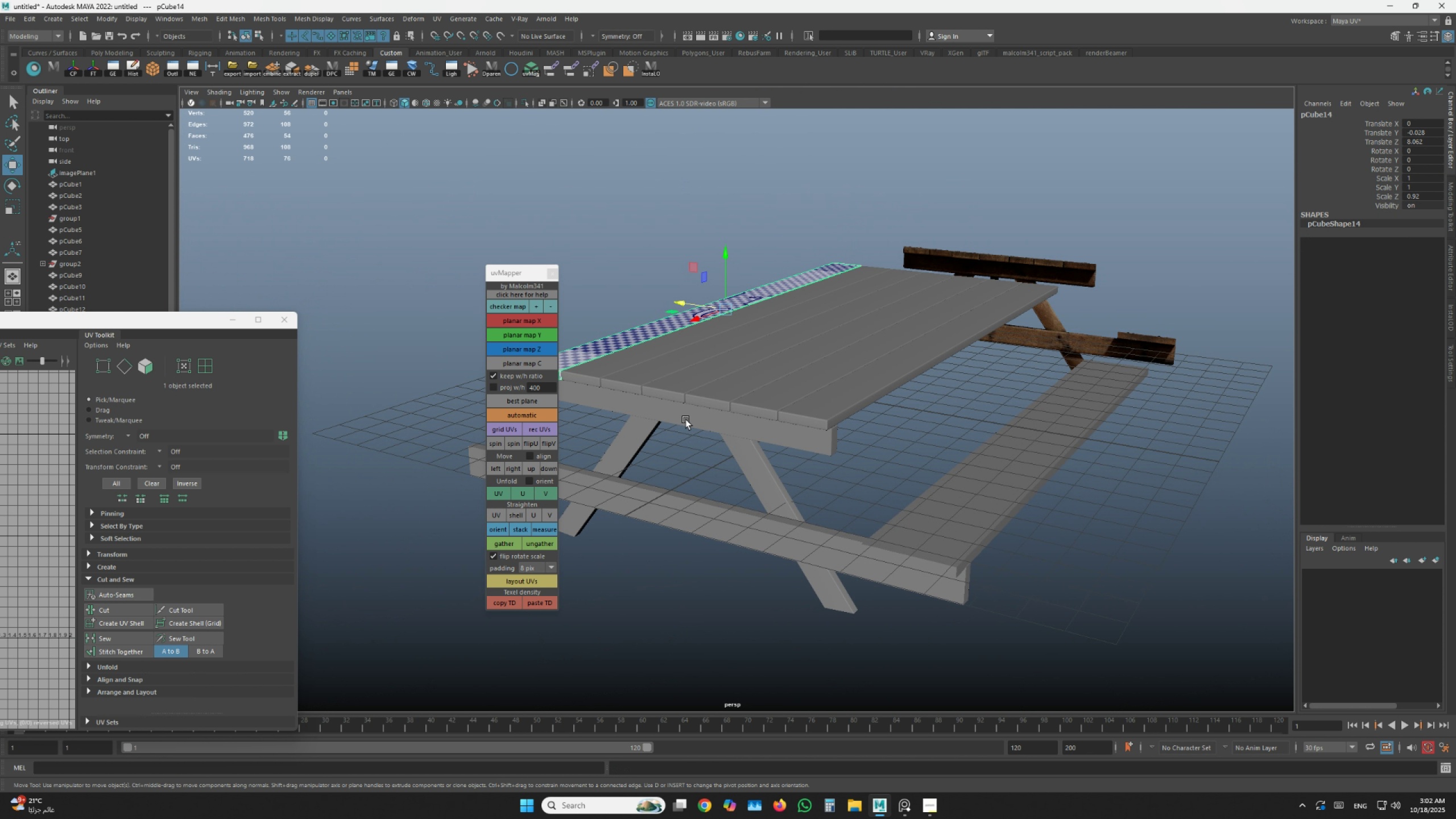 
hold_key(key=AltLeft, duration=1.19)
left_click_drag(start_coordinate=[691, 427], to_coordinate=[740, 428])
 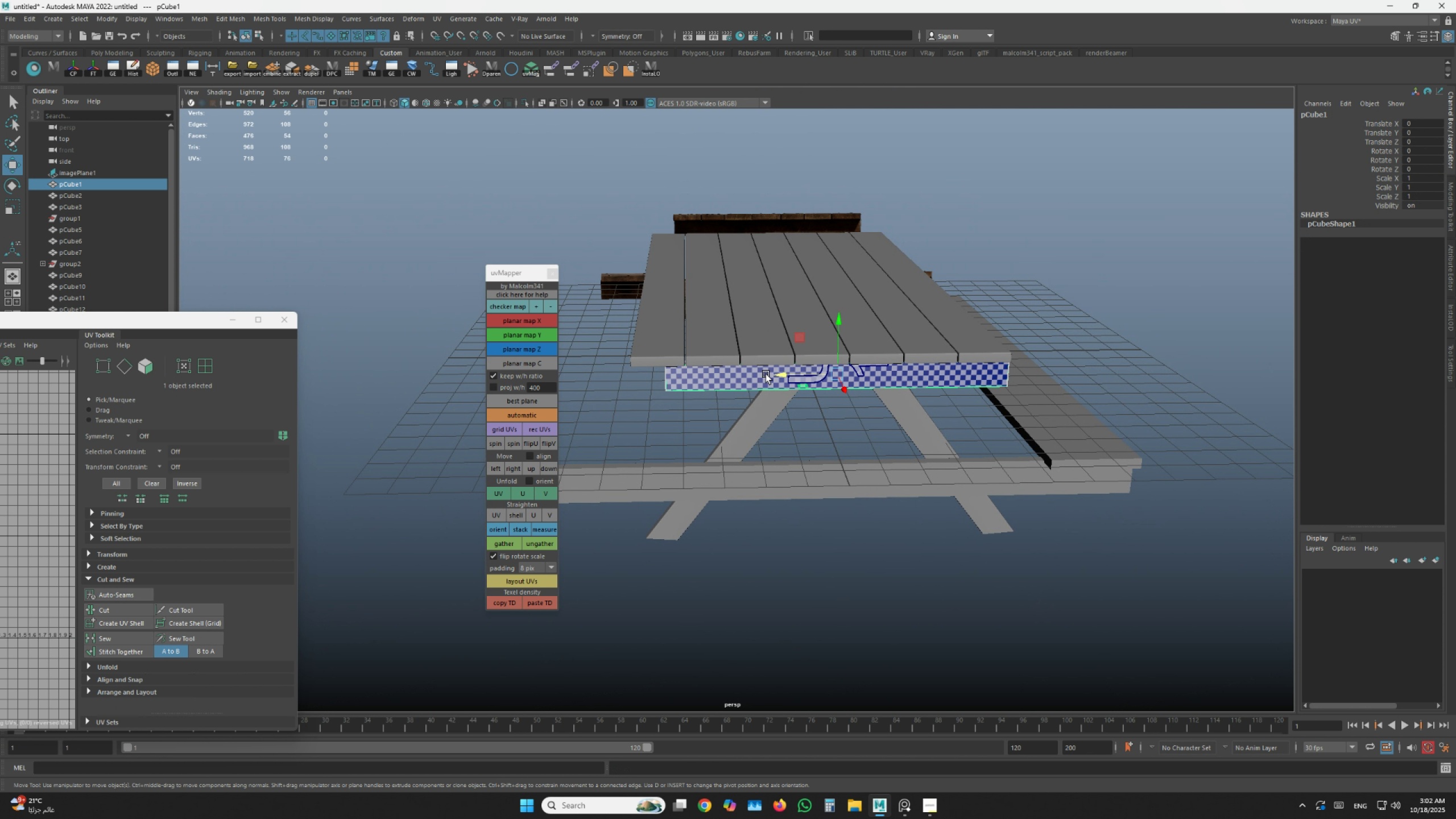 
hold_key(key=AltLeft, duration=0.34)
left_click_drag(start_coordinate=[776, 380], to_coordinate=[779, 394])
 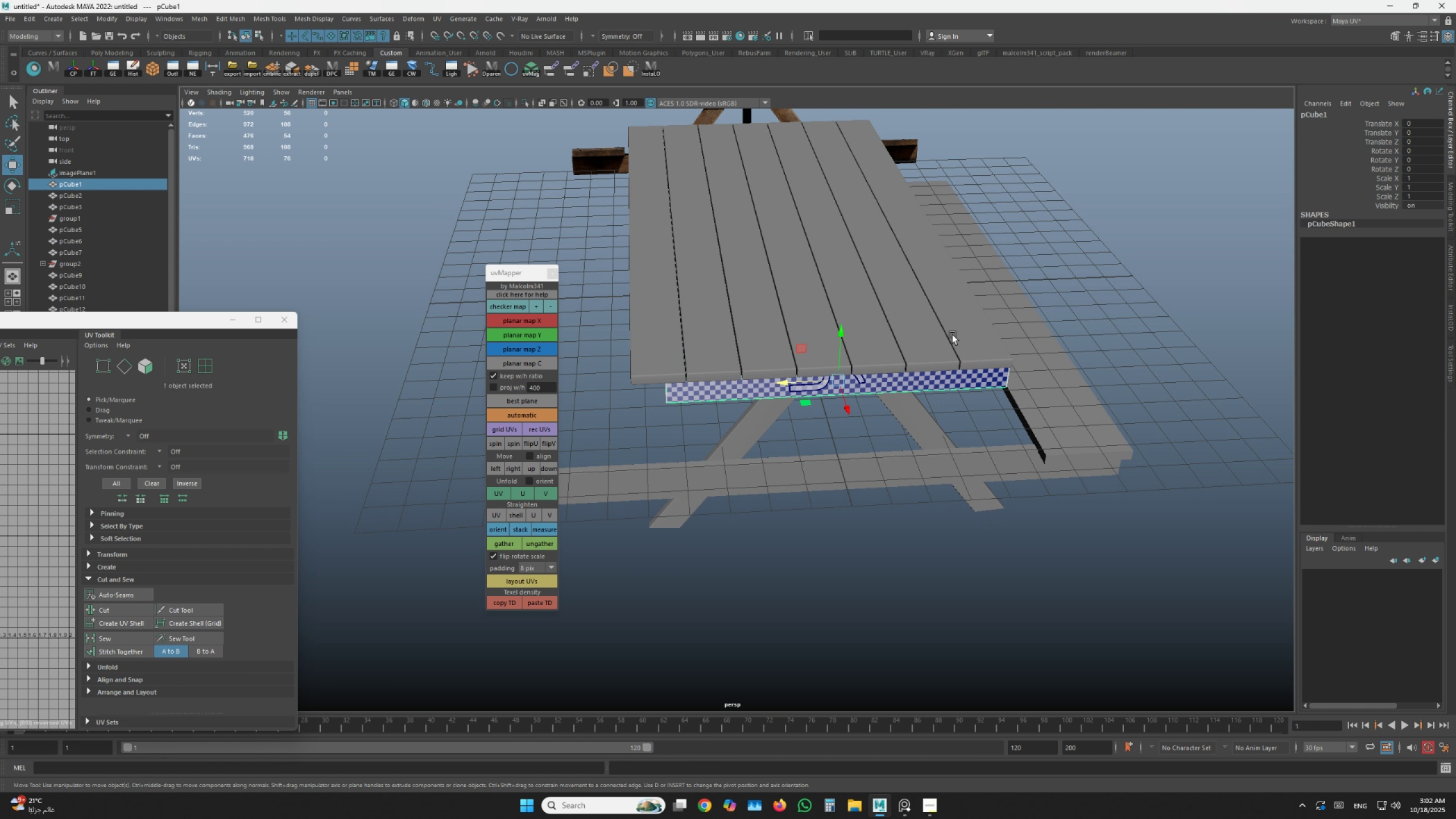 
left_click([953, 335])
 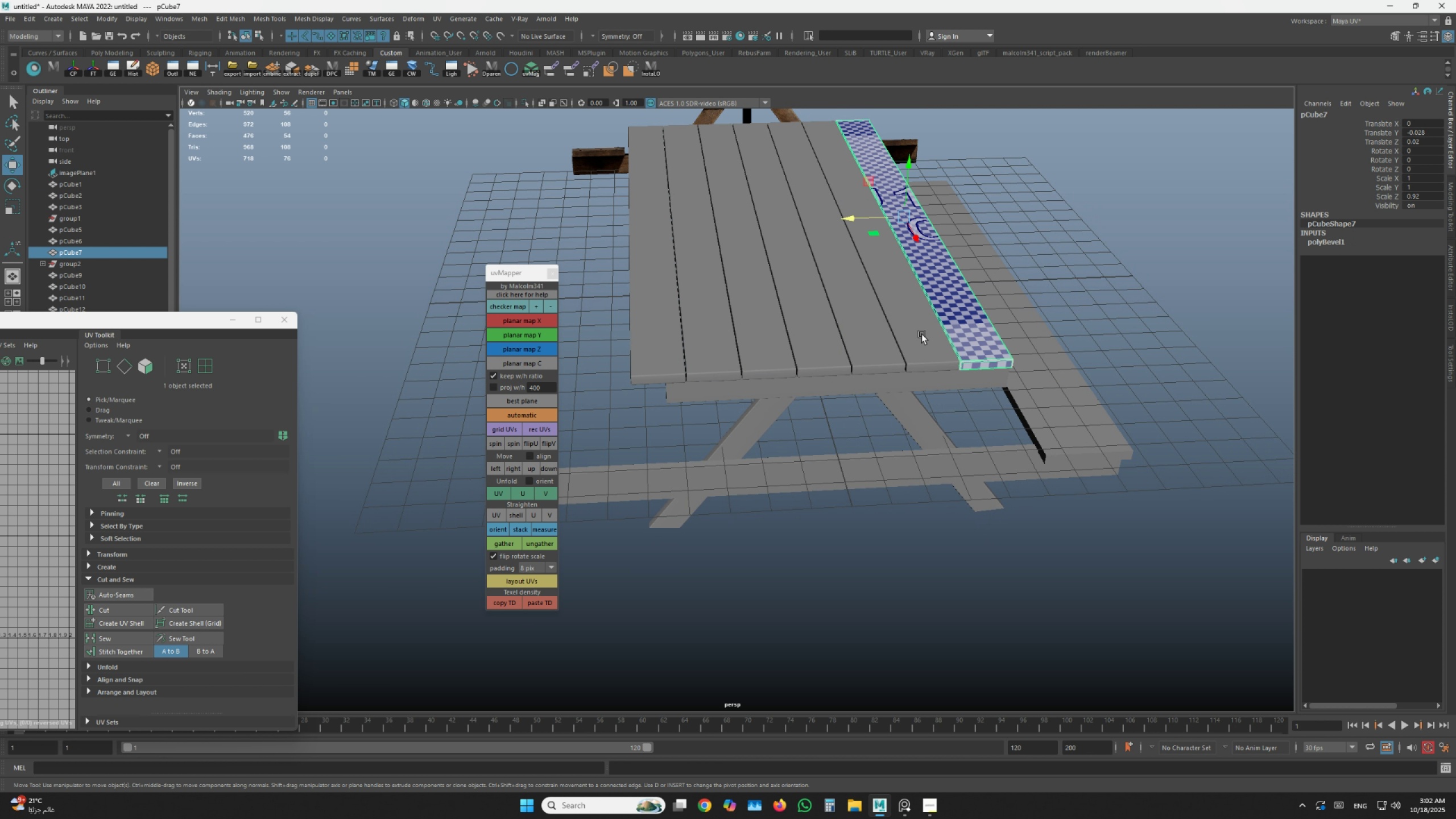 
hold_key(key=ShiftLeft, duration=1.53)
double_click([922, 334])
 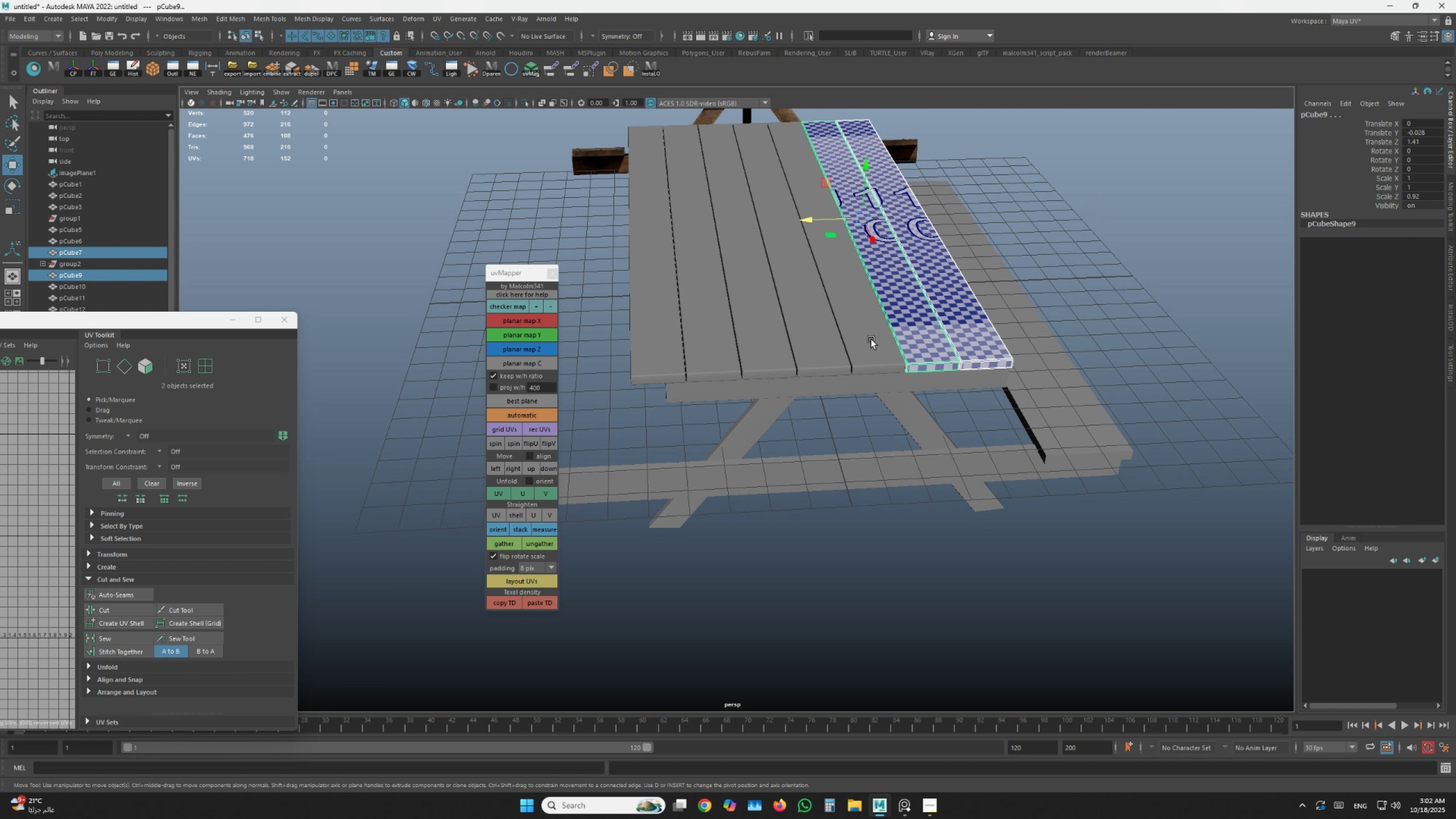 
triple_click([871, 340])
 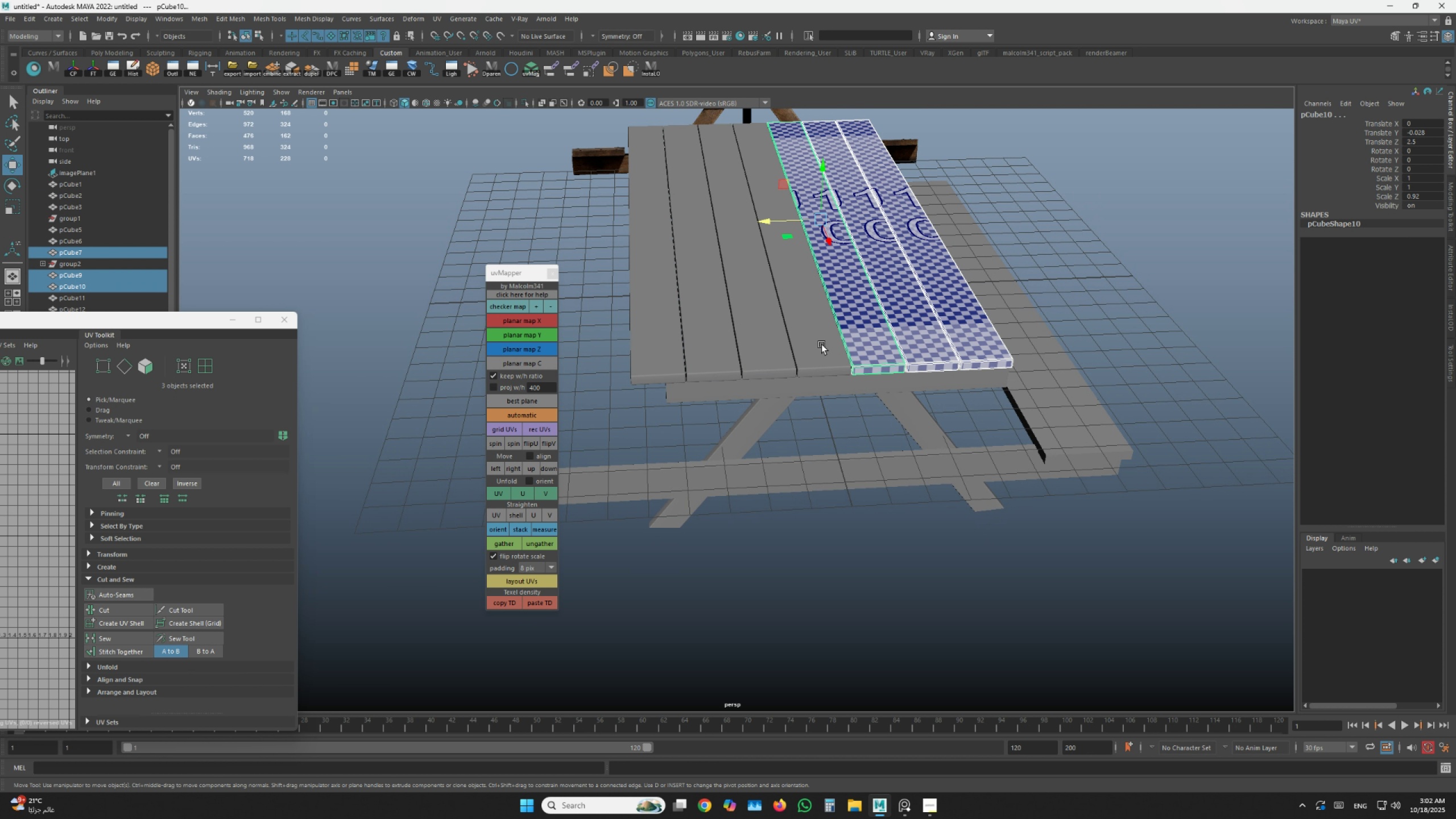 
triple_click([822, 345])
 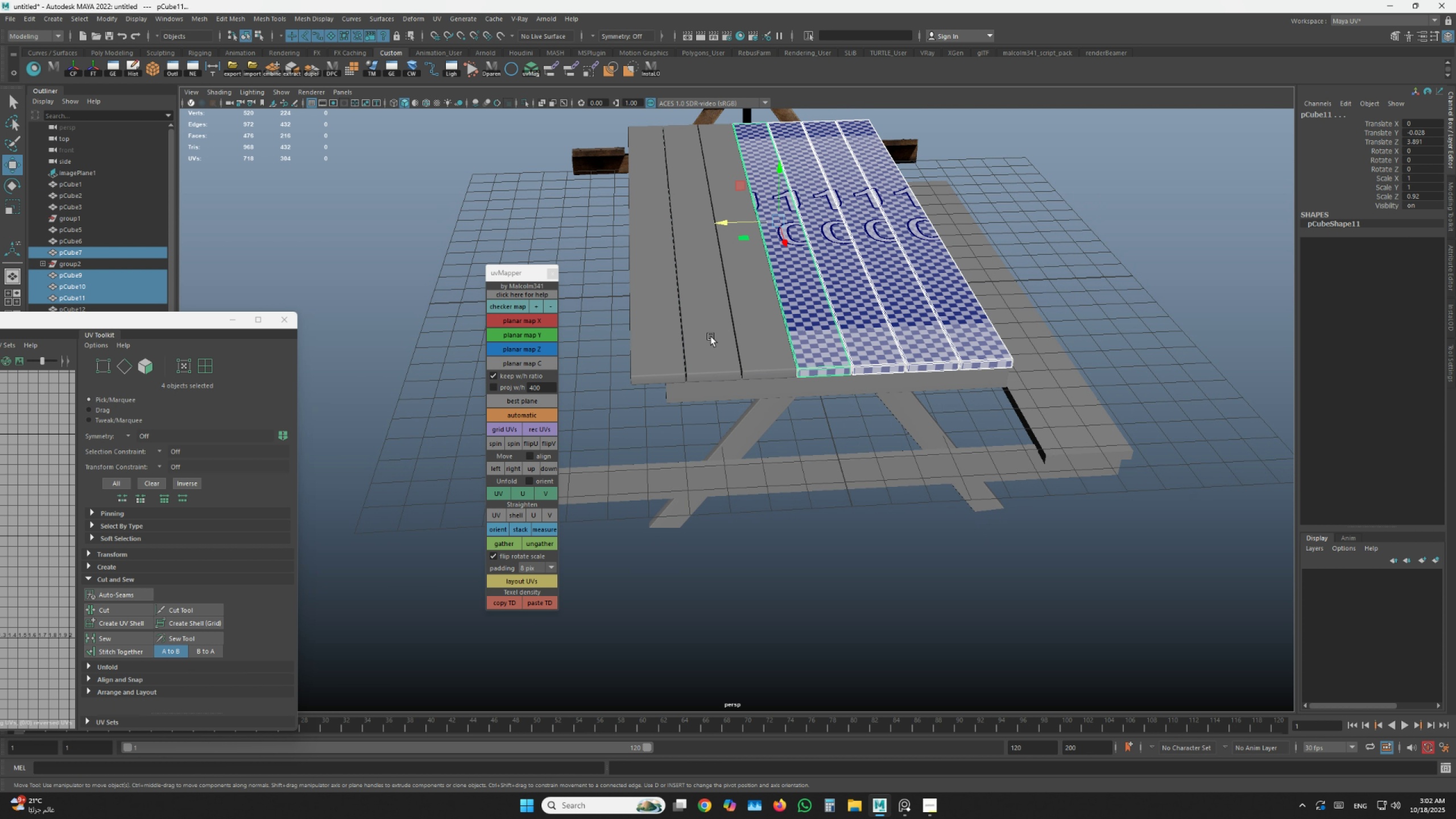 
triple_click([711, 337])
 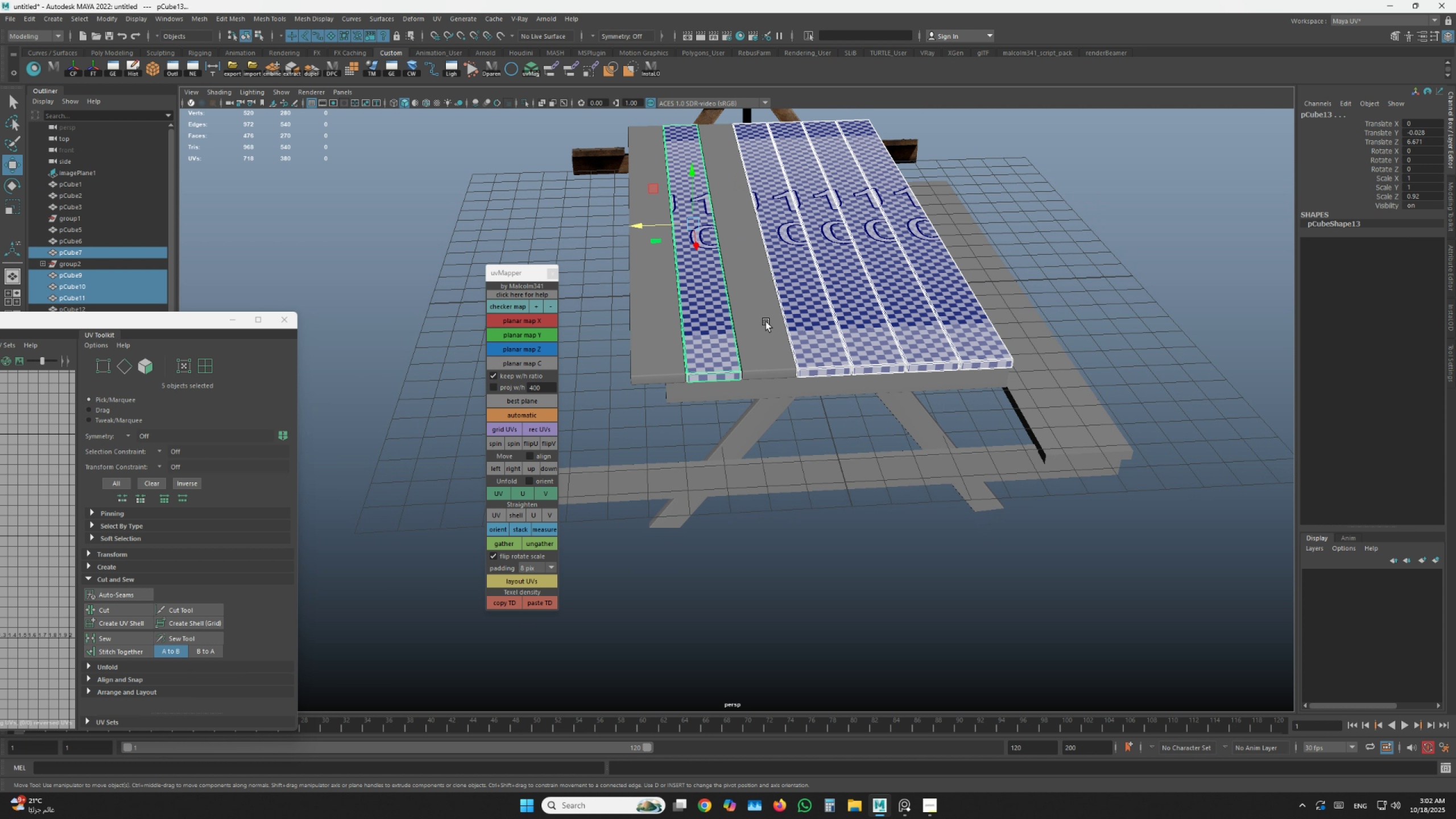 
hold_key(key=ShiftLeft, duration=0.43)
double_click([657, 334])
 